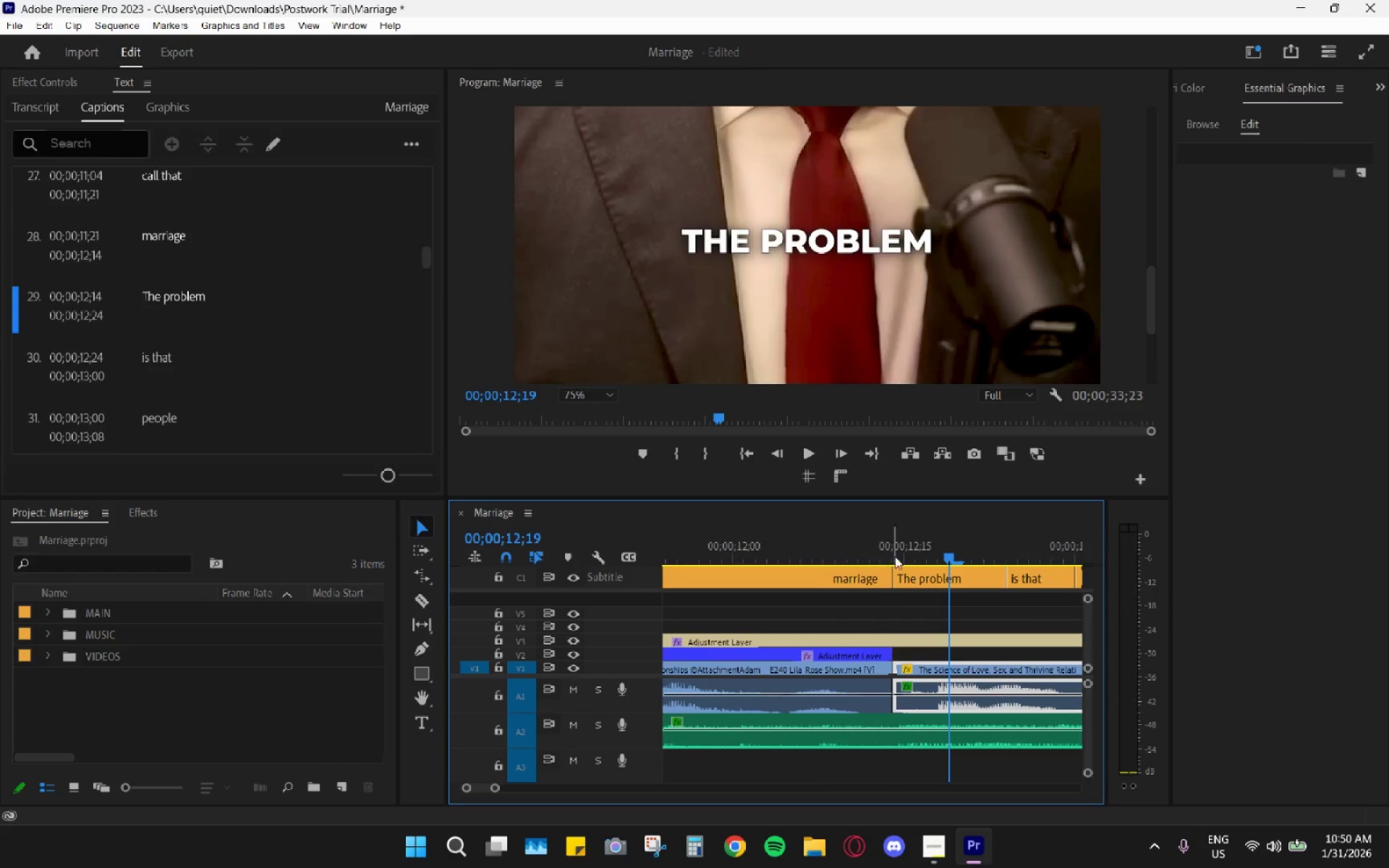 
left_click([929, 579])
 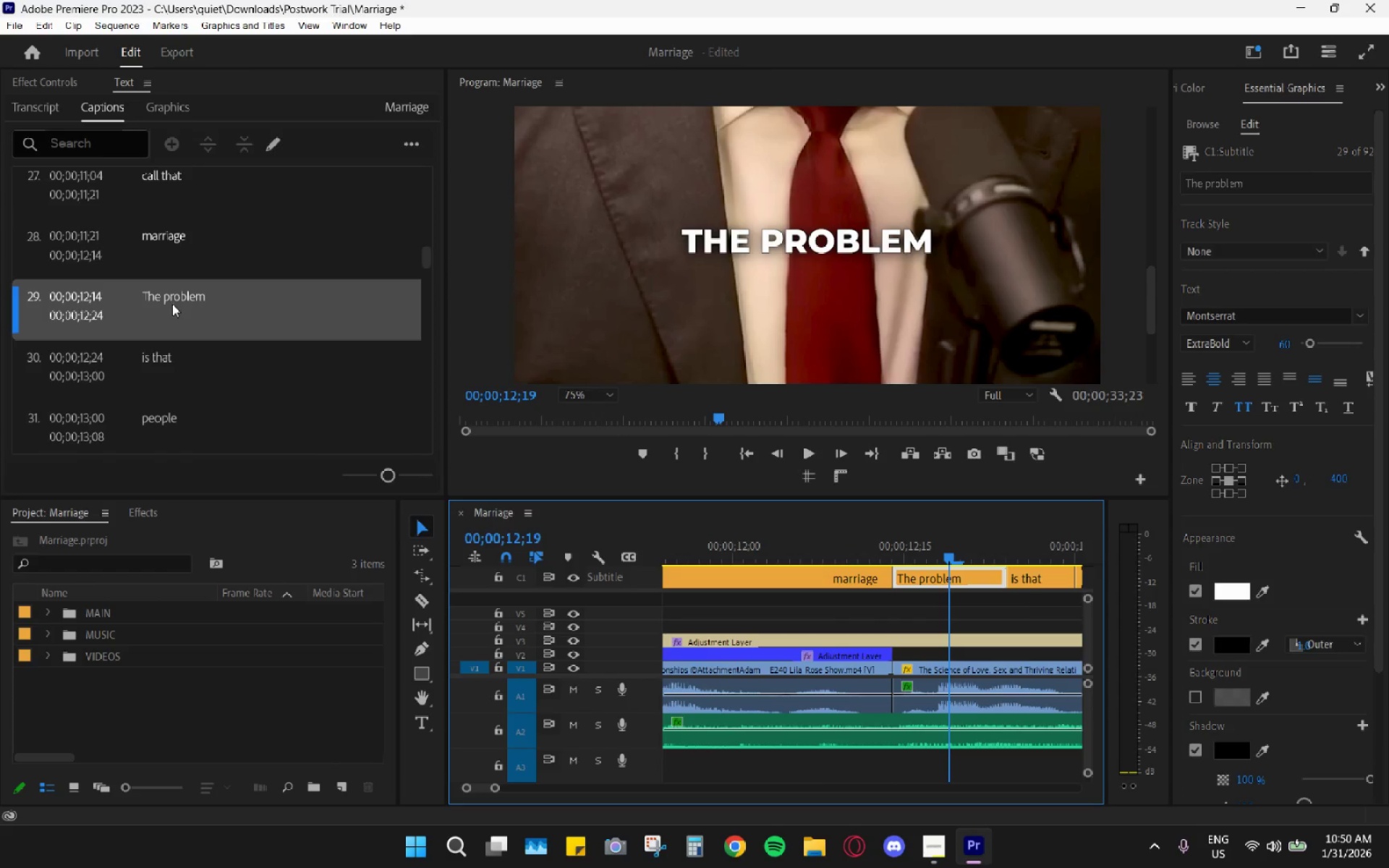 
double_click([170, 301])
 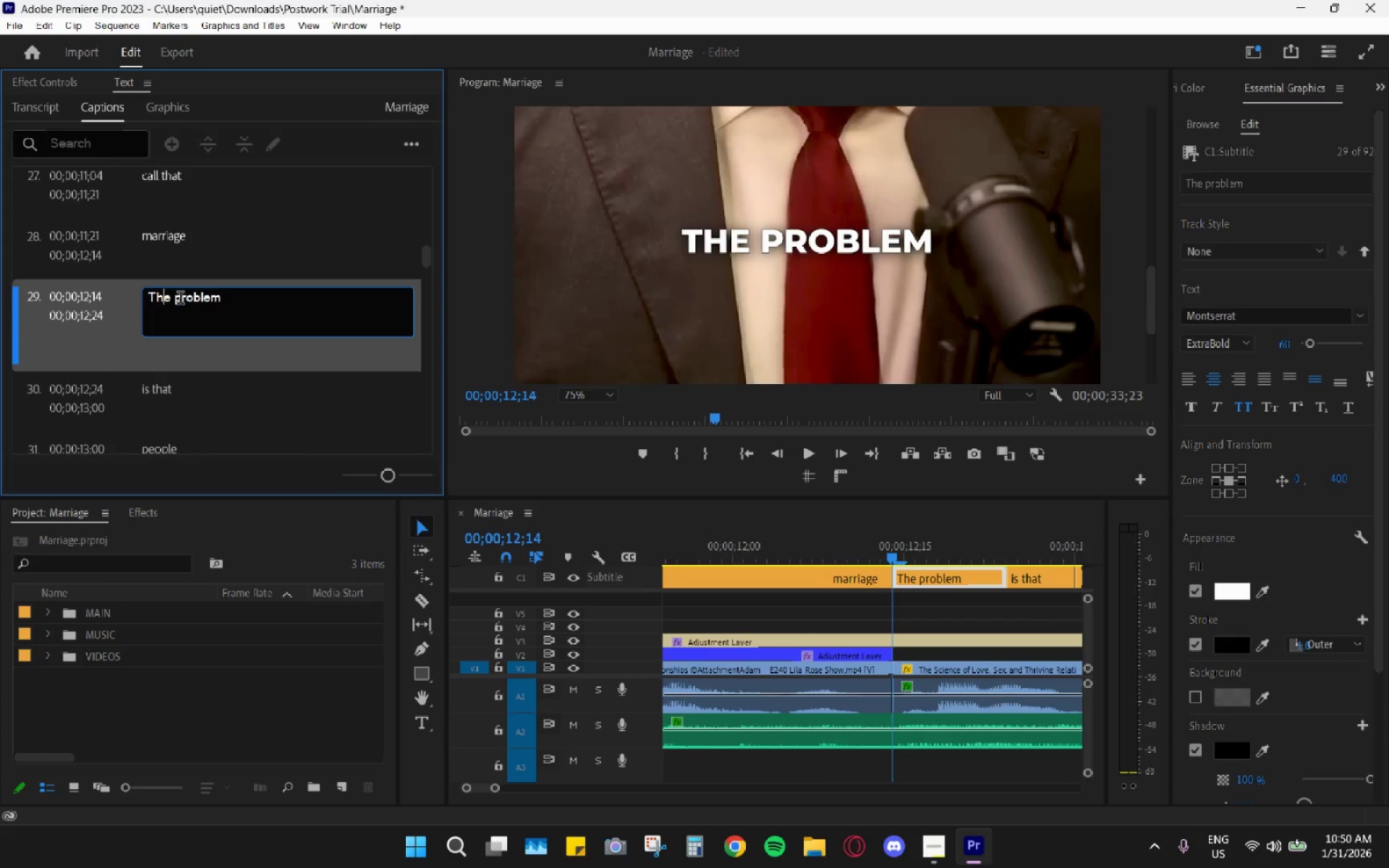 
left_click_drag(start_coordinate=[180, 299], to_coordinate=[39, 299])
 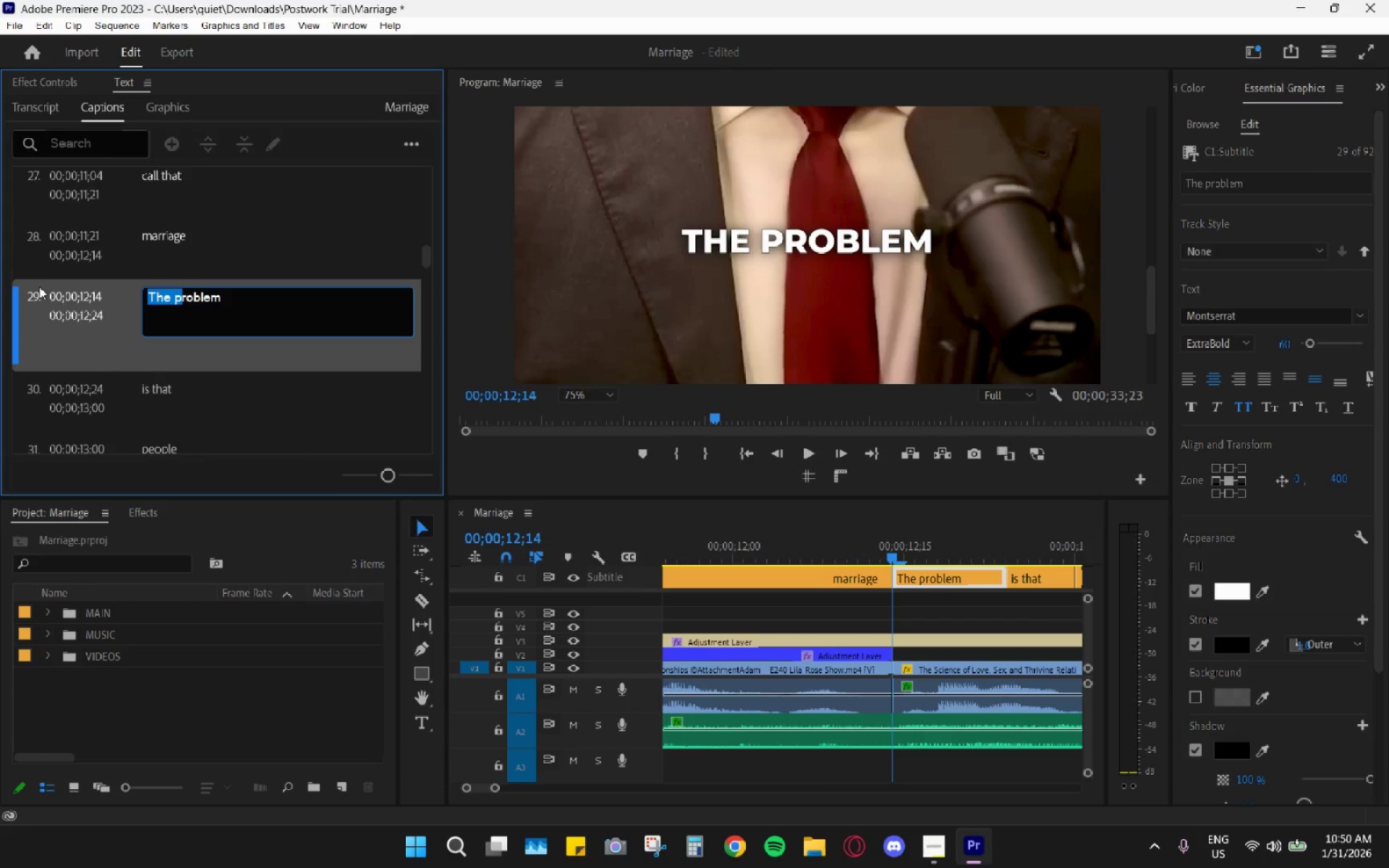 
key(P)
 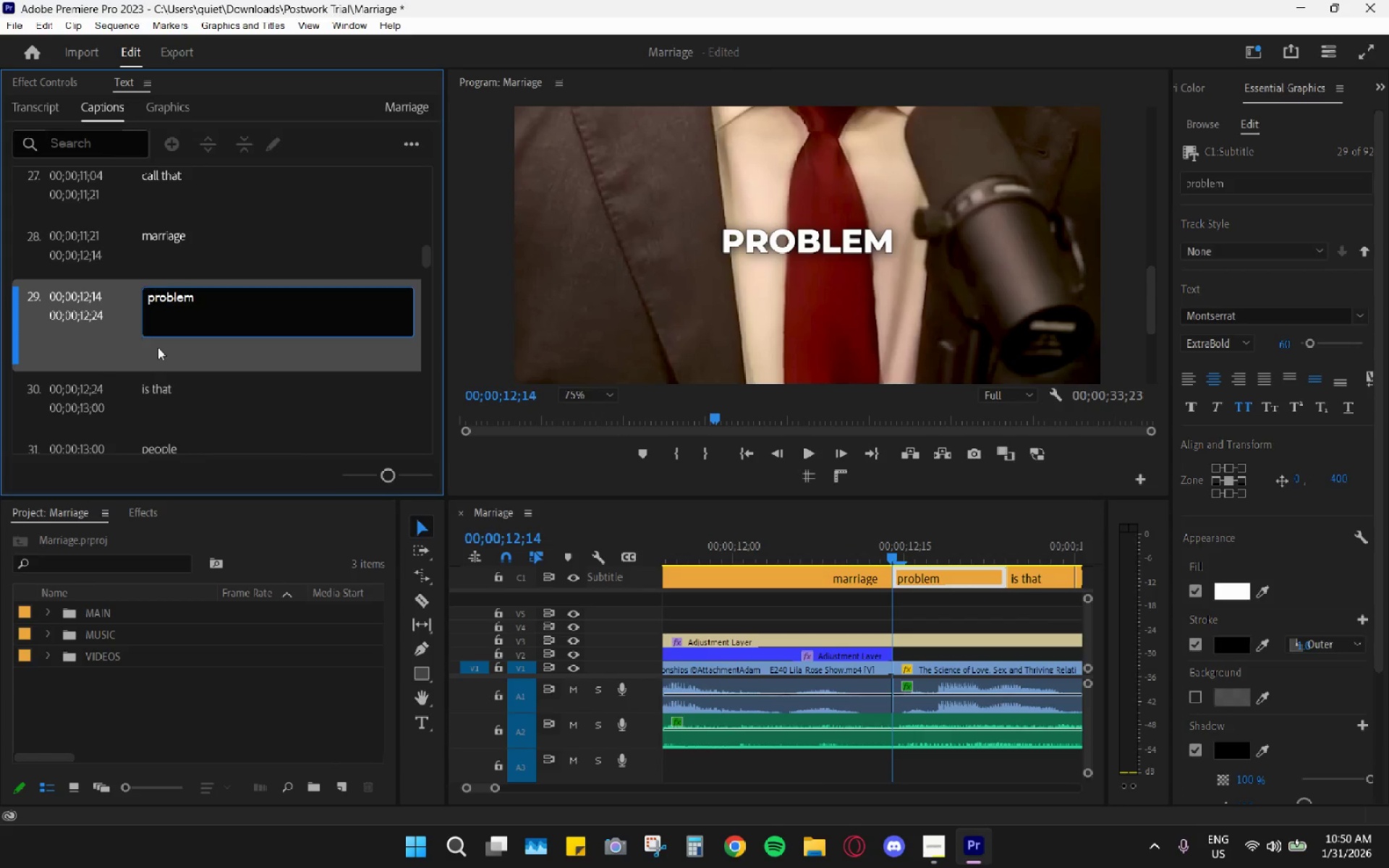 
left_click([182, 358])
 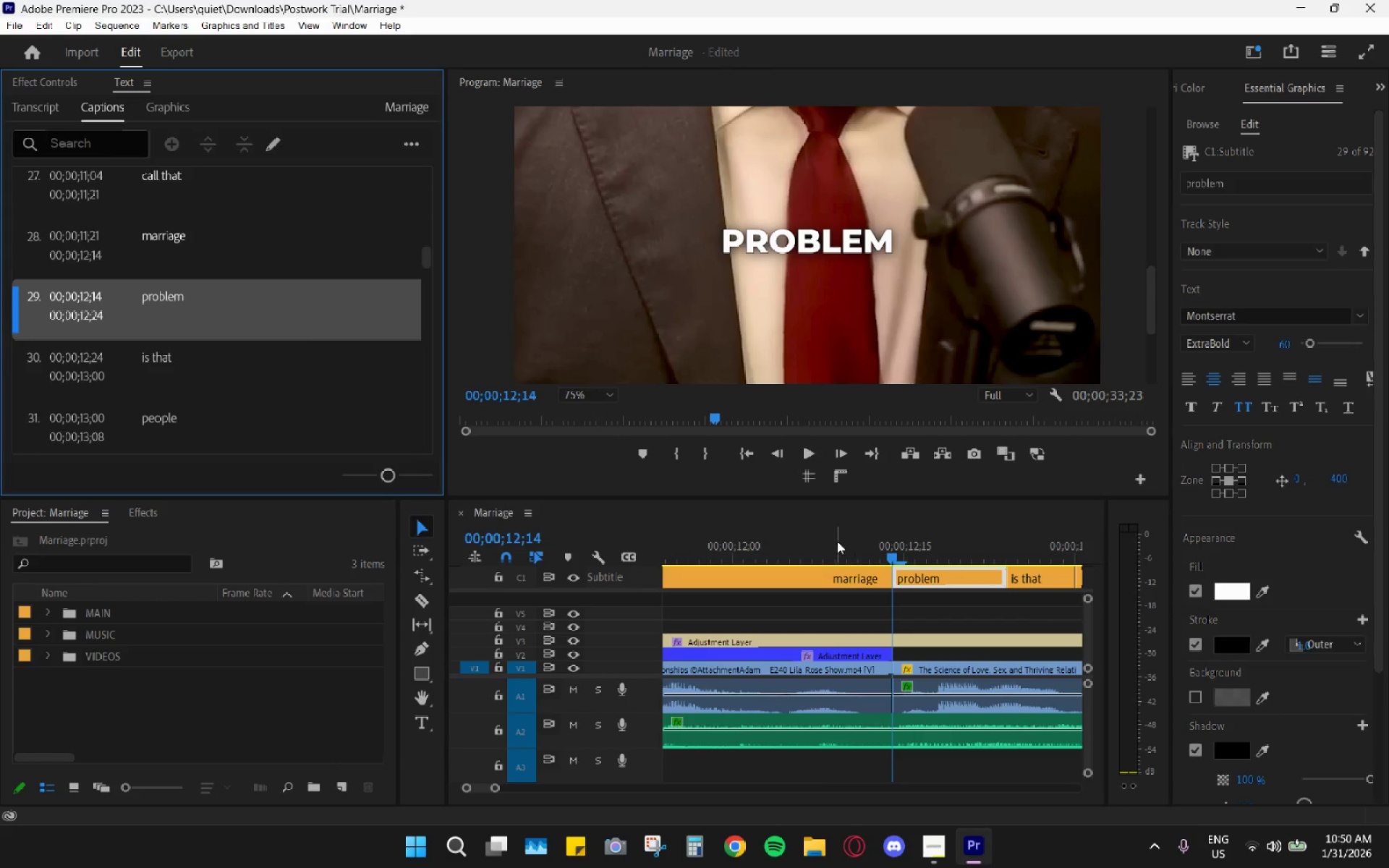 
key(Space)
 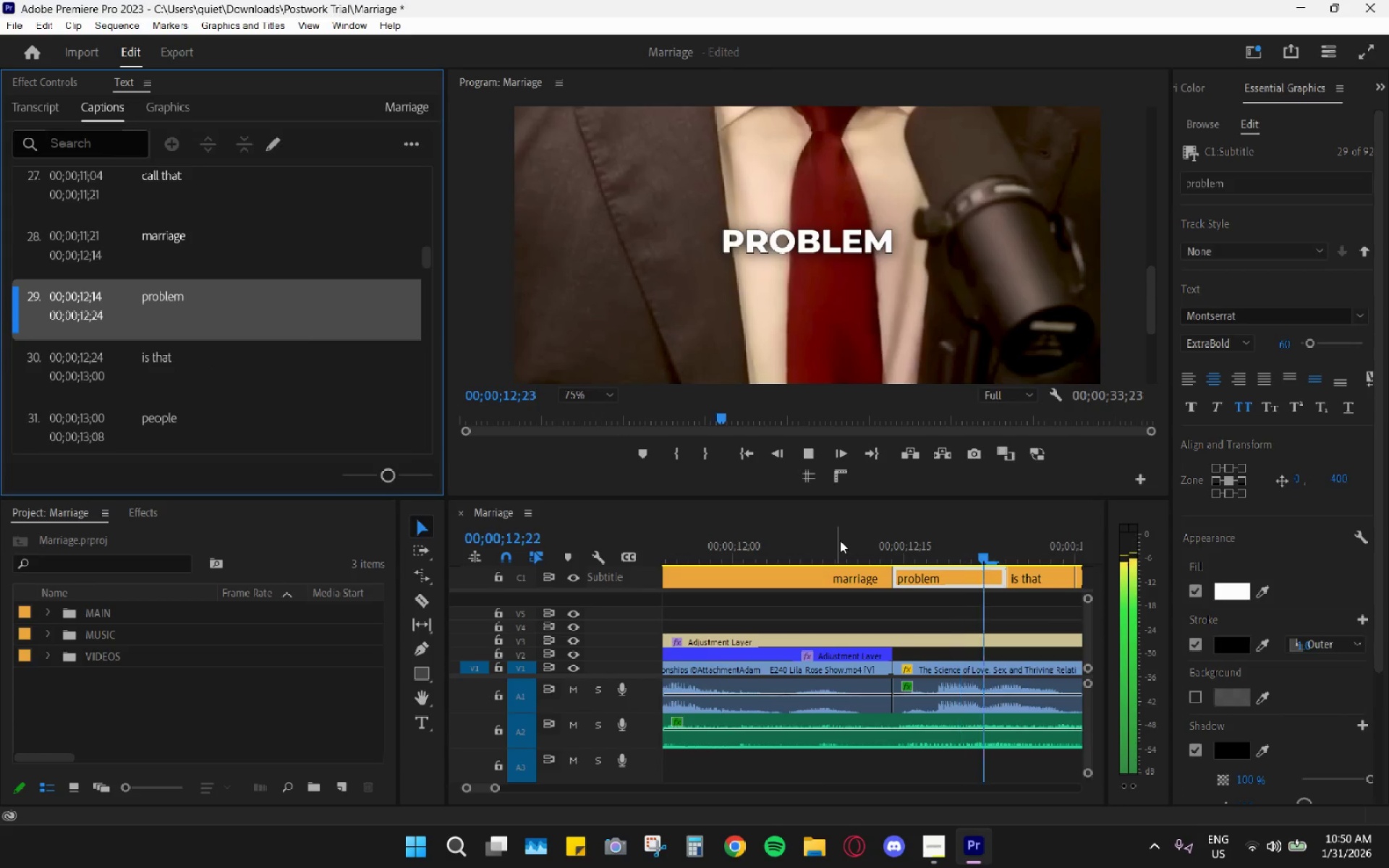 
key(Space)
 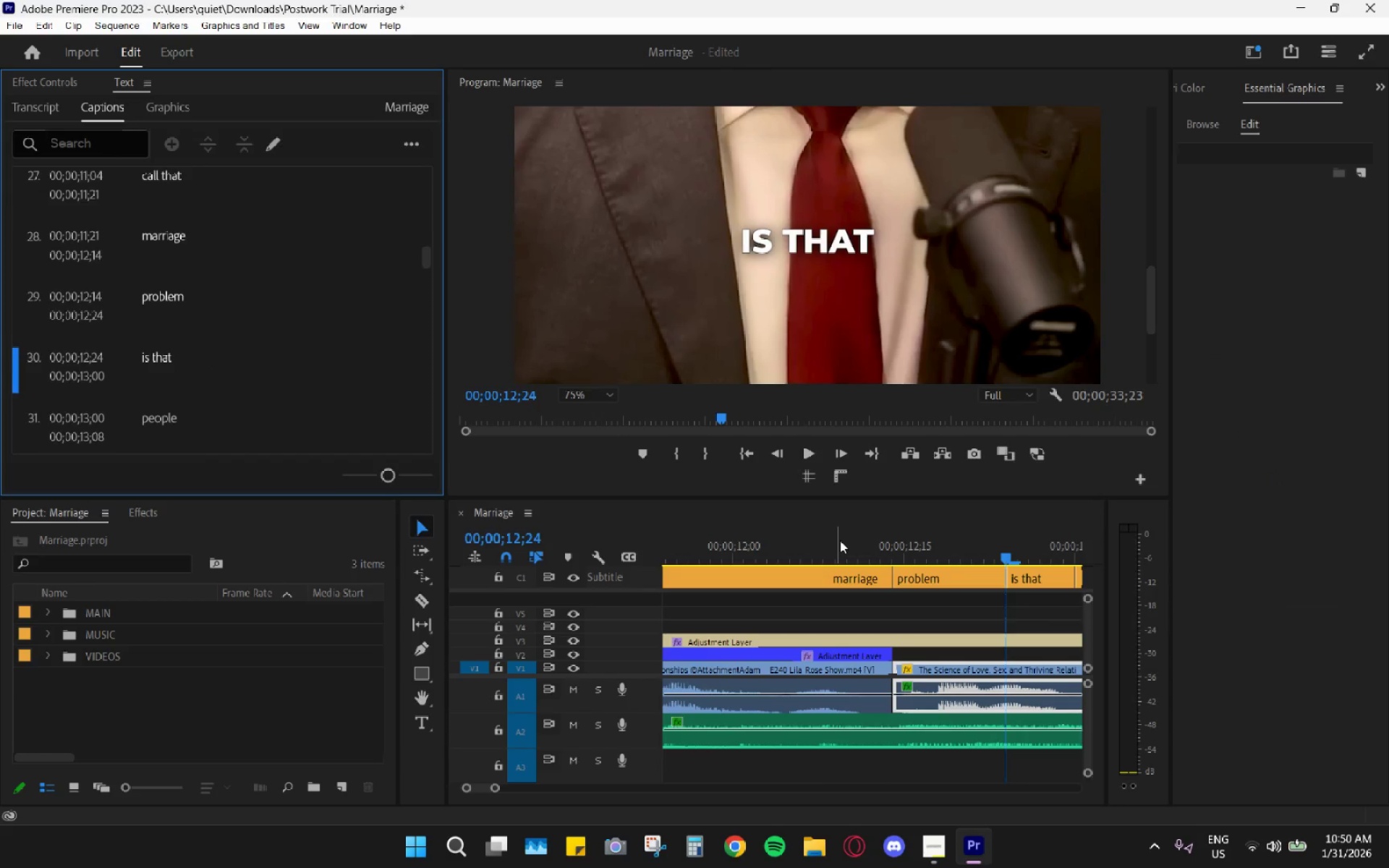 
key(Space)
 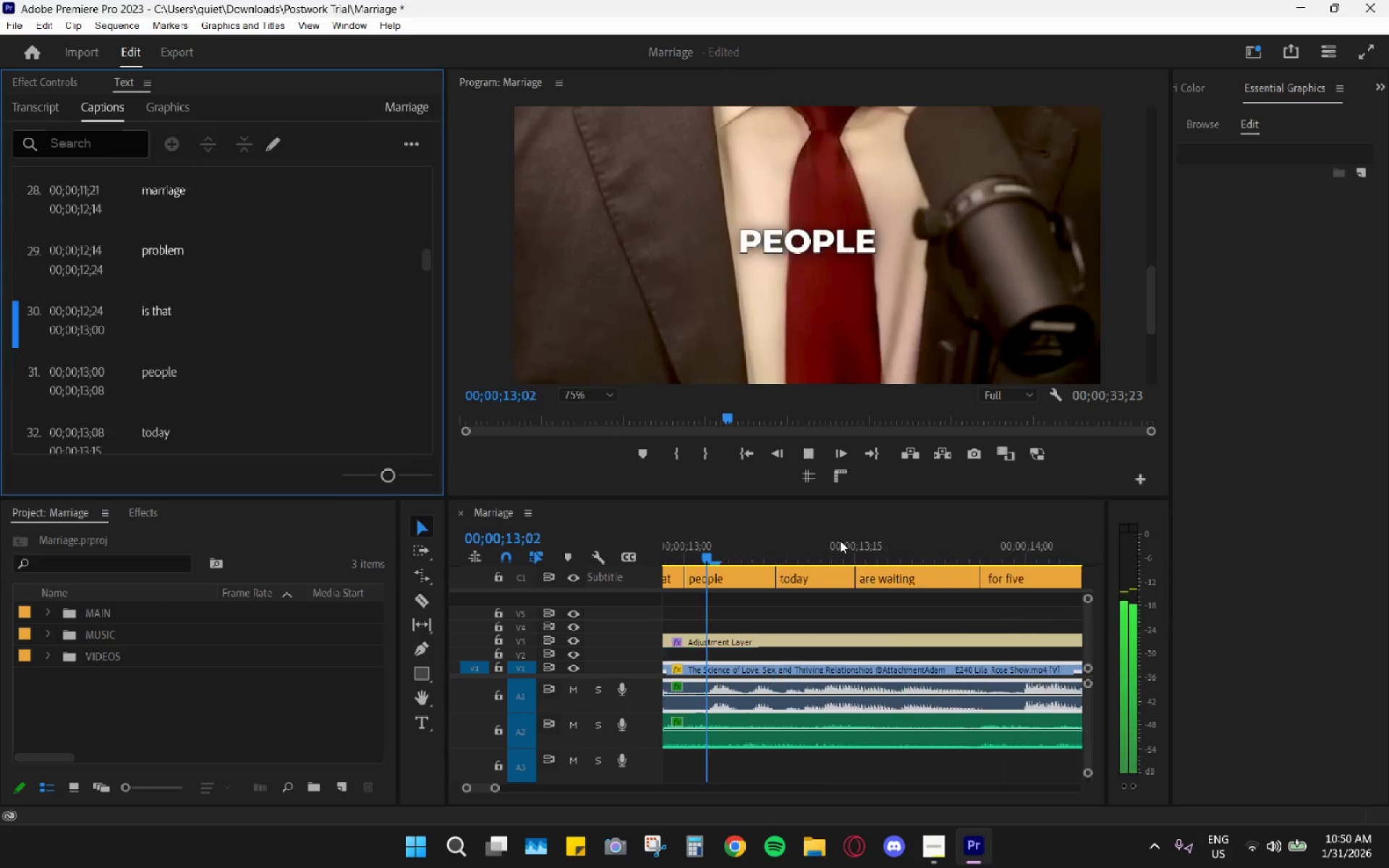 
key(Space)
 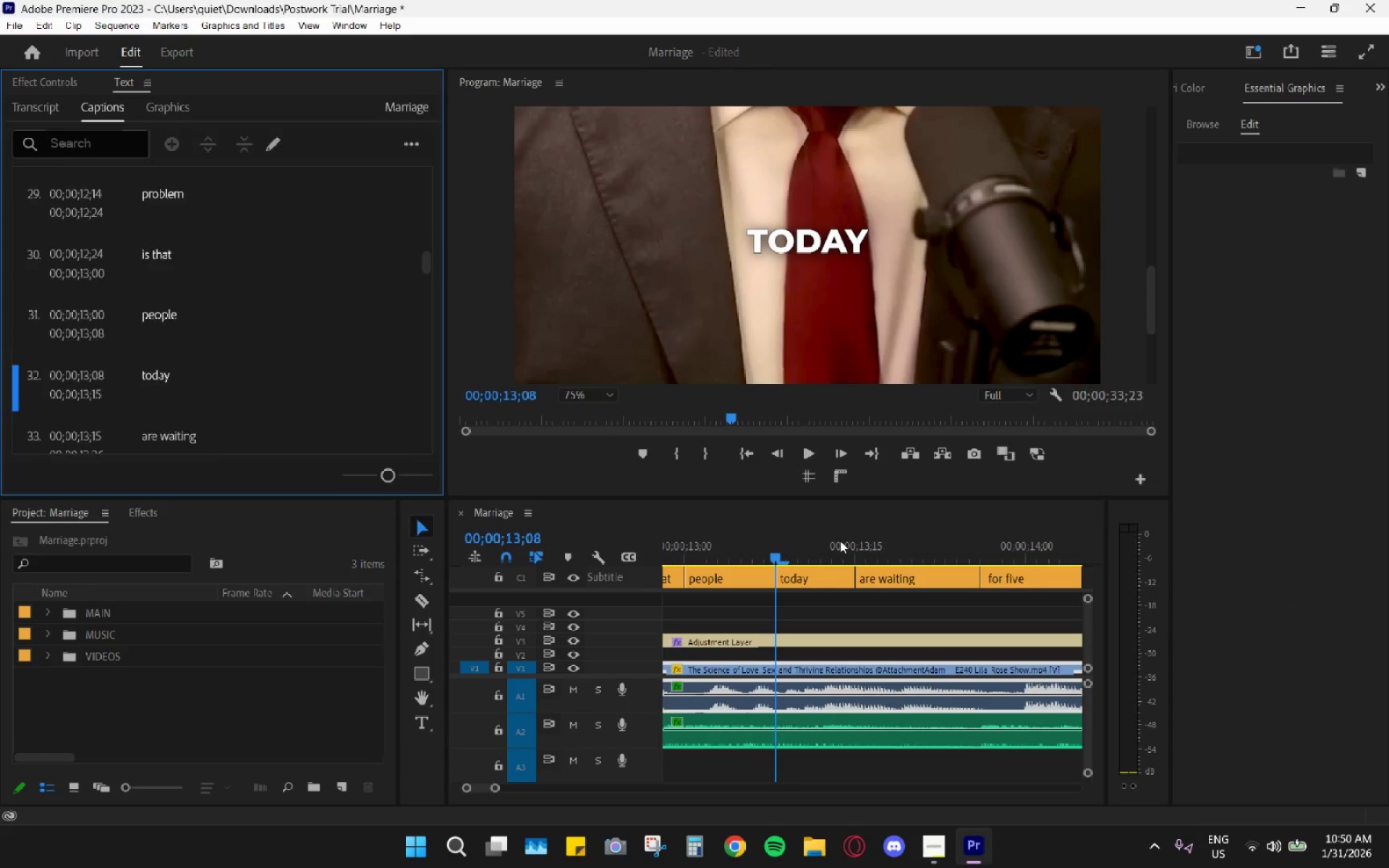 
key(Space)
 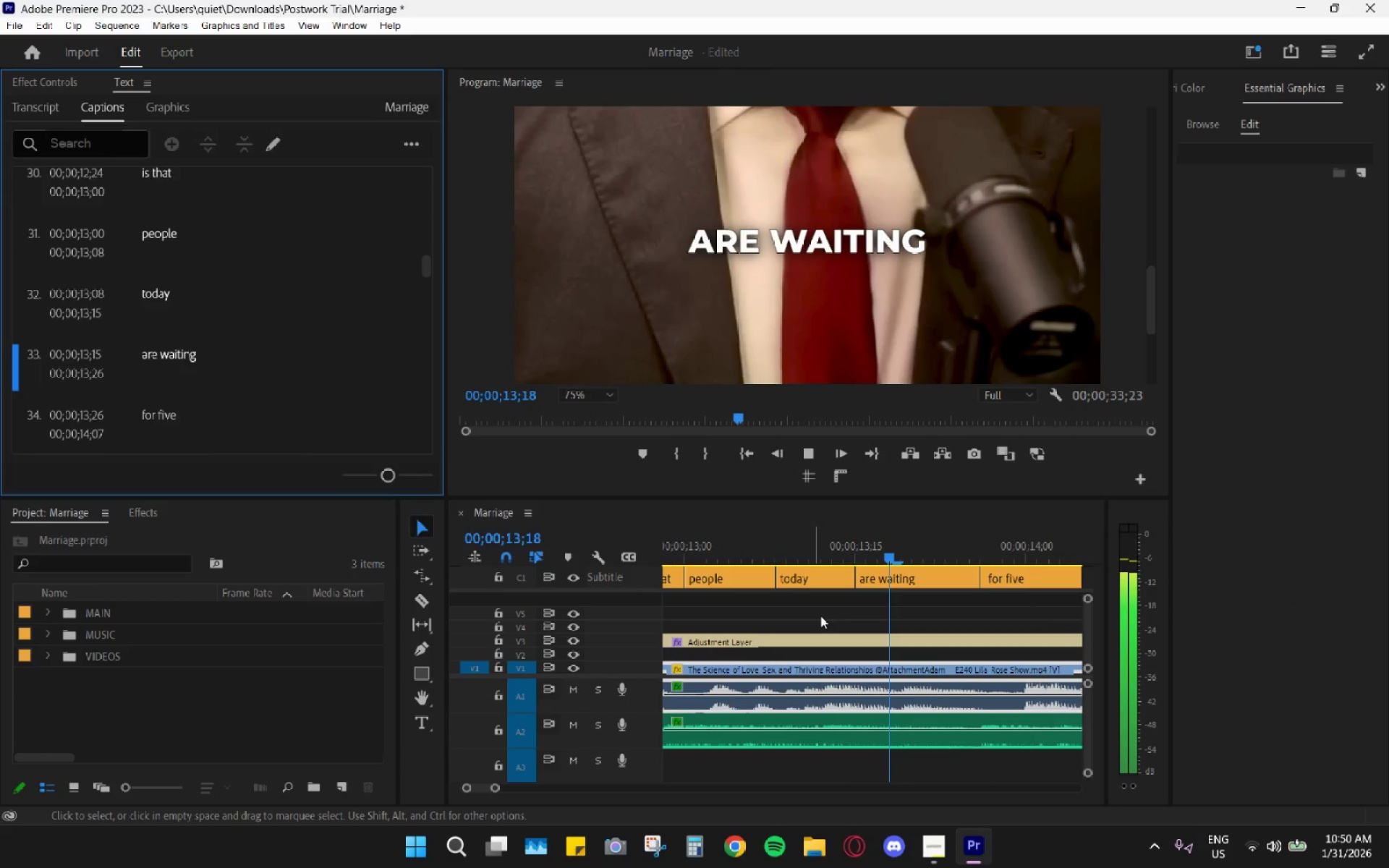 
key(Space)
 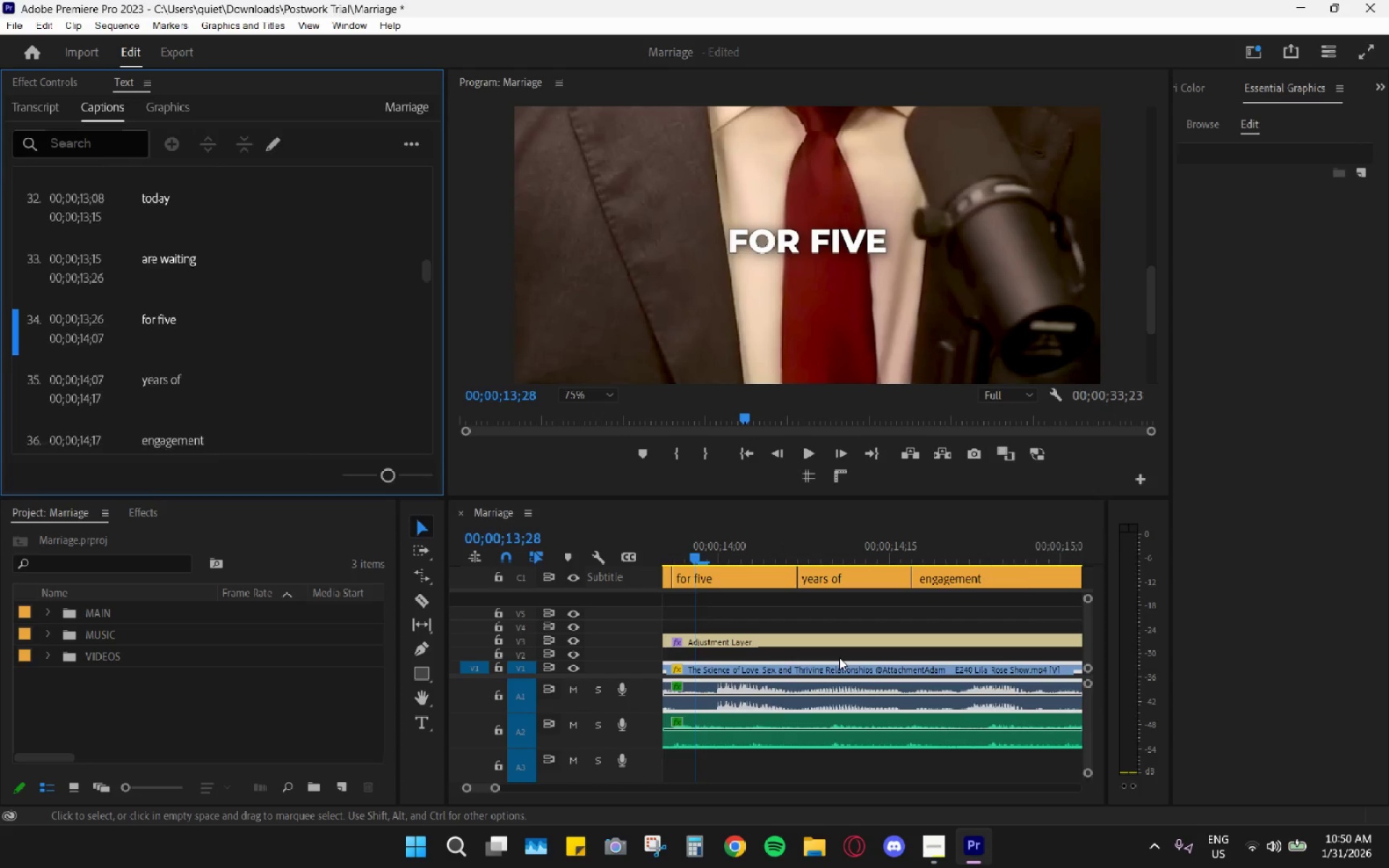 
scroll: coordinate [839, 658], scroll_direction: up, amount: 3.0
 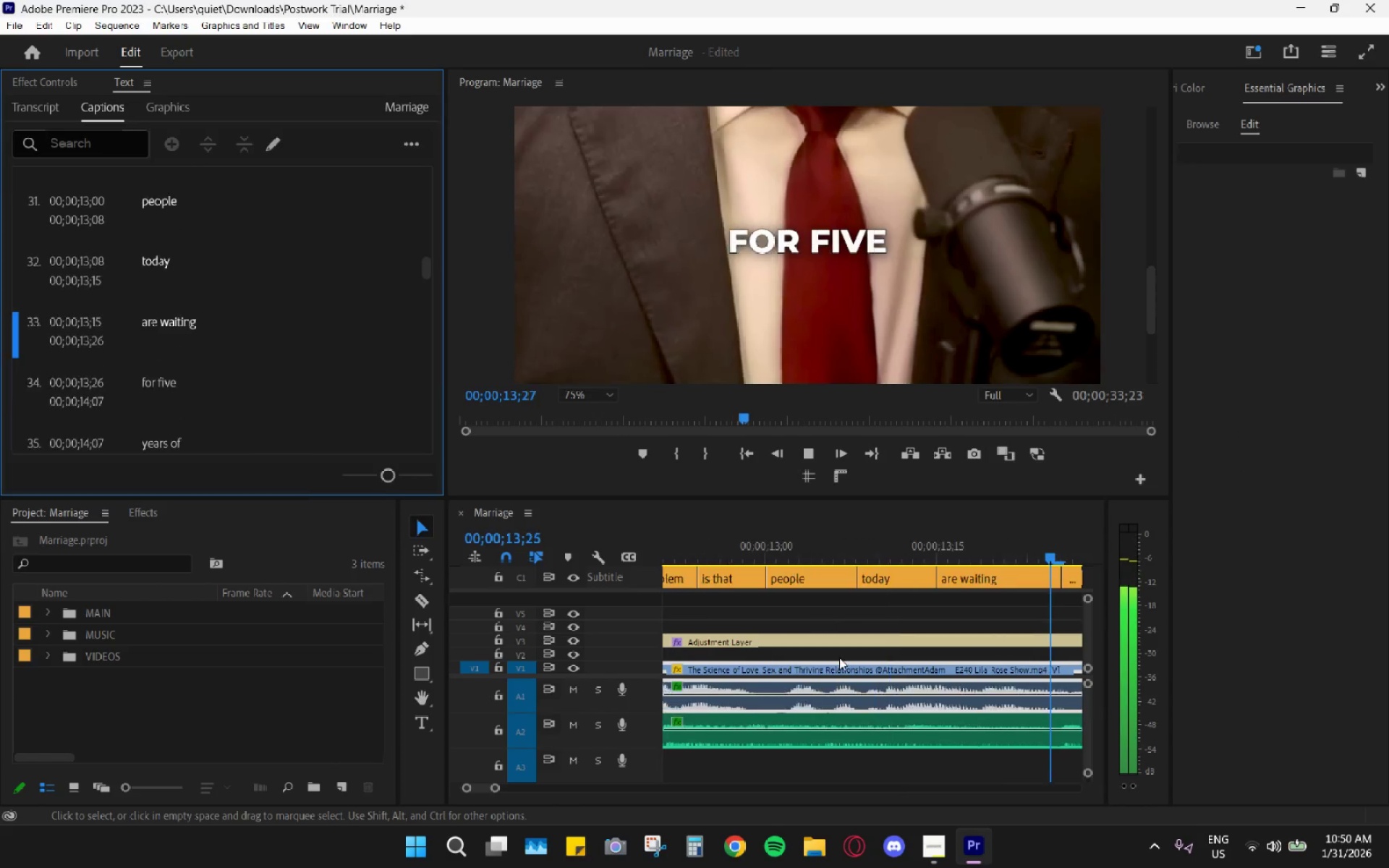 
hold_key(key=AltLeft, duration=0.77)
scroll: coordinate [834, 648], scroll_direction: down, amount: 6.0
 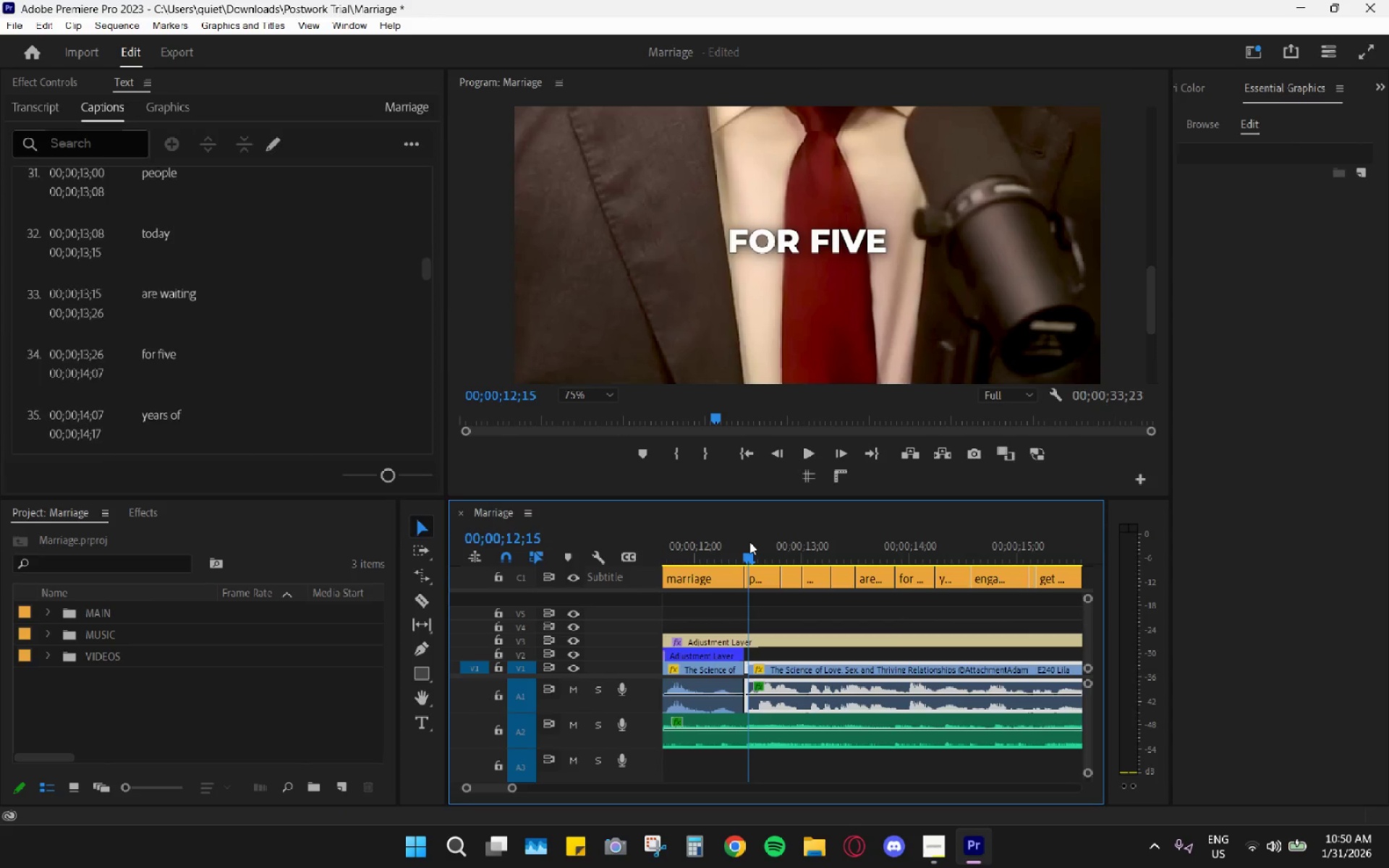 
key(Space)
 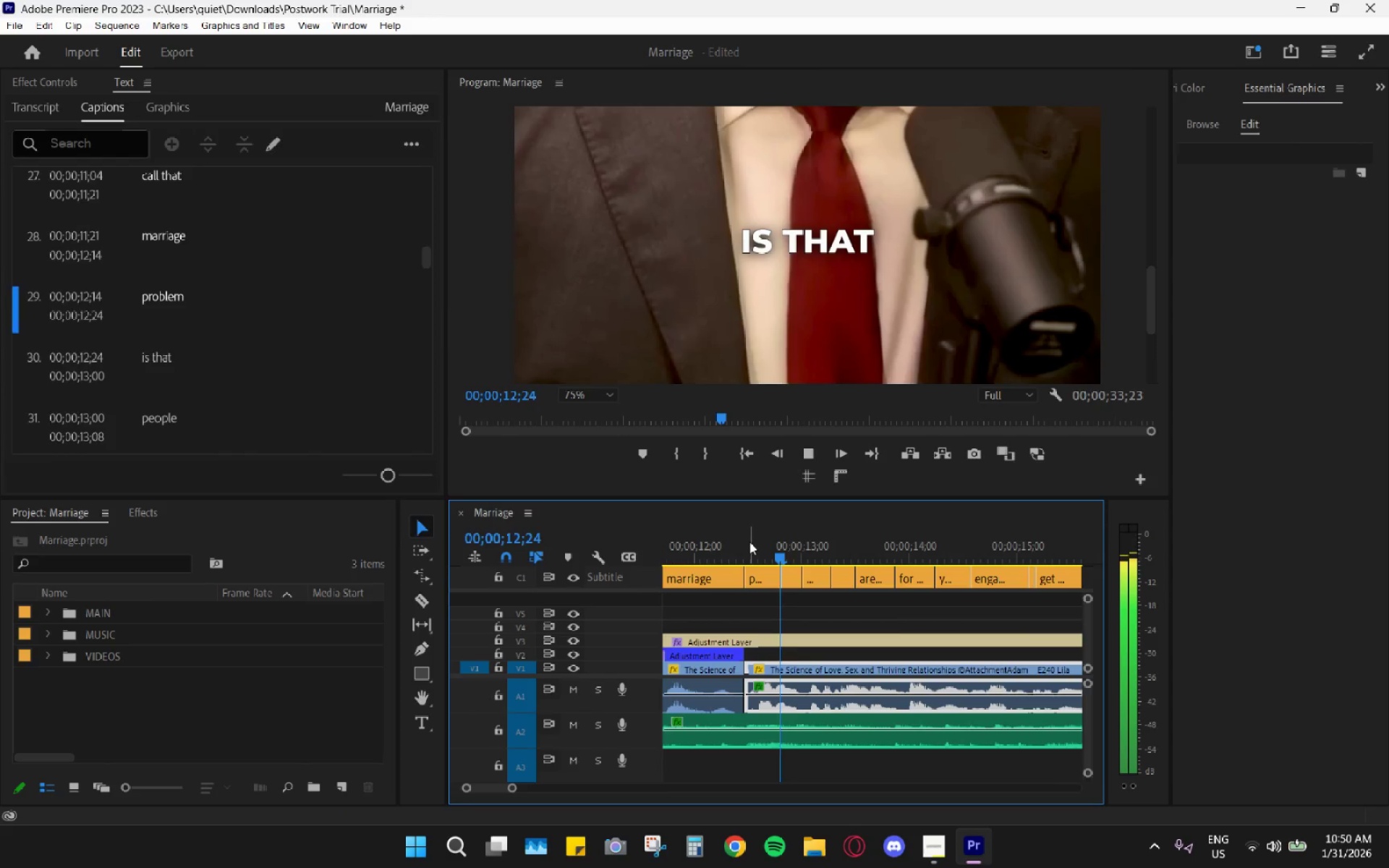 
key(Space)
 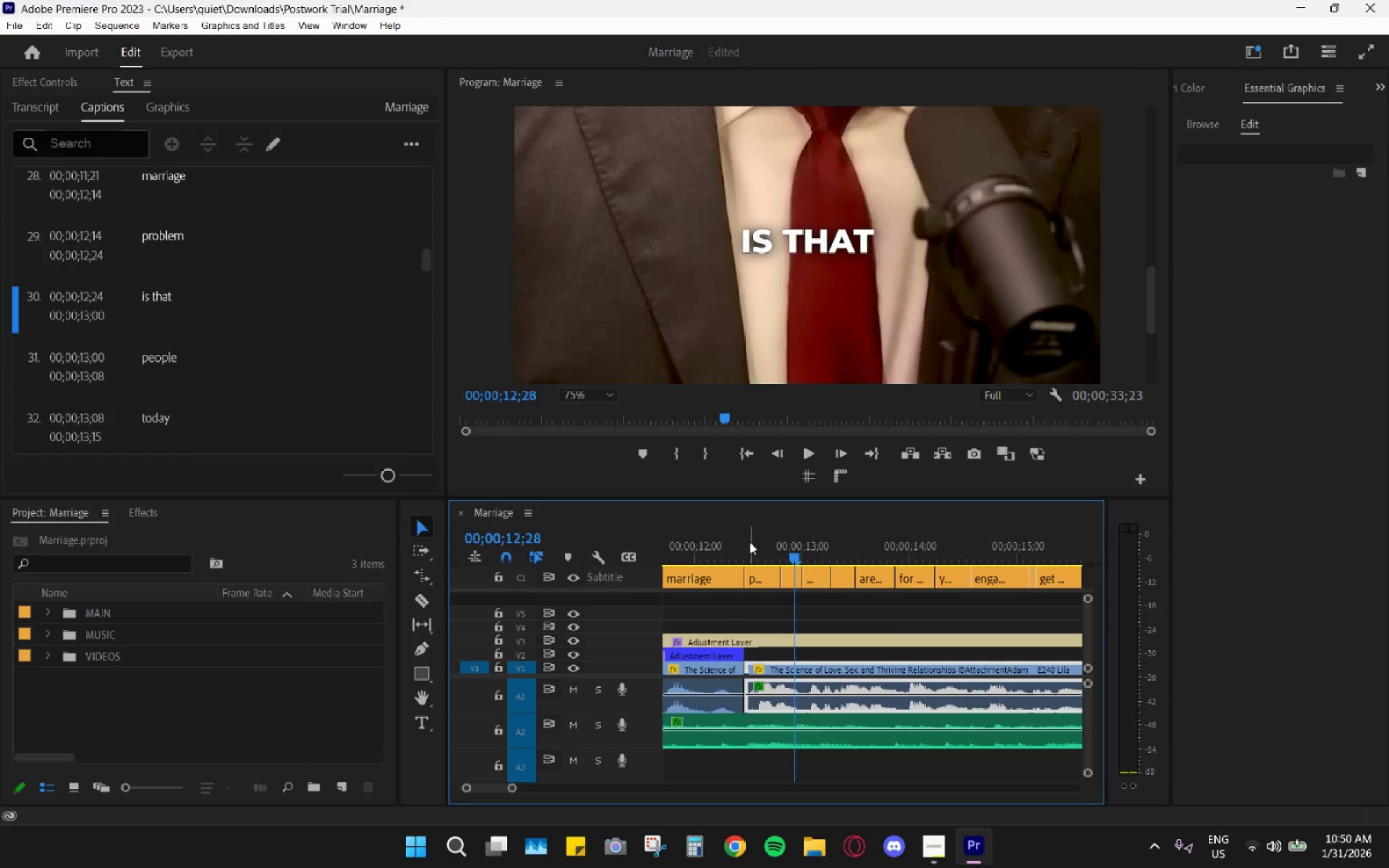 
key(Space)
 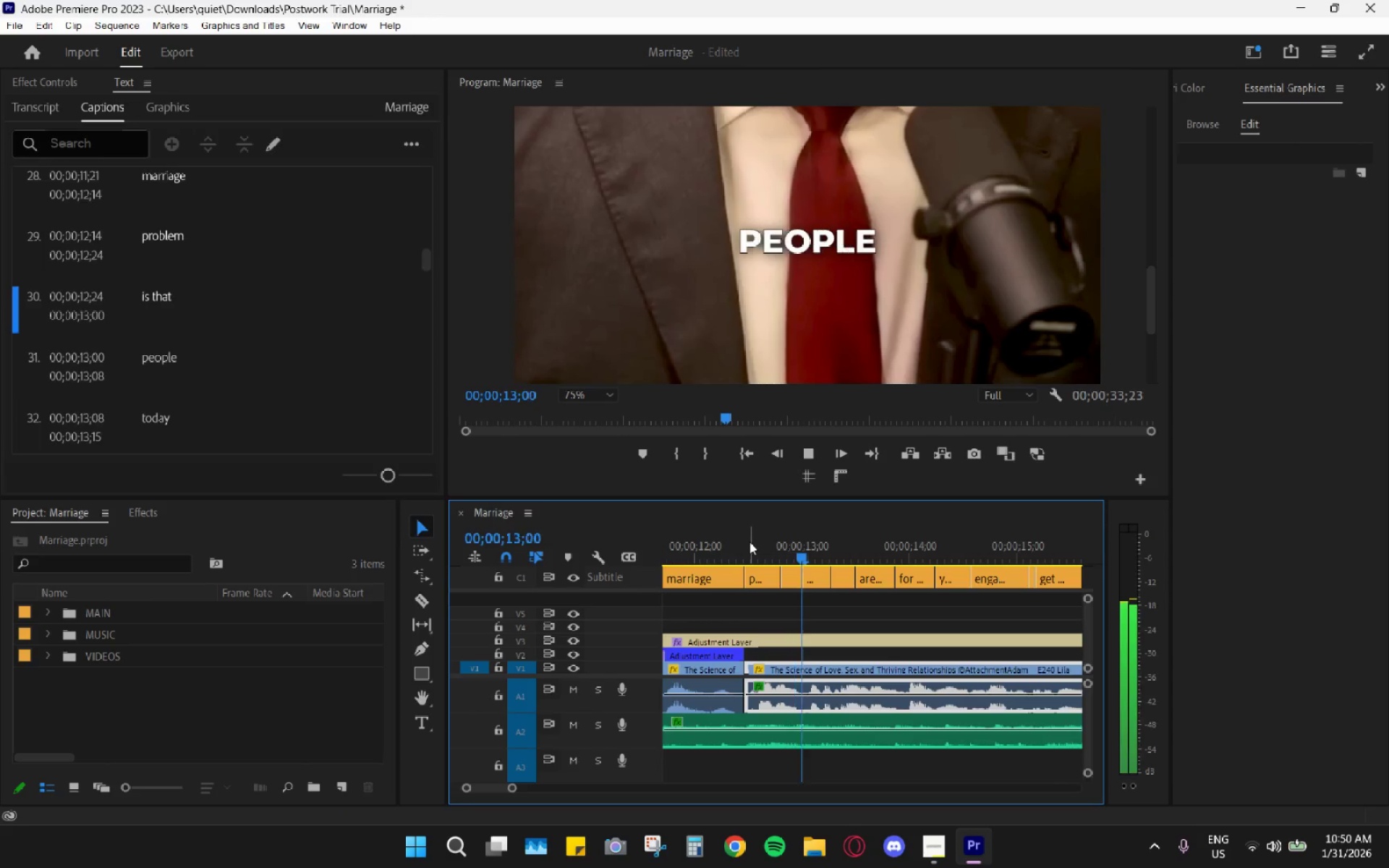 
key(Space)
 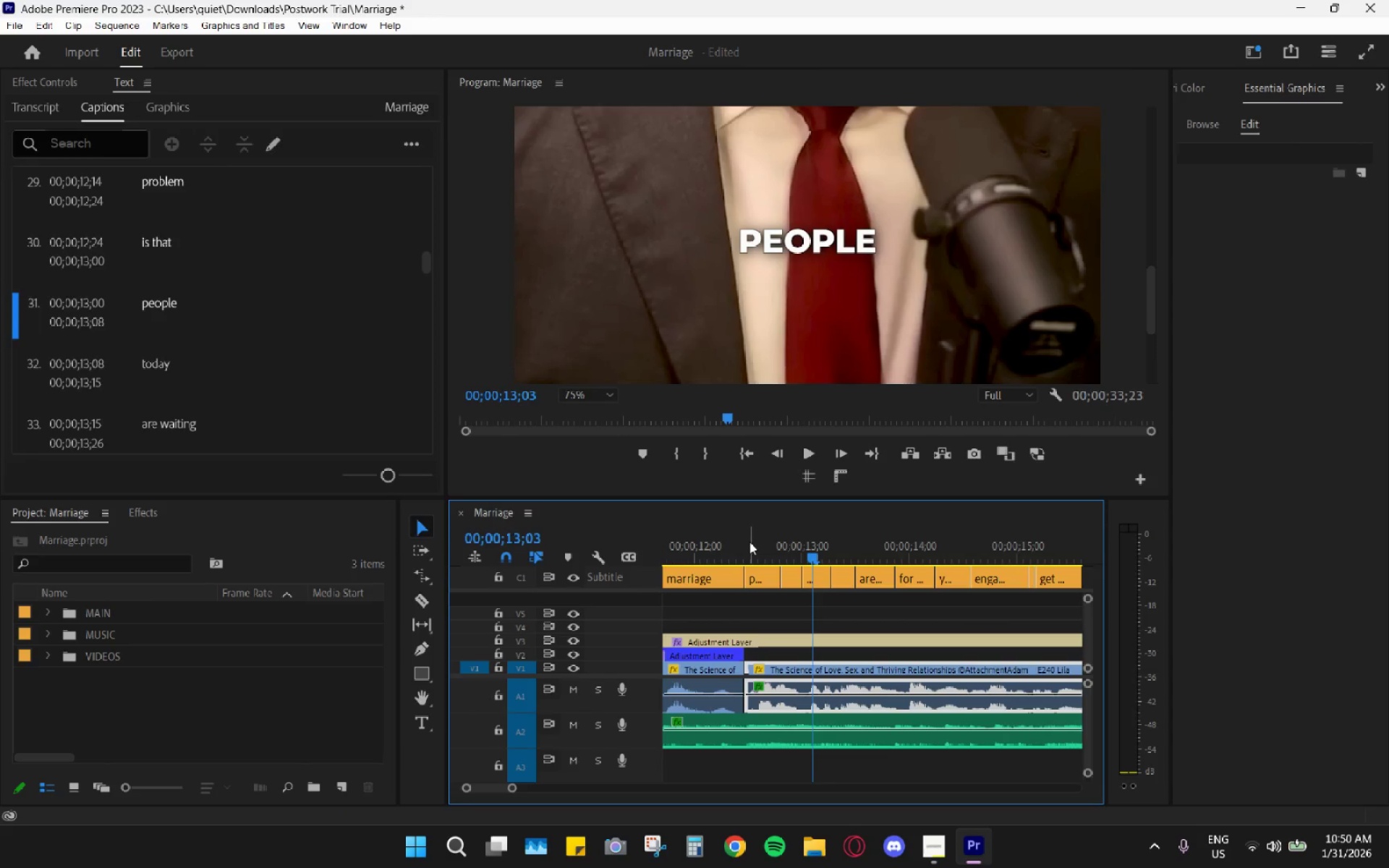 
key(Space)
 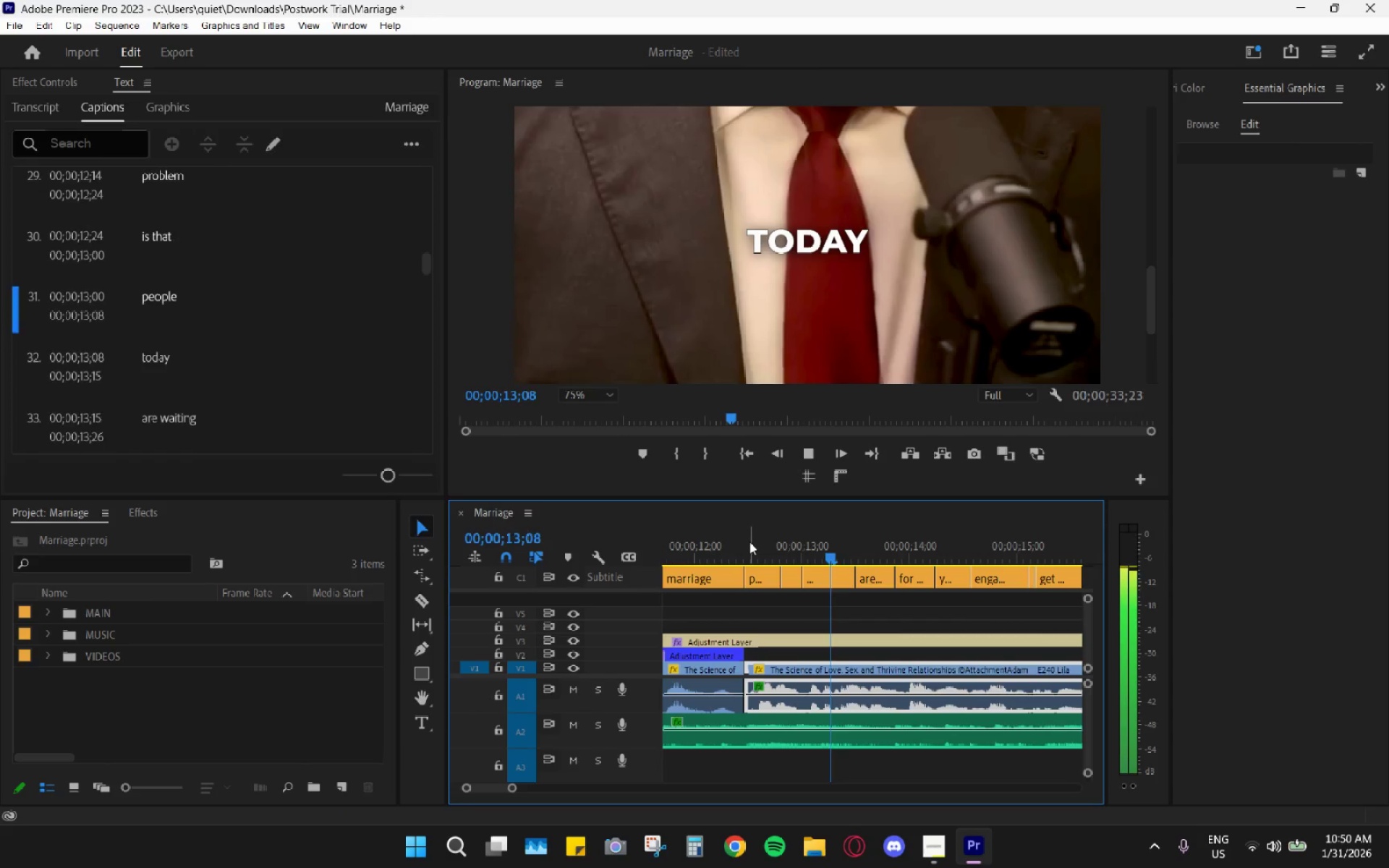 
key(Space)
 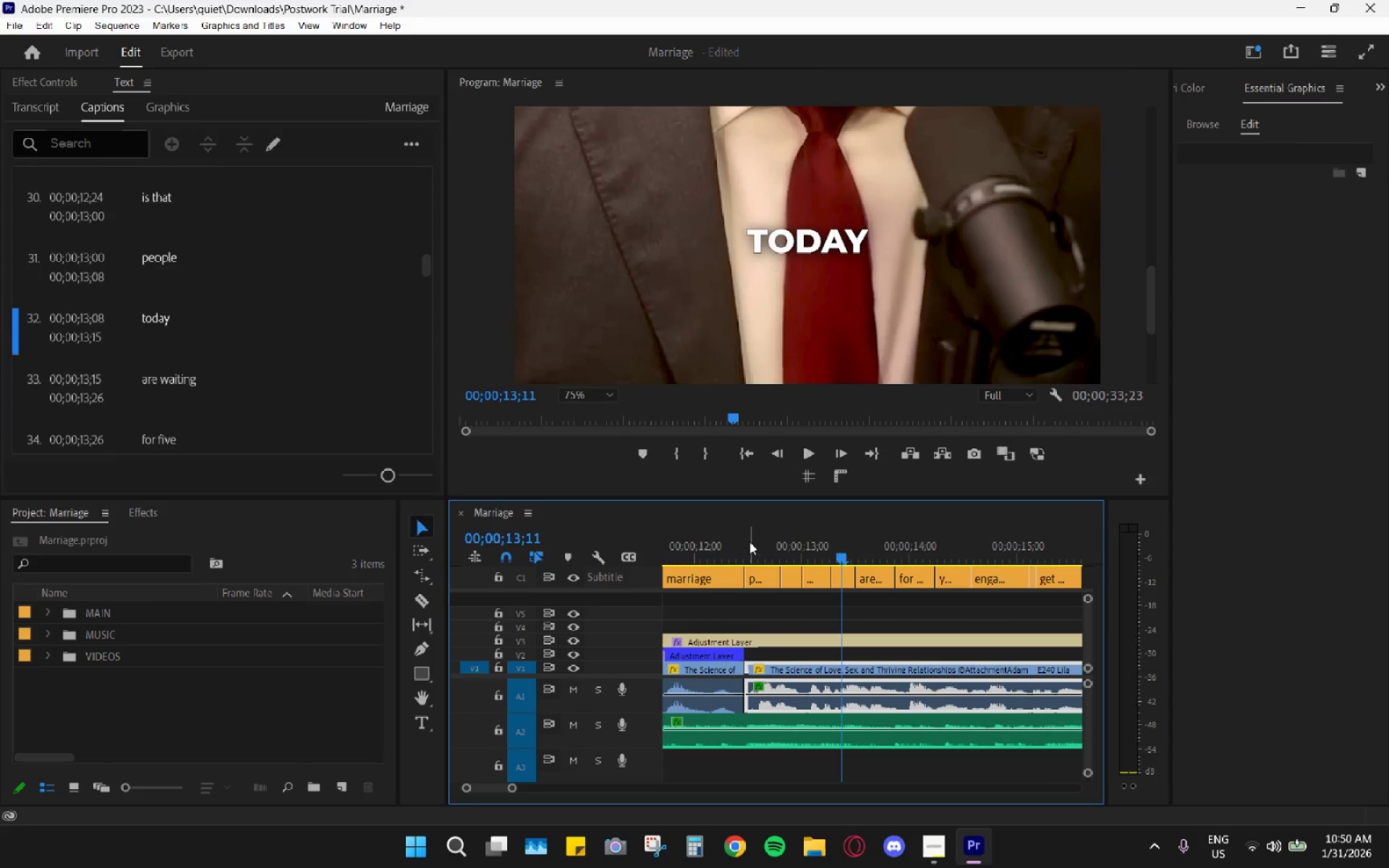 
key(Space)
 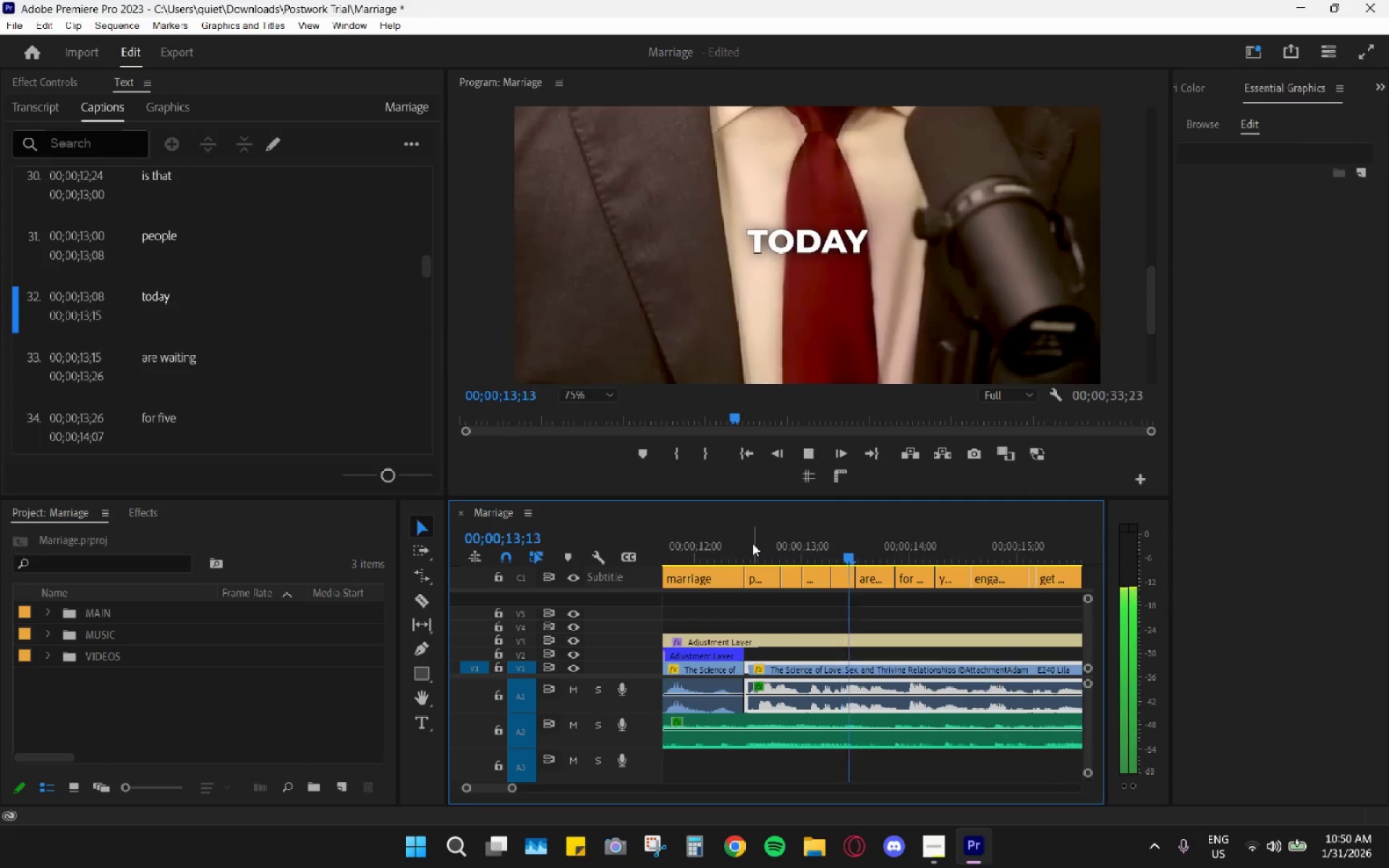 
key(Space)
 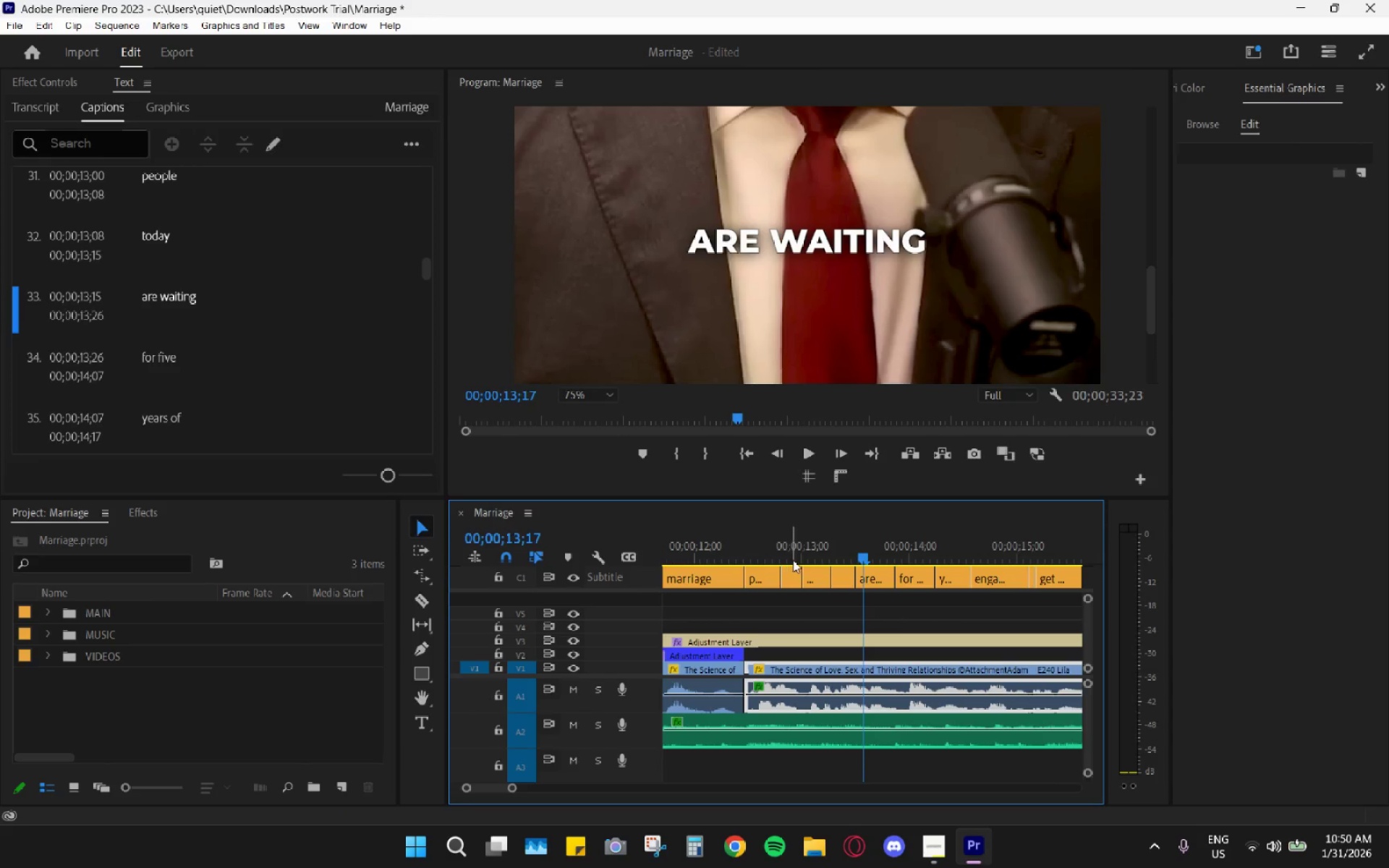 
hold_key(key=AltLeft, duration=0.73)
scroll: coordinate [799, 568], scroll_direction: up, amount: 8.0
 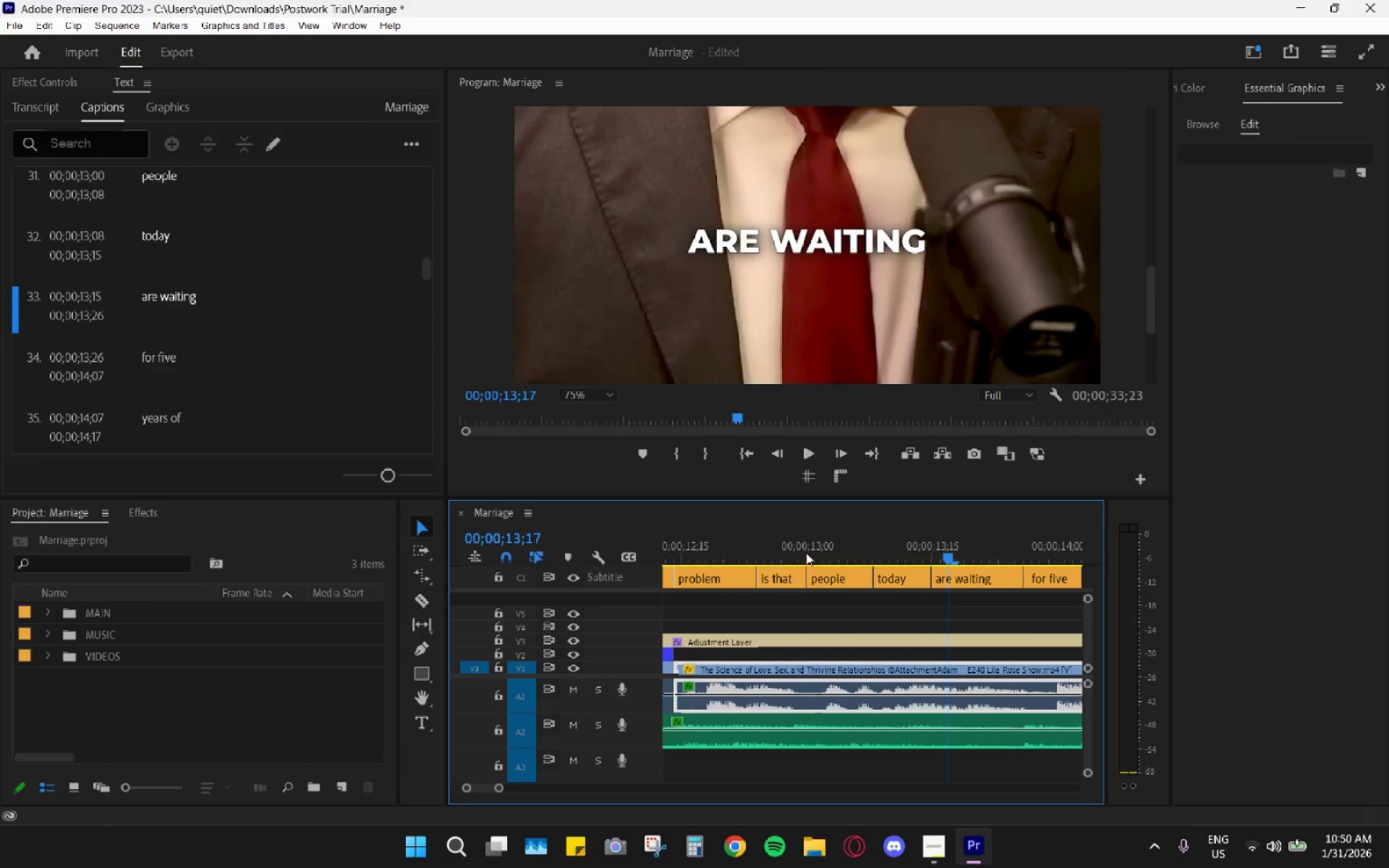 
left_click([812, 549])
 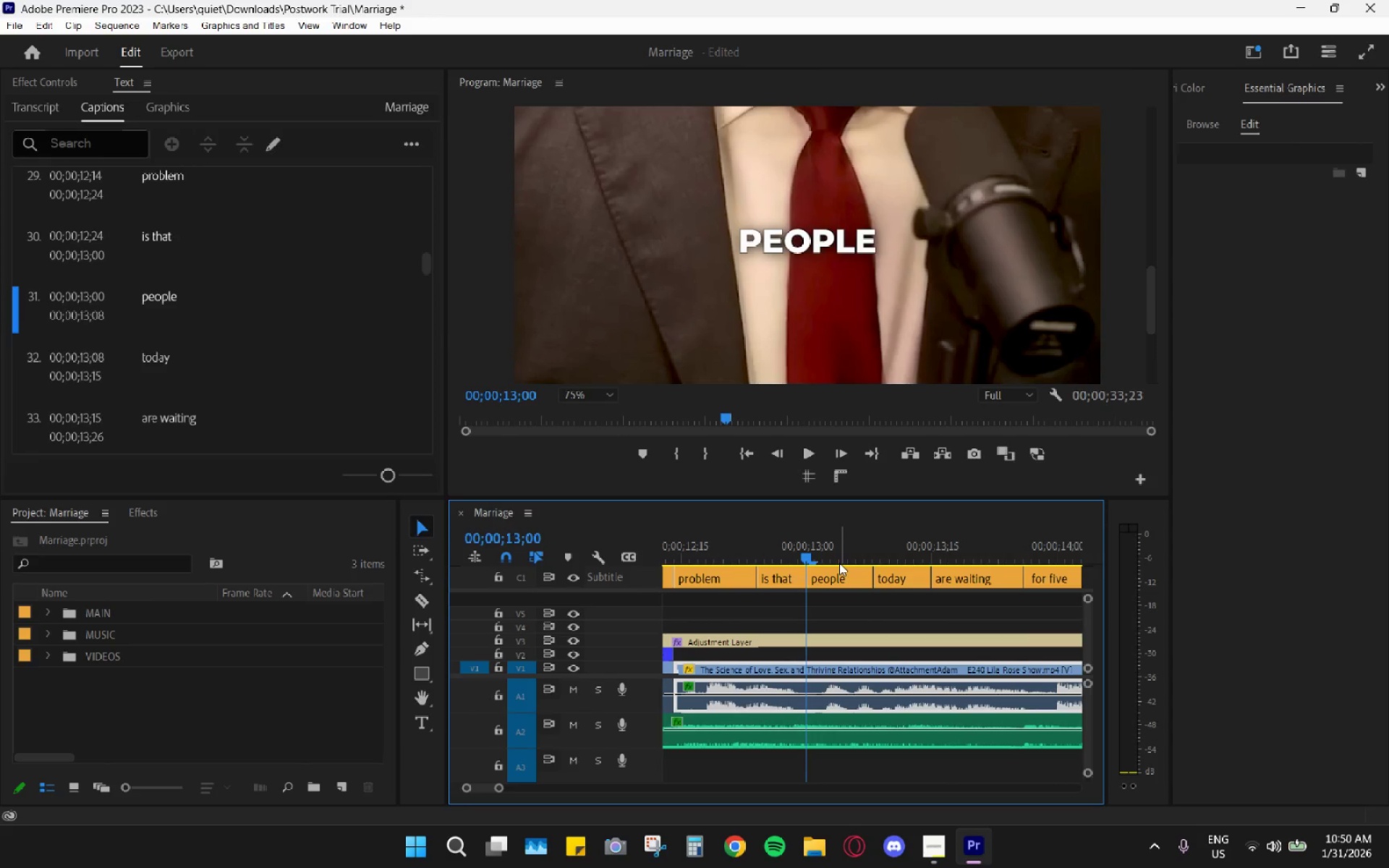 
left_click_drag(start_coordinate=[838, 561], to_coordinate=[840, 556])
 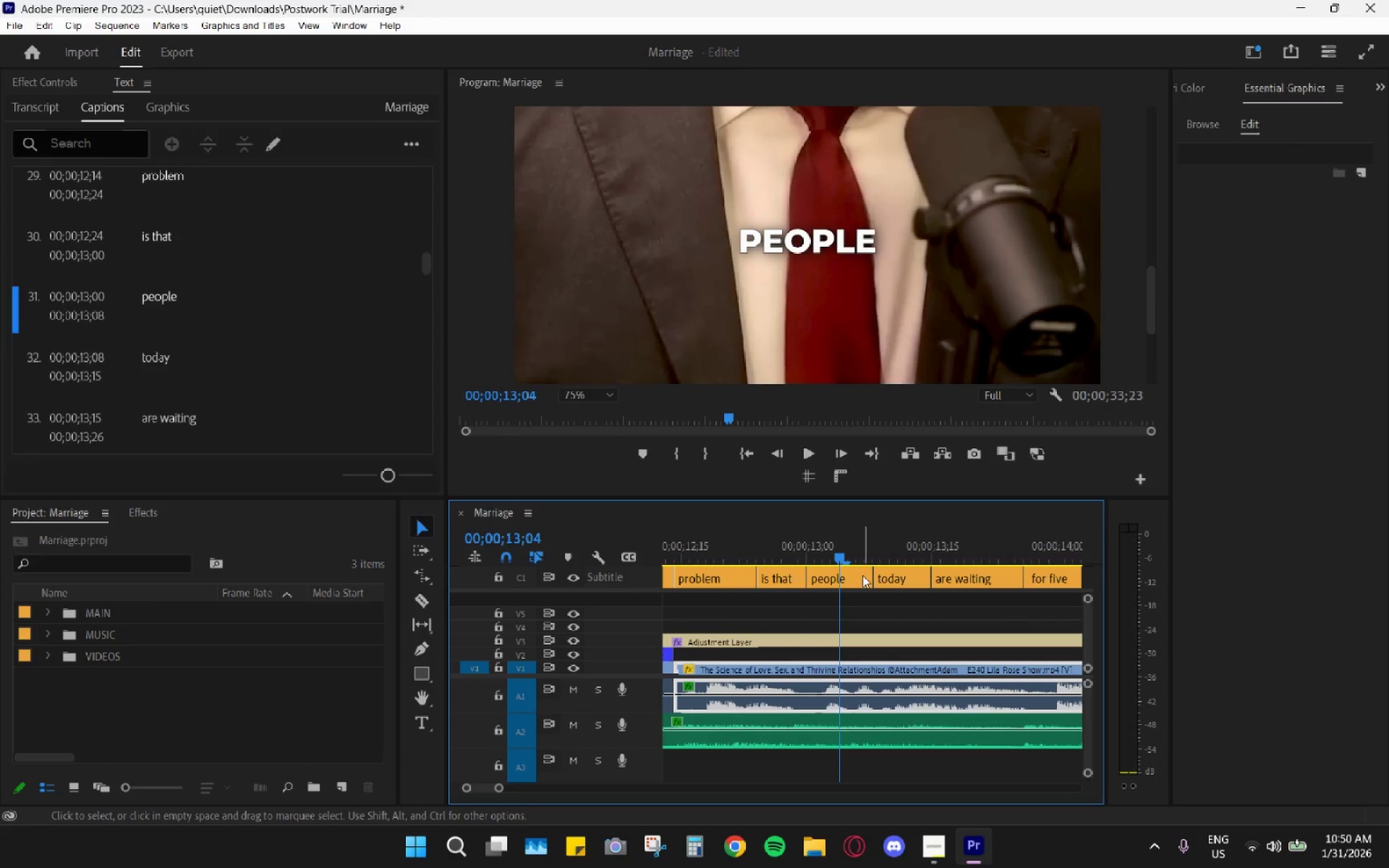 
key(Space)
 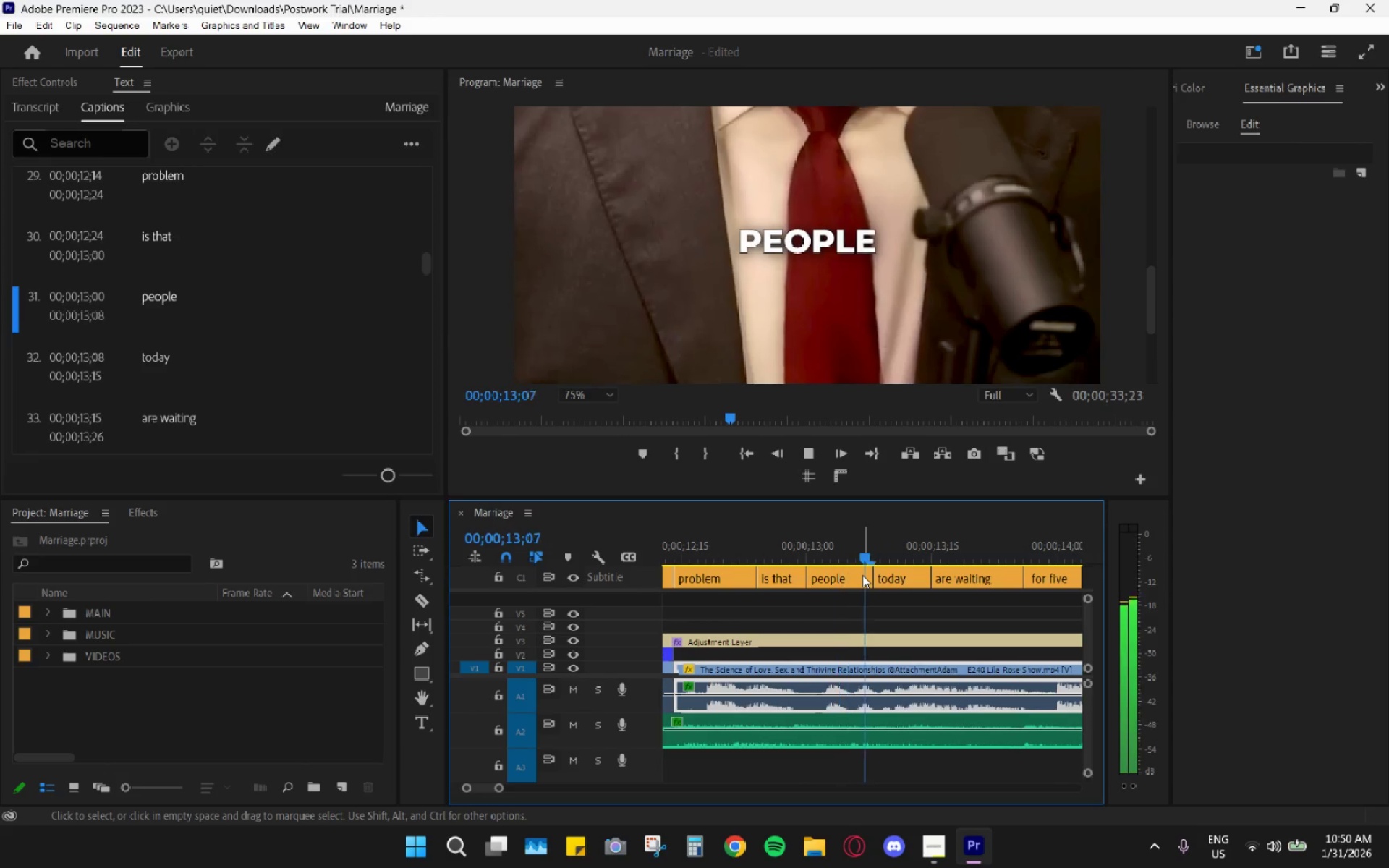 
key(Space)
 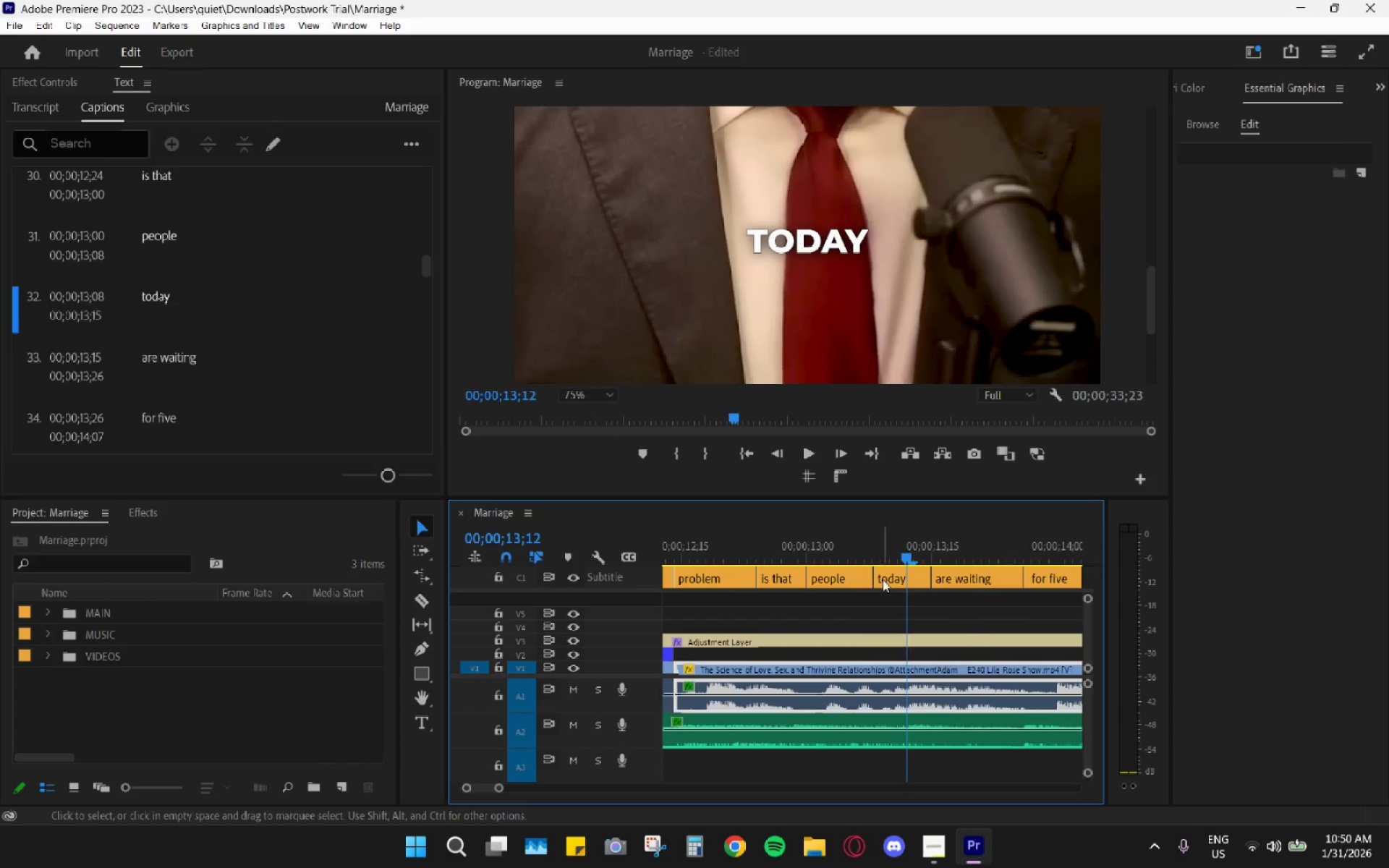 
left_click([890, 576])
 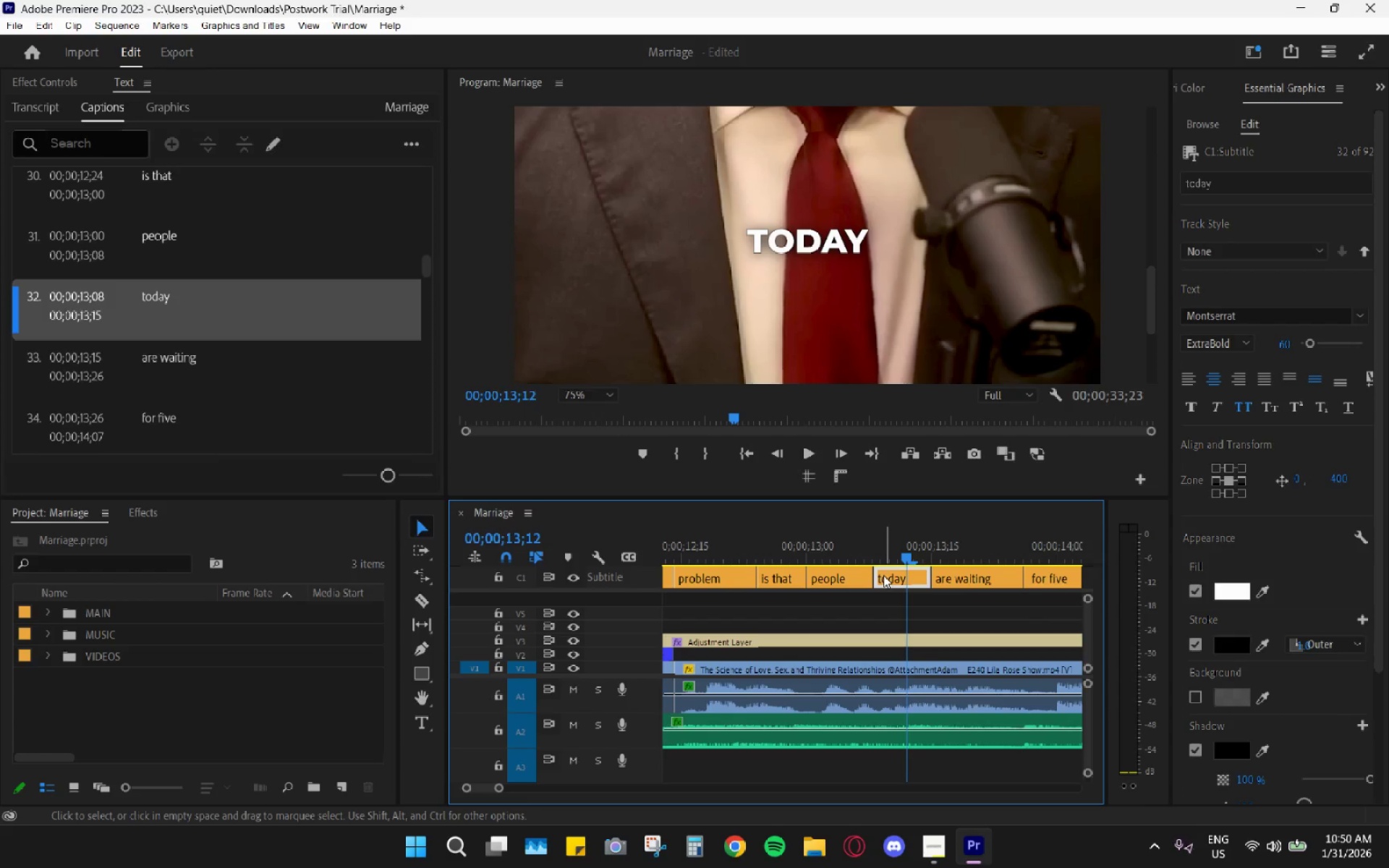 
key(H)
 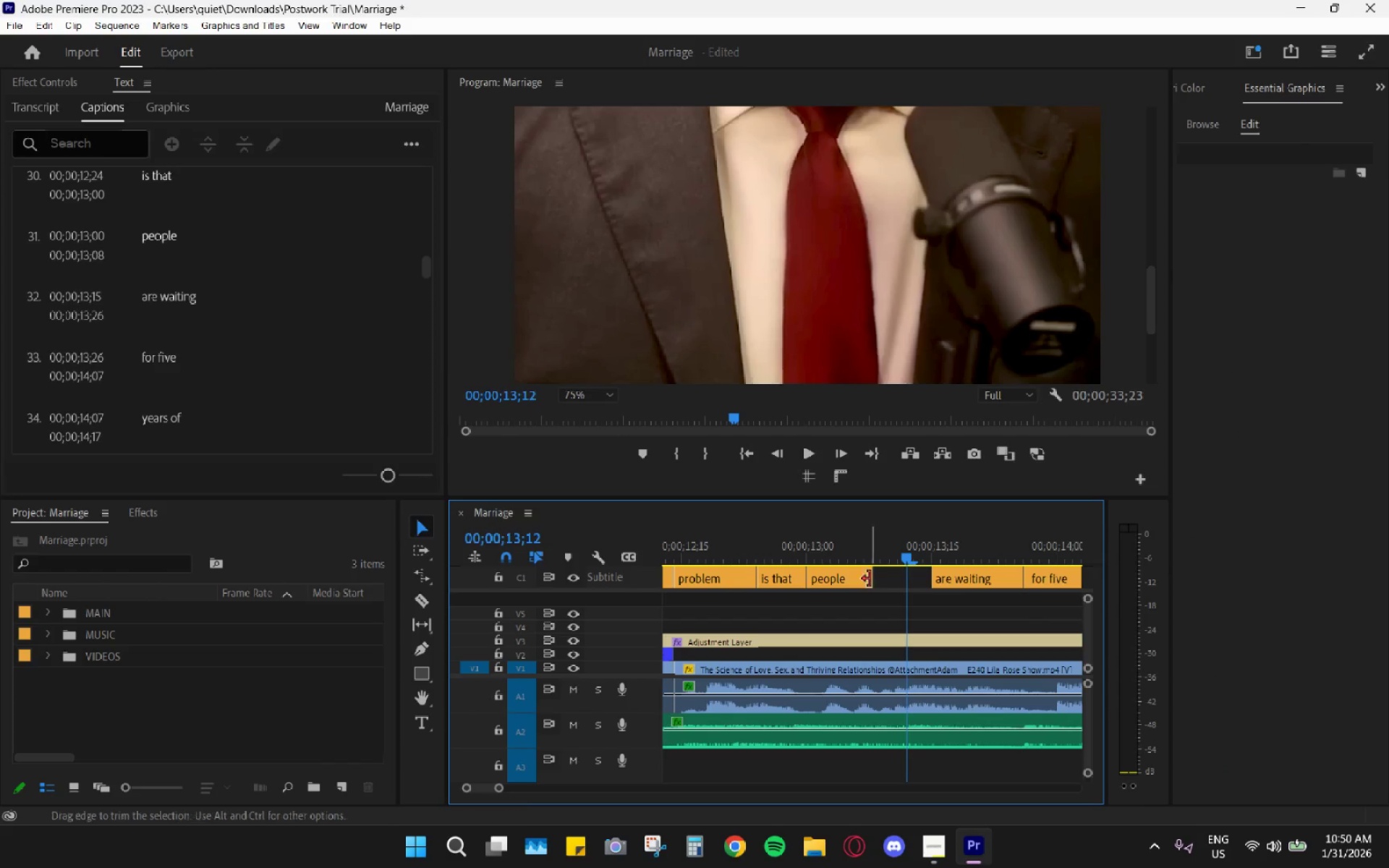 
left_click_drag(start_coordinate=[873, 579], to_coordinate=[933, 575])
 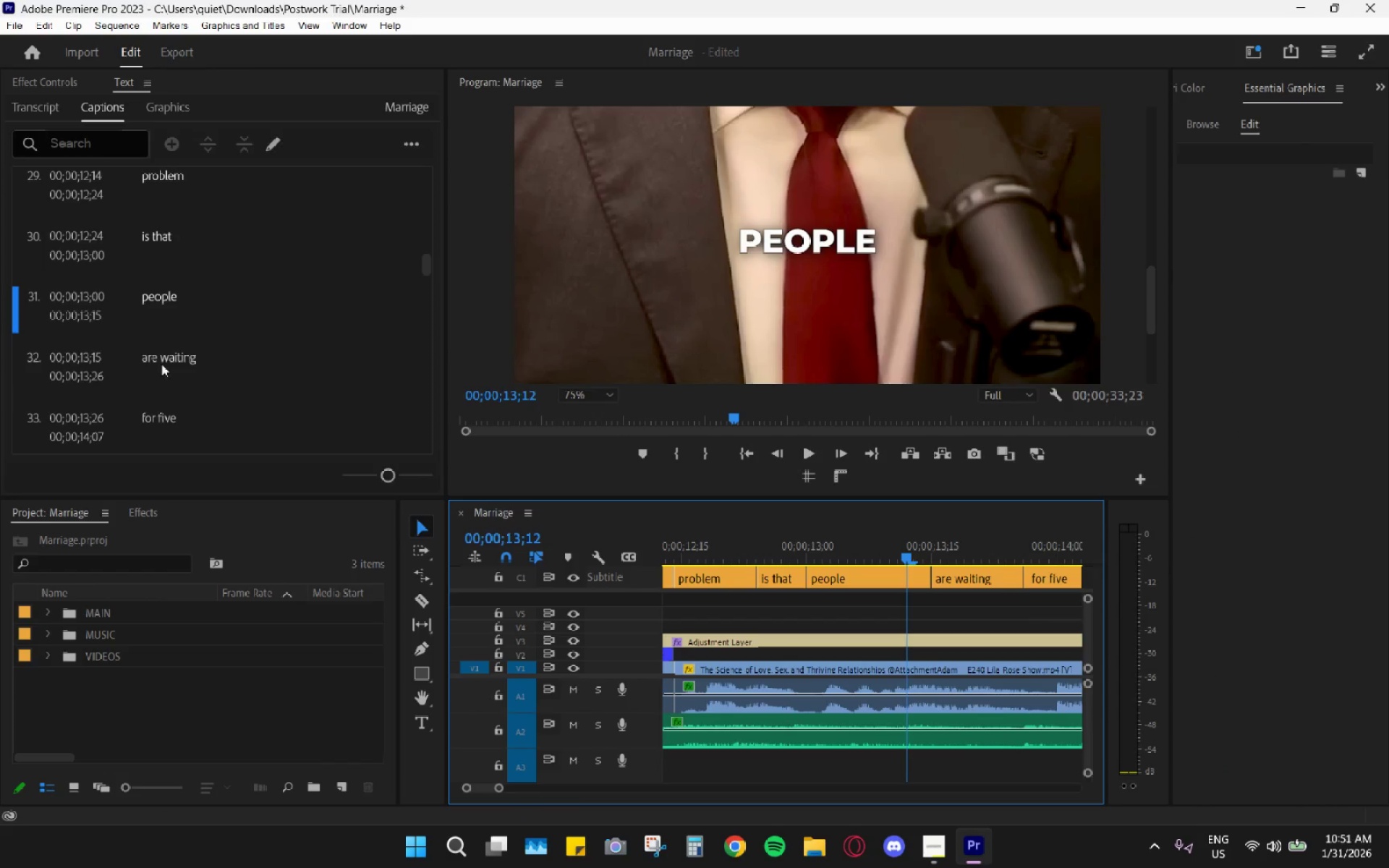 
double_click([200, 284])
 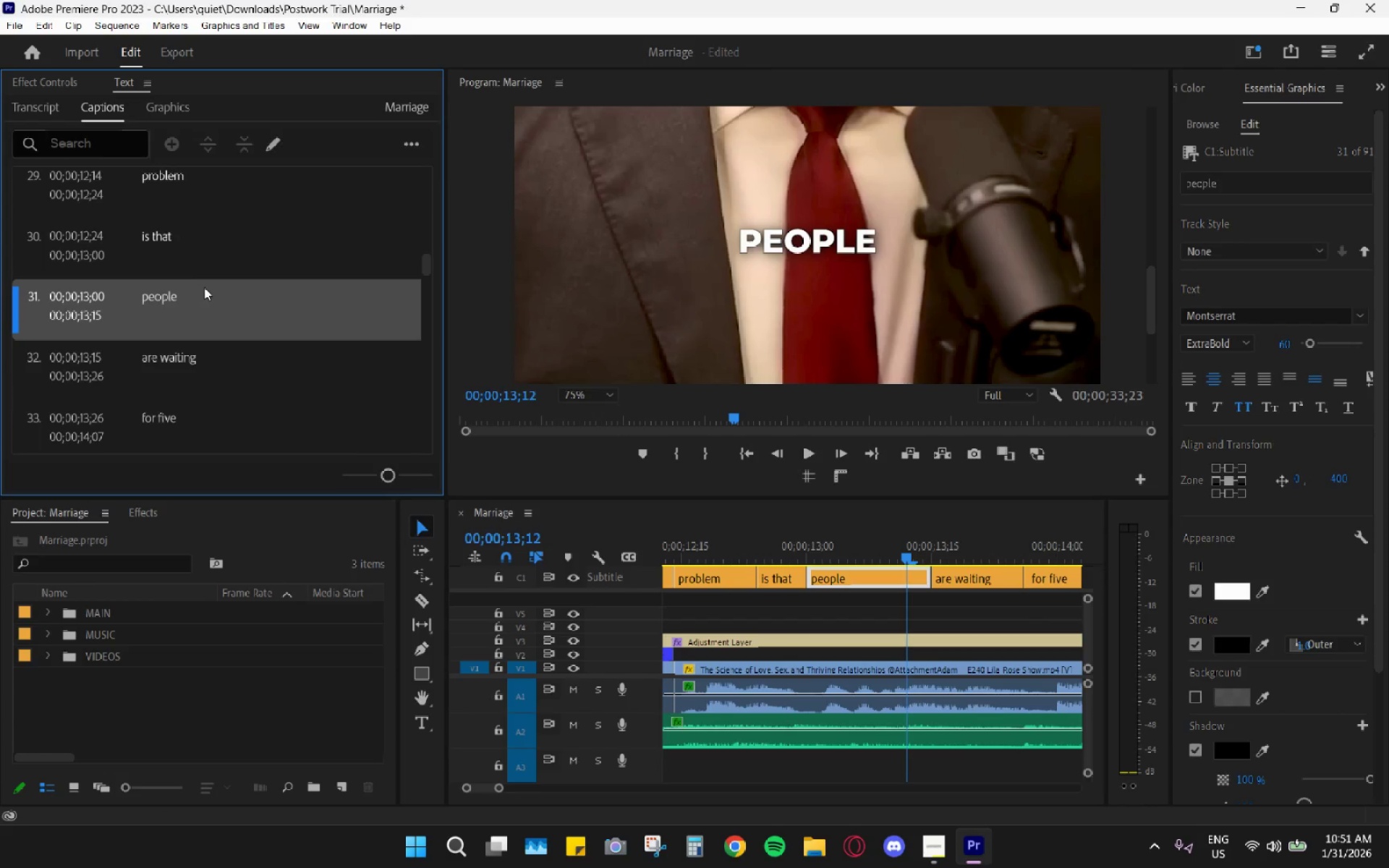 
triple_click([220, 304])
 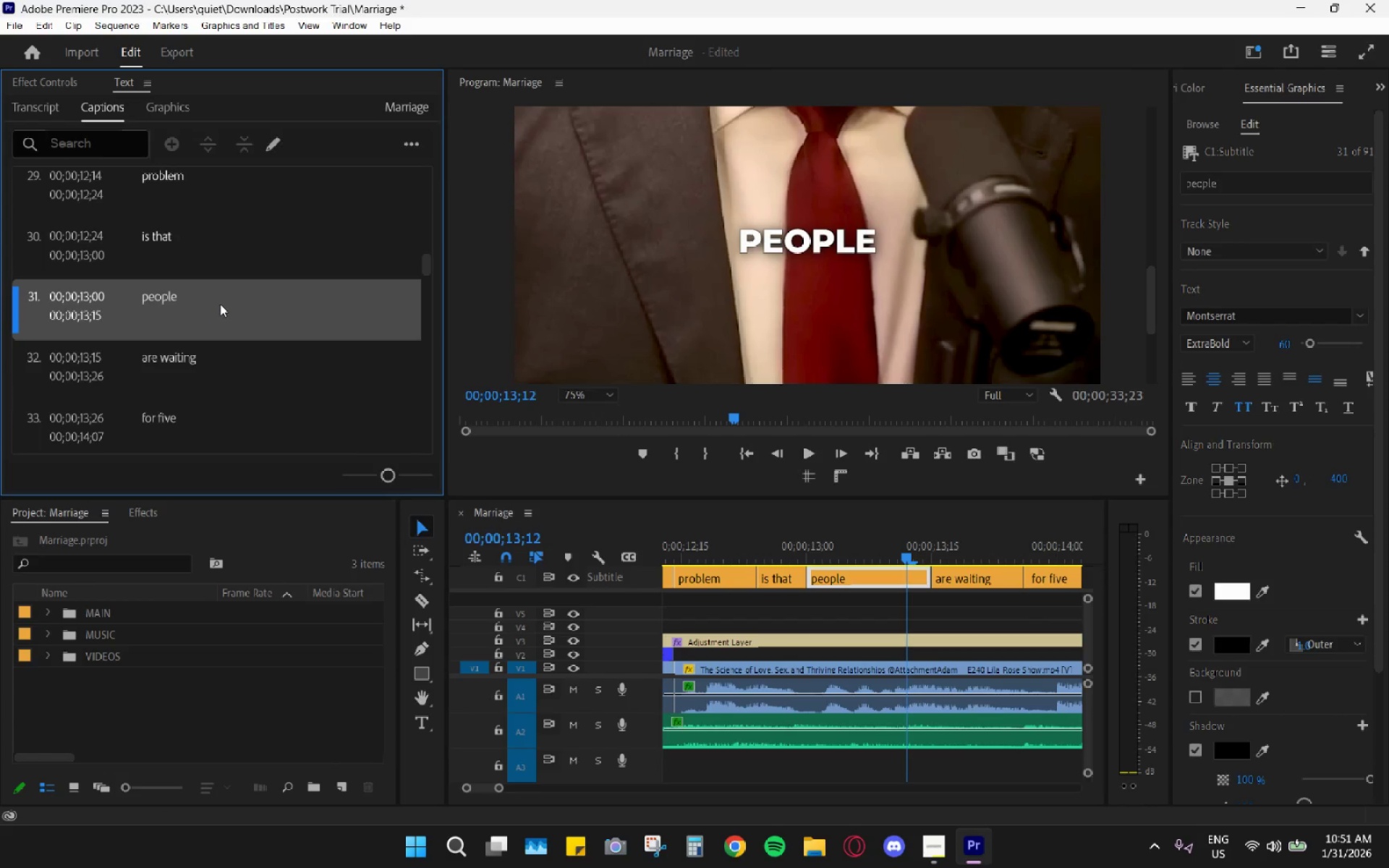 
triple_click([220, 304])
 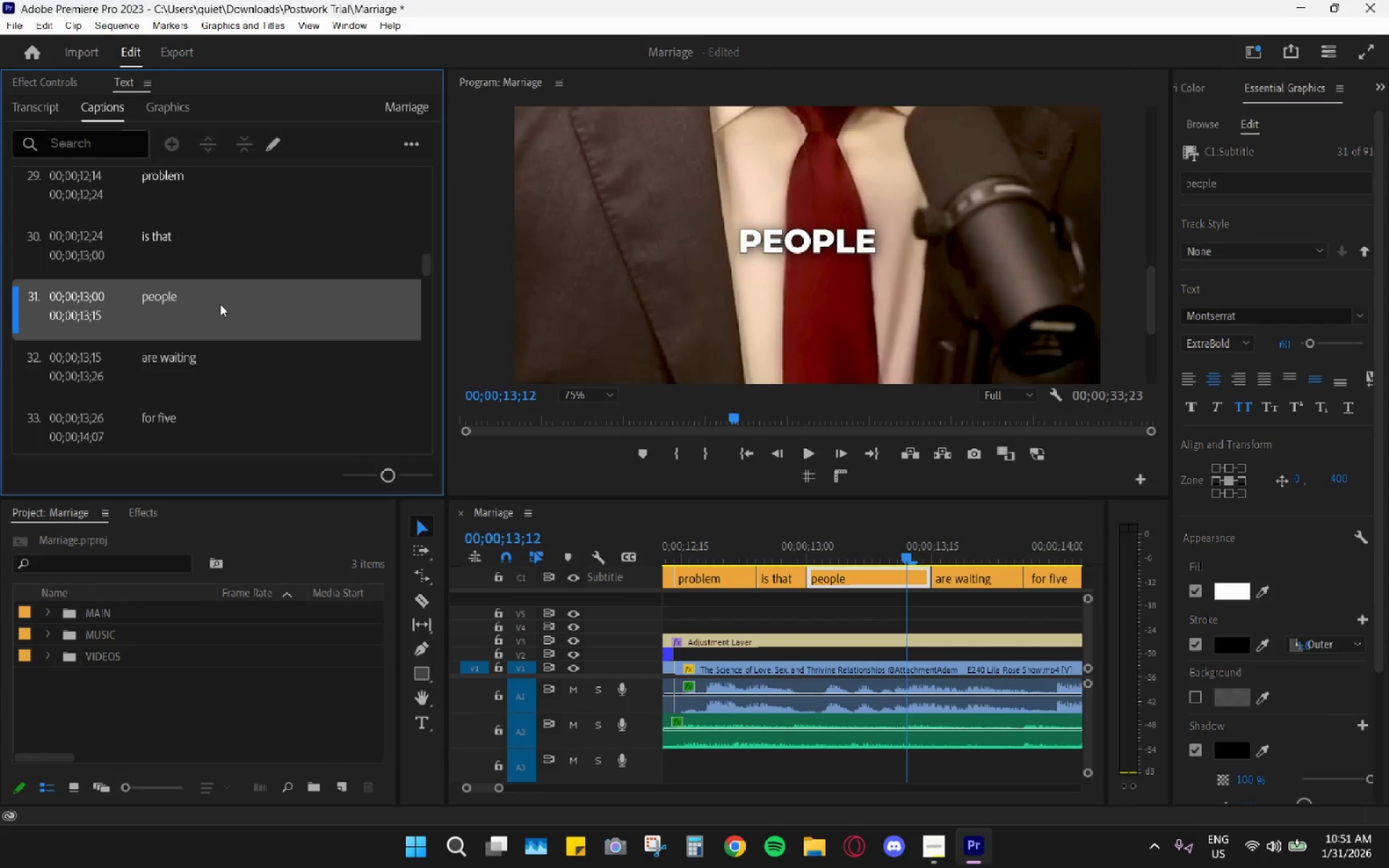 
triple_click([220, 304])
 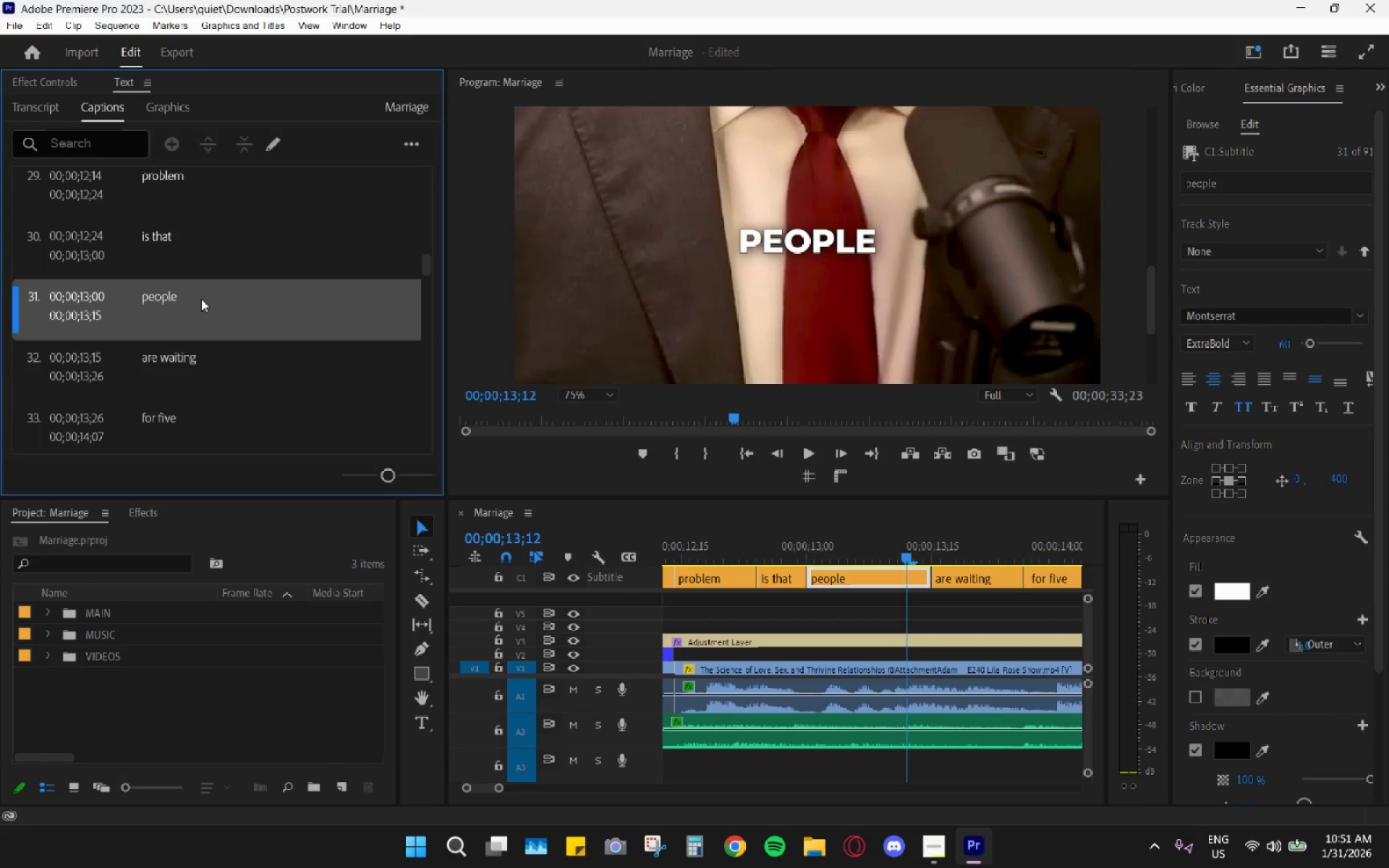 
triple_click([175, 300])
 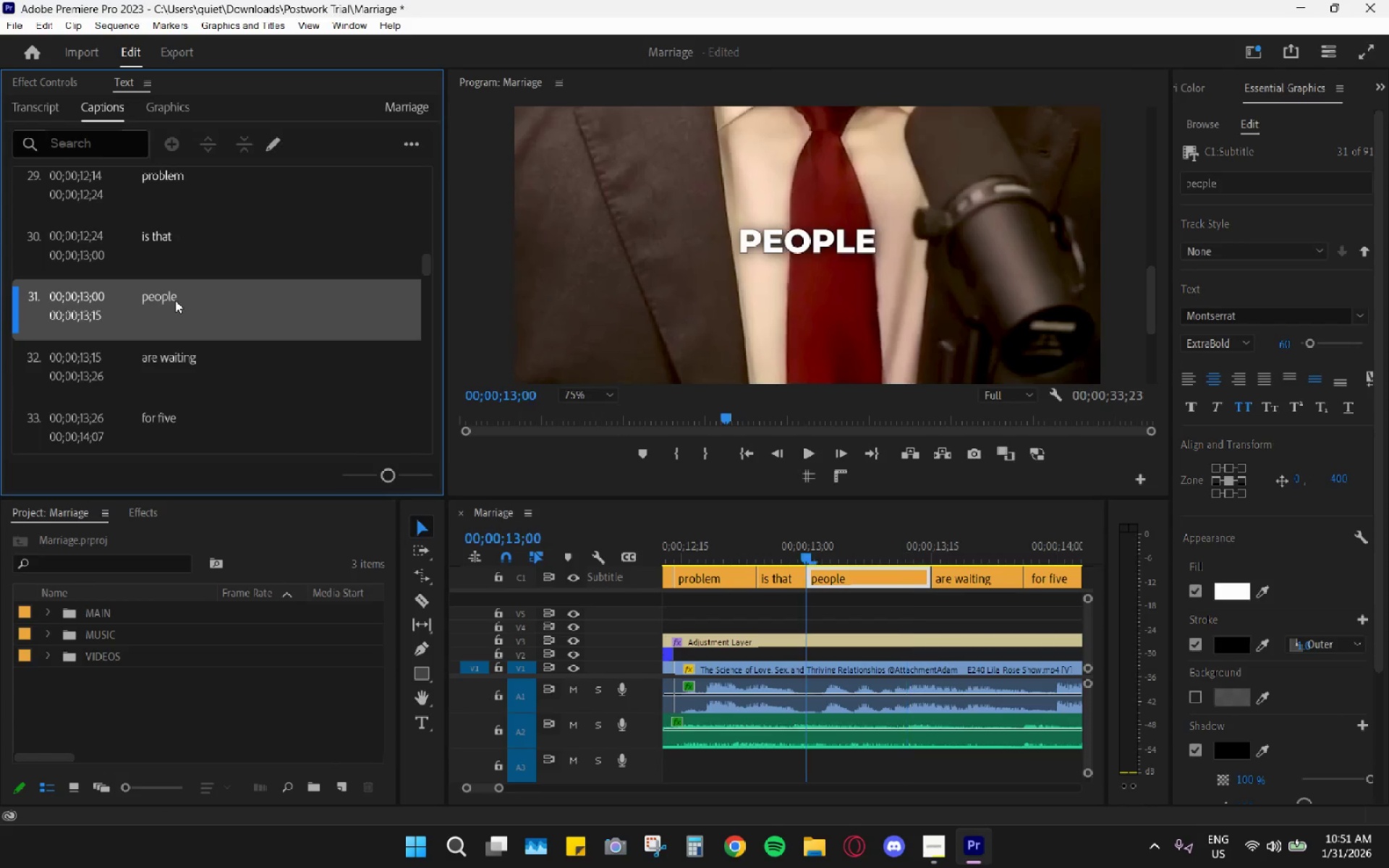 
triple_click([175, 300])
 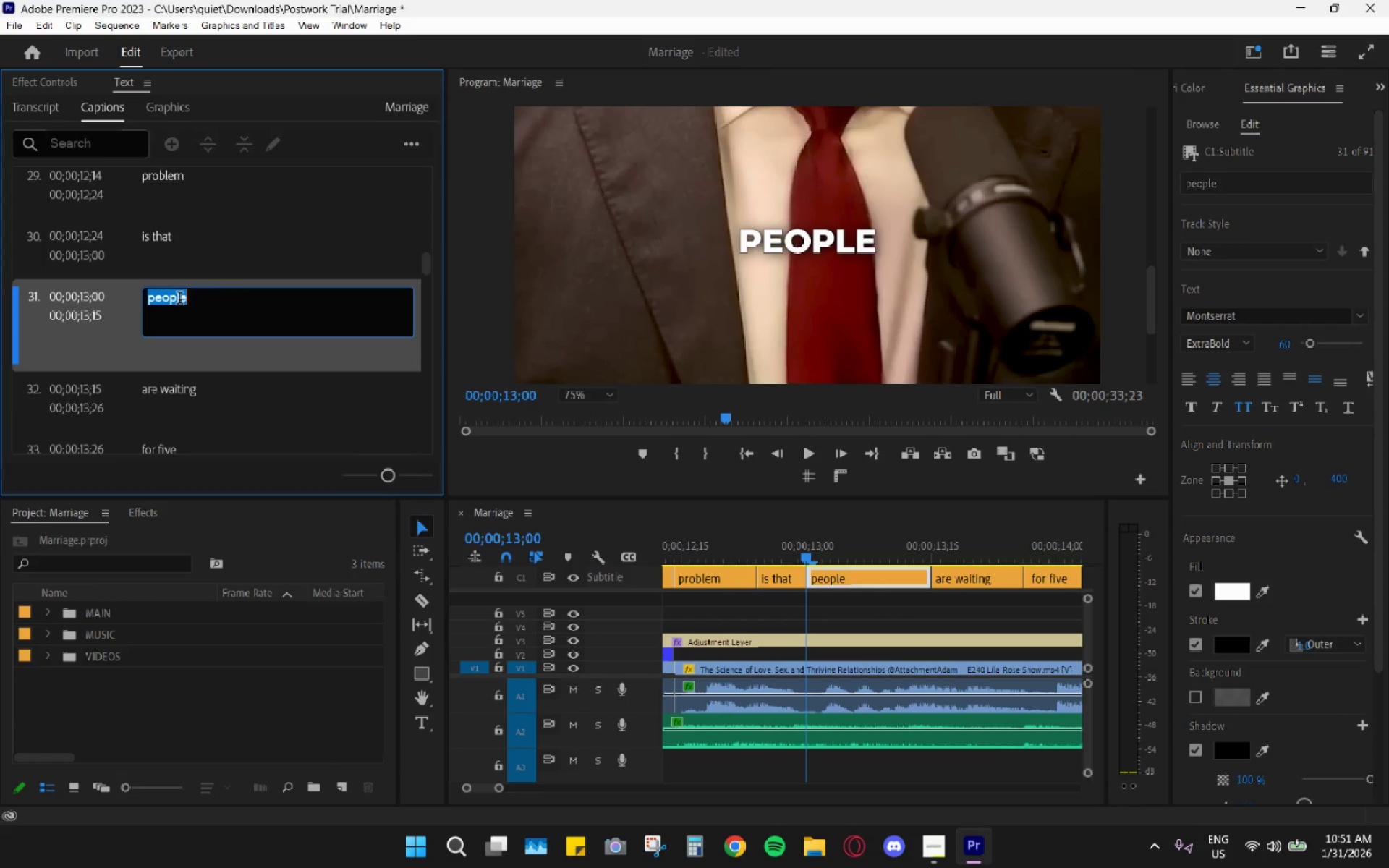 
left_click([208, 297])
 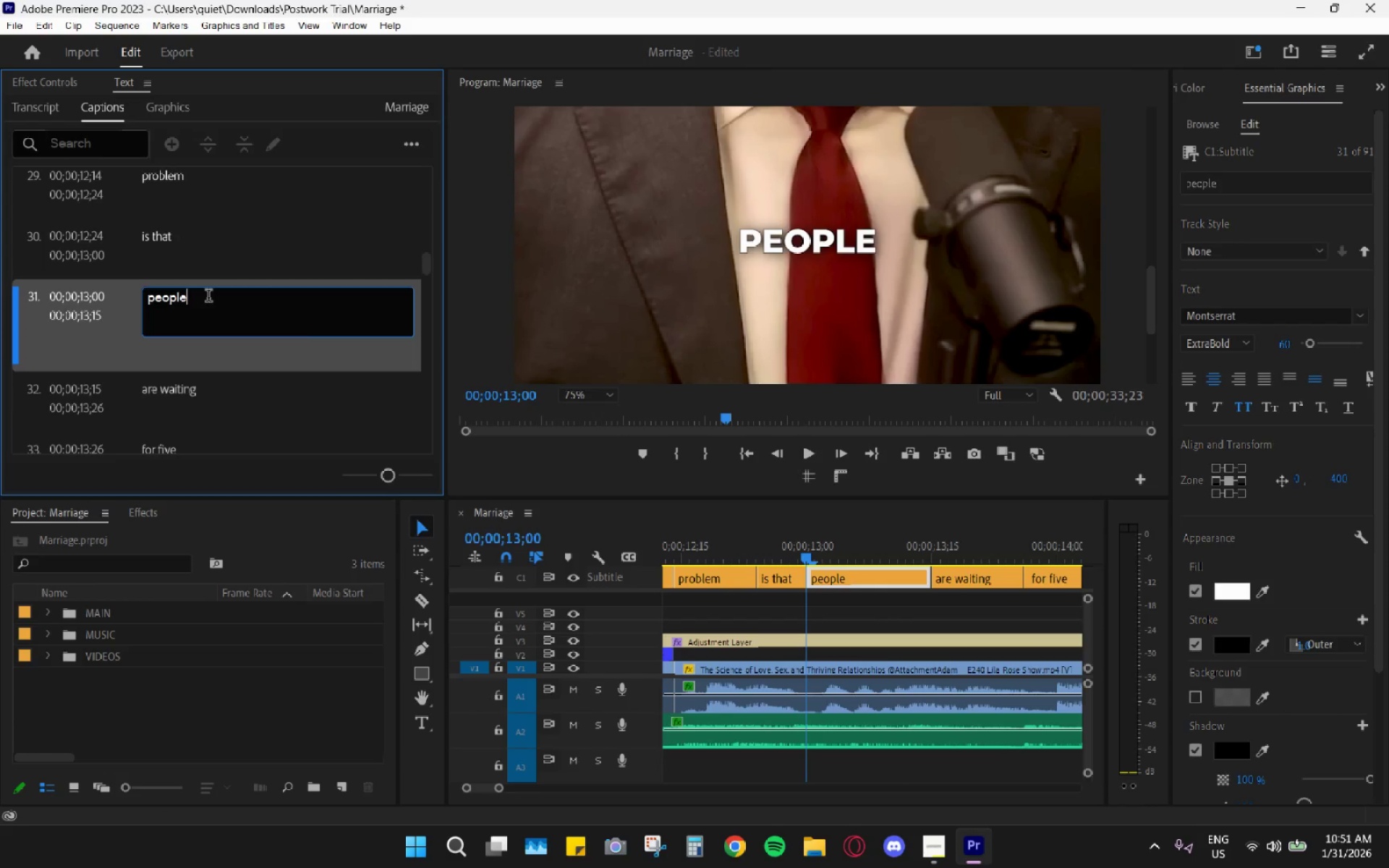 
type( today)
 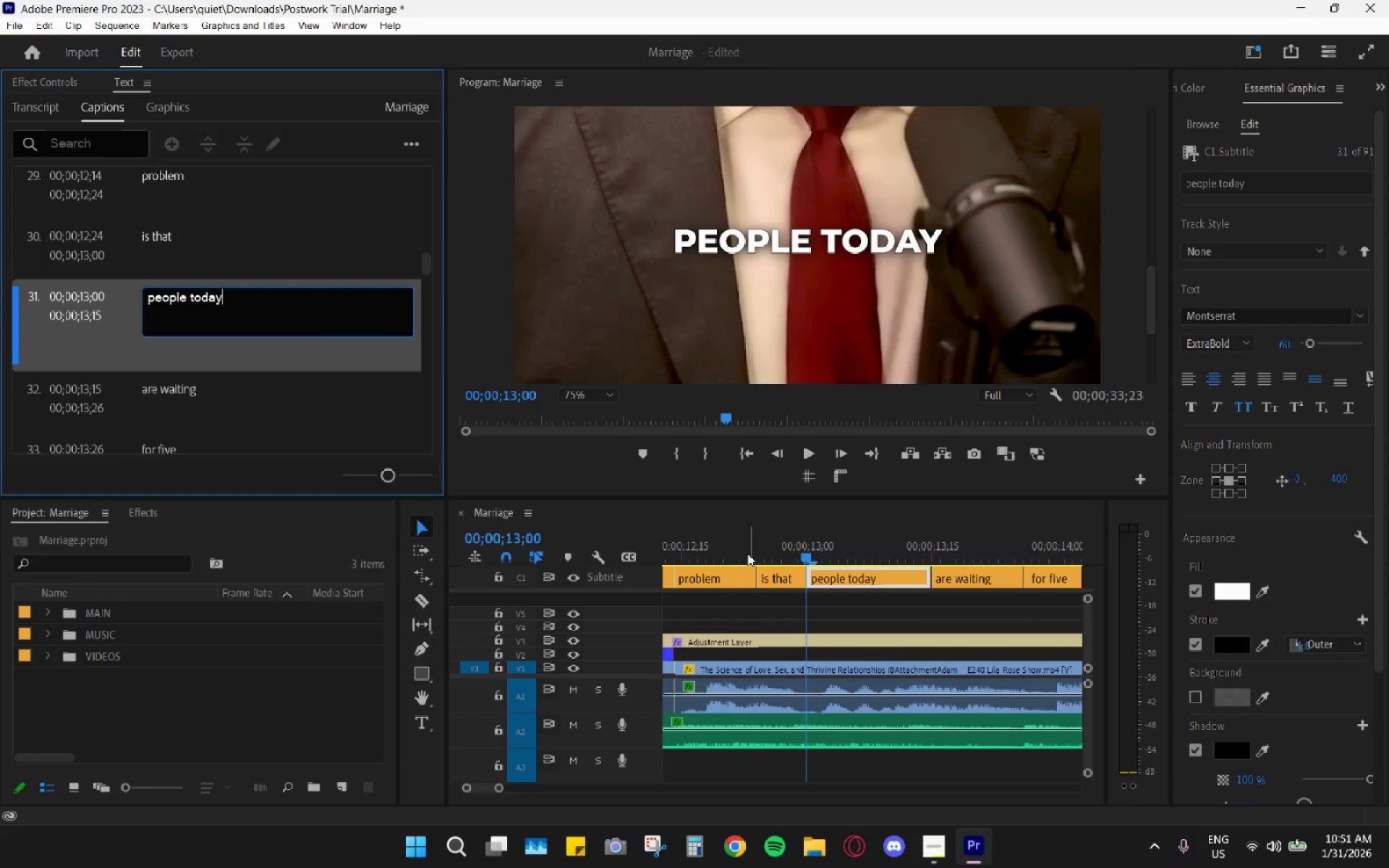 
key(Space)
 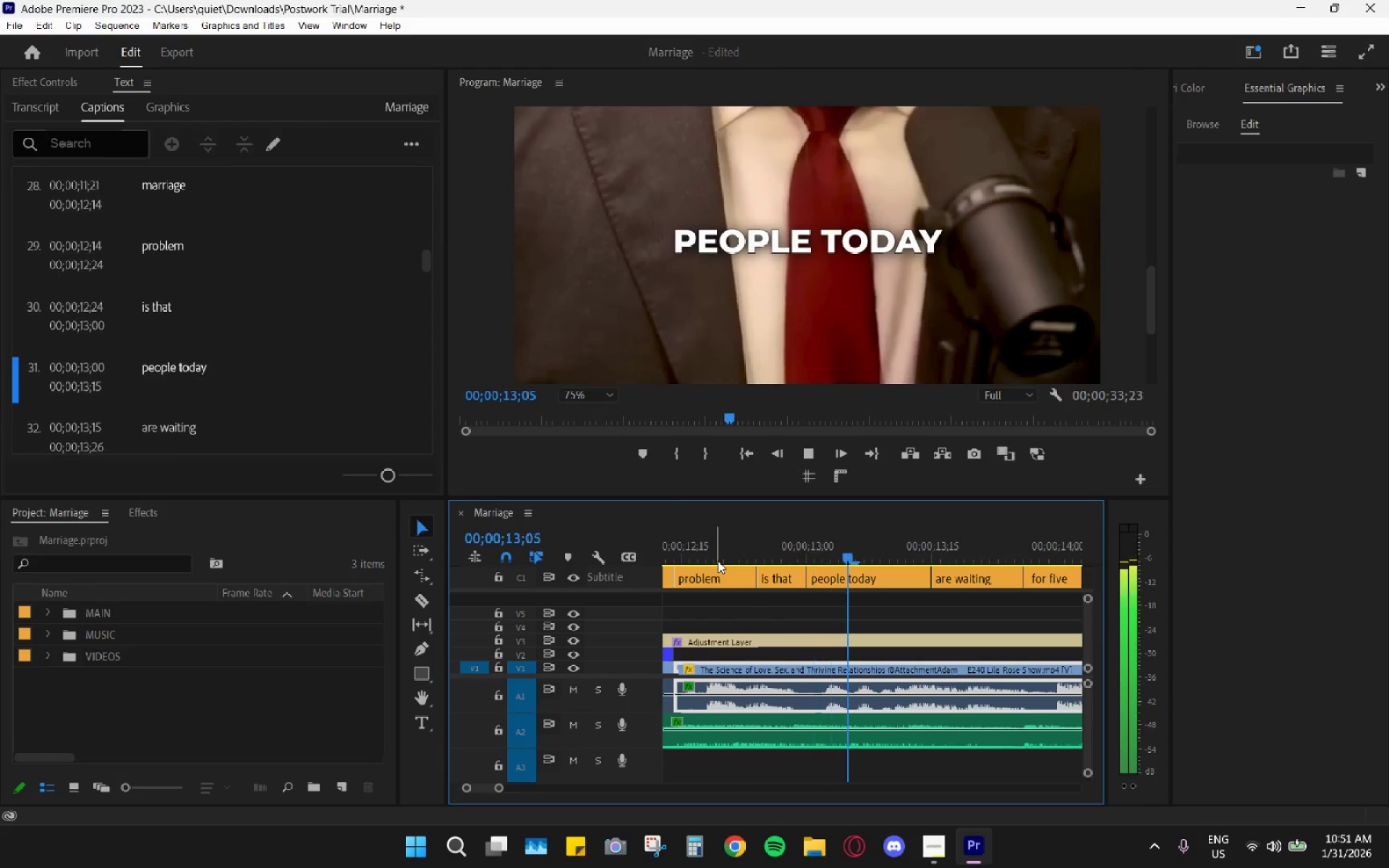 
key(Space)
 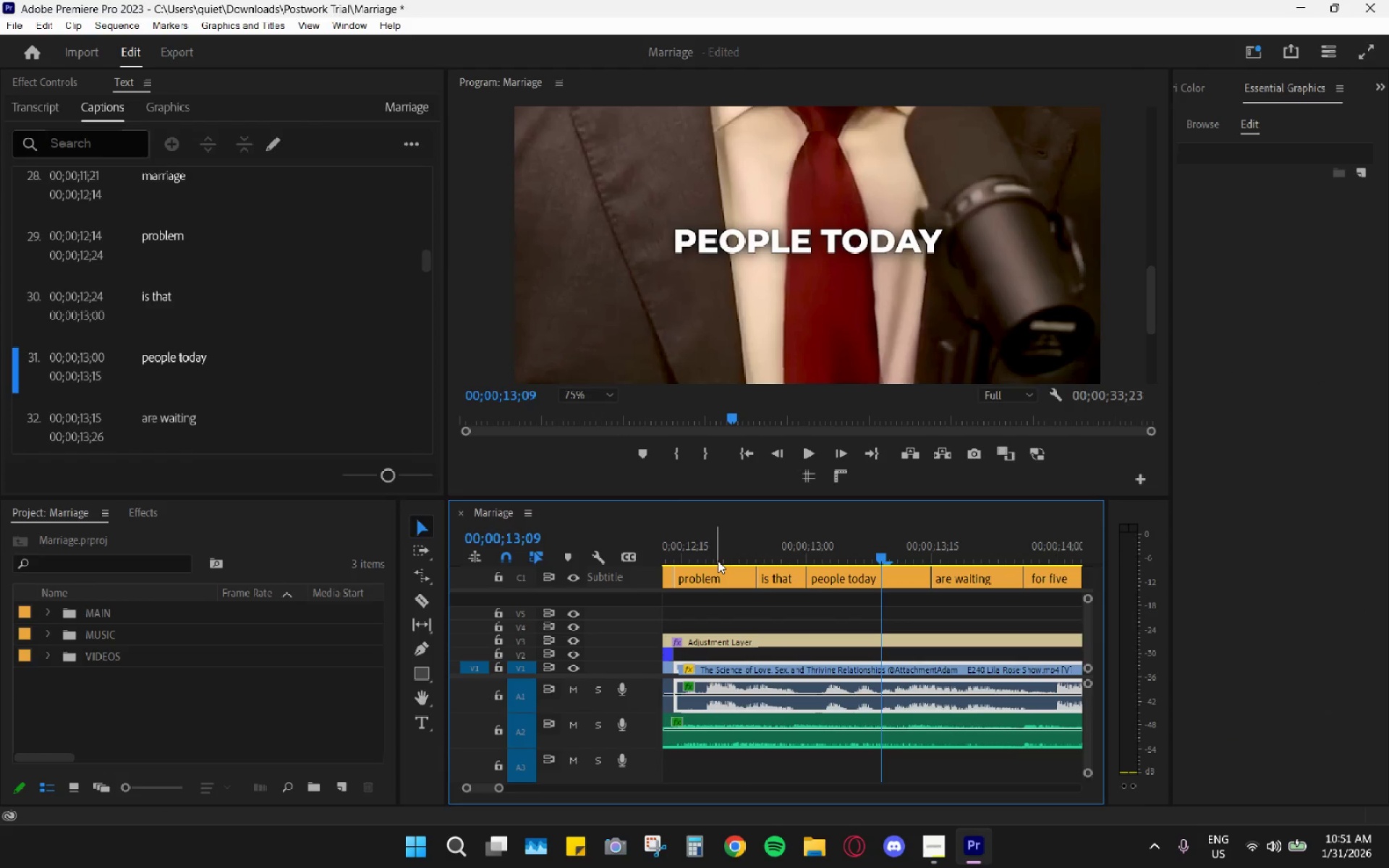 
key(Space)
 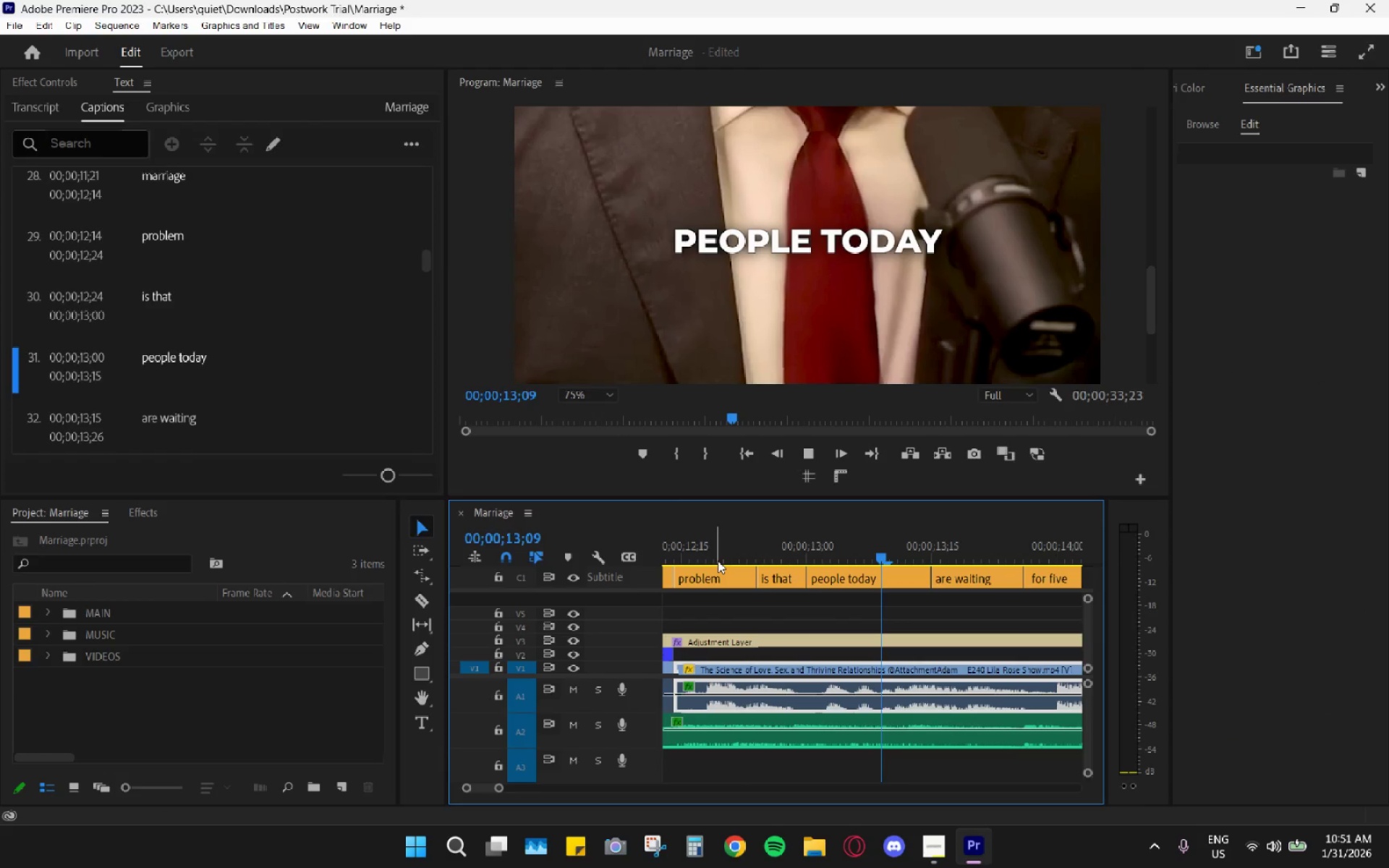 
key(Space)
 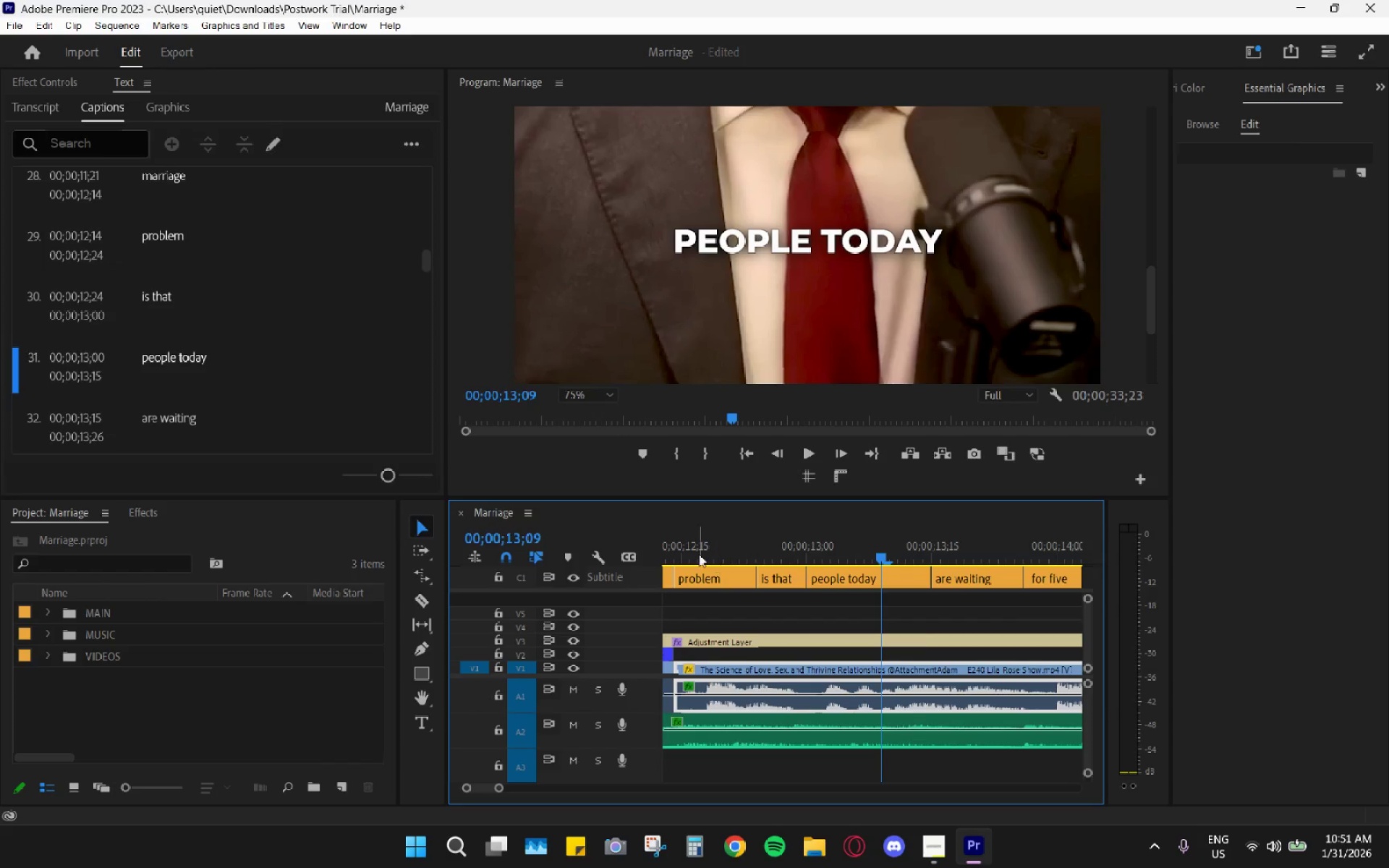 
key(Space)
 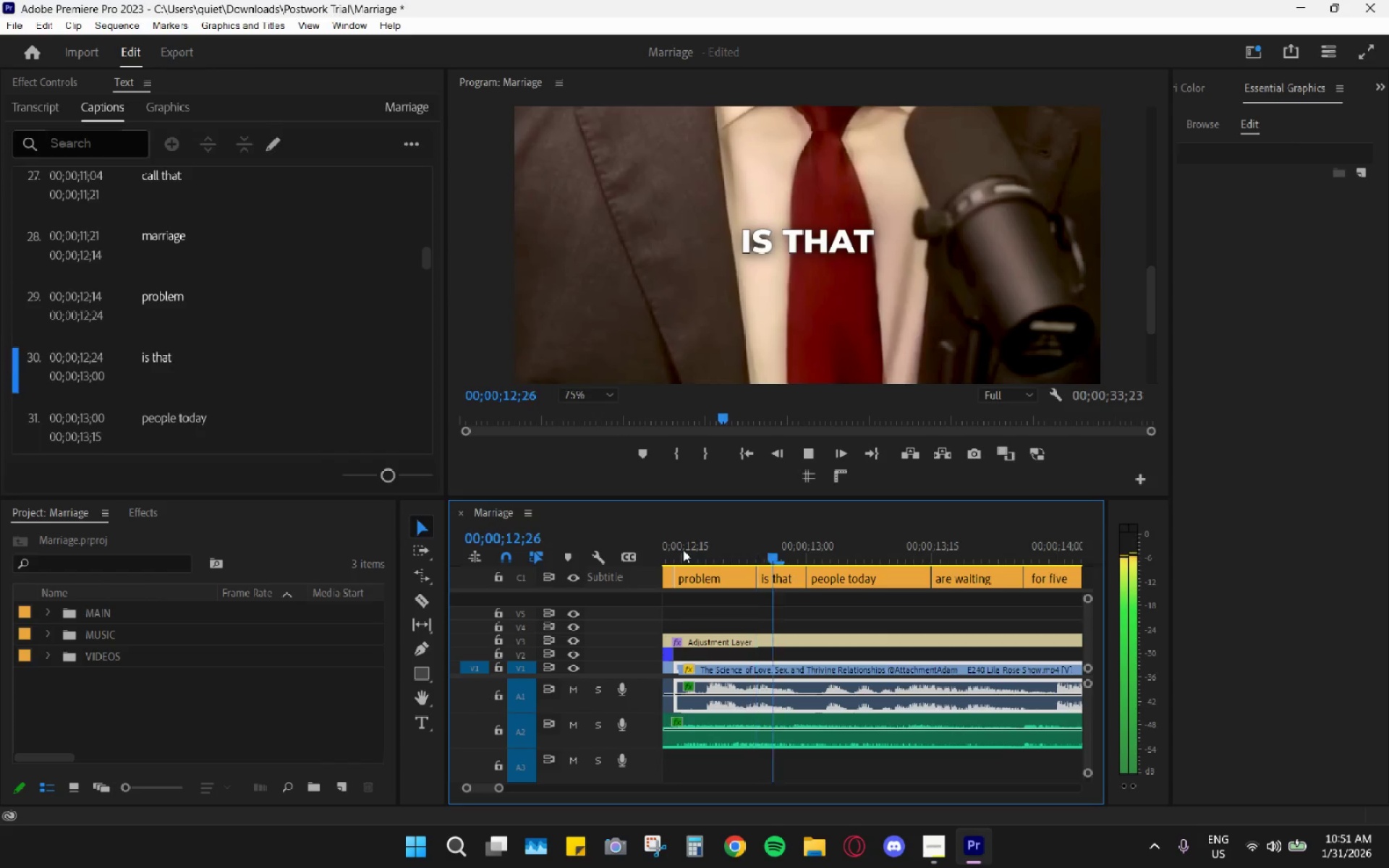 
key(Space)
 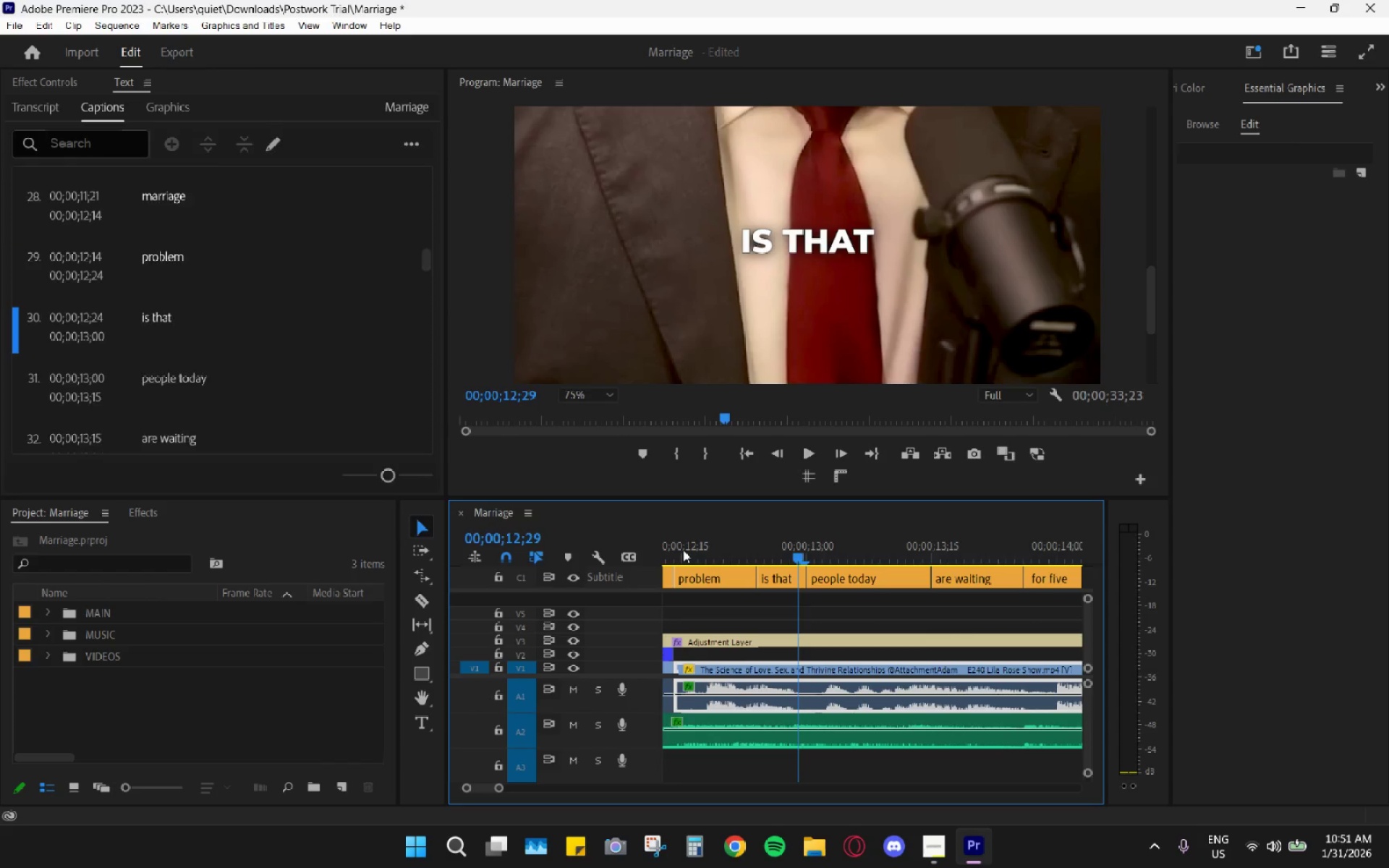 
key(Space)
 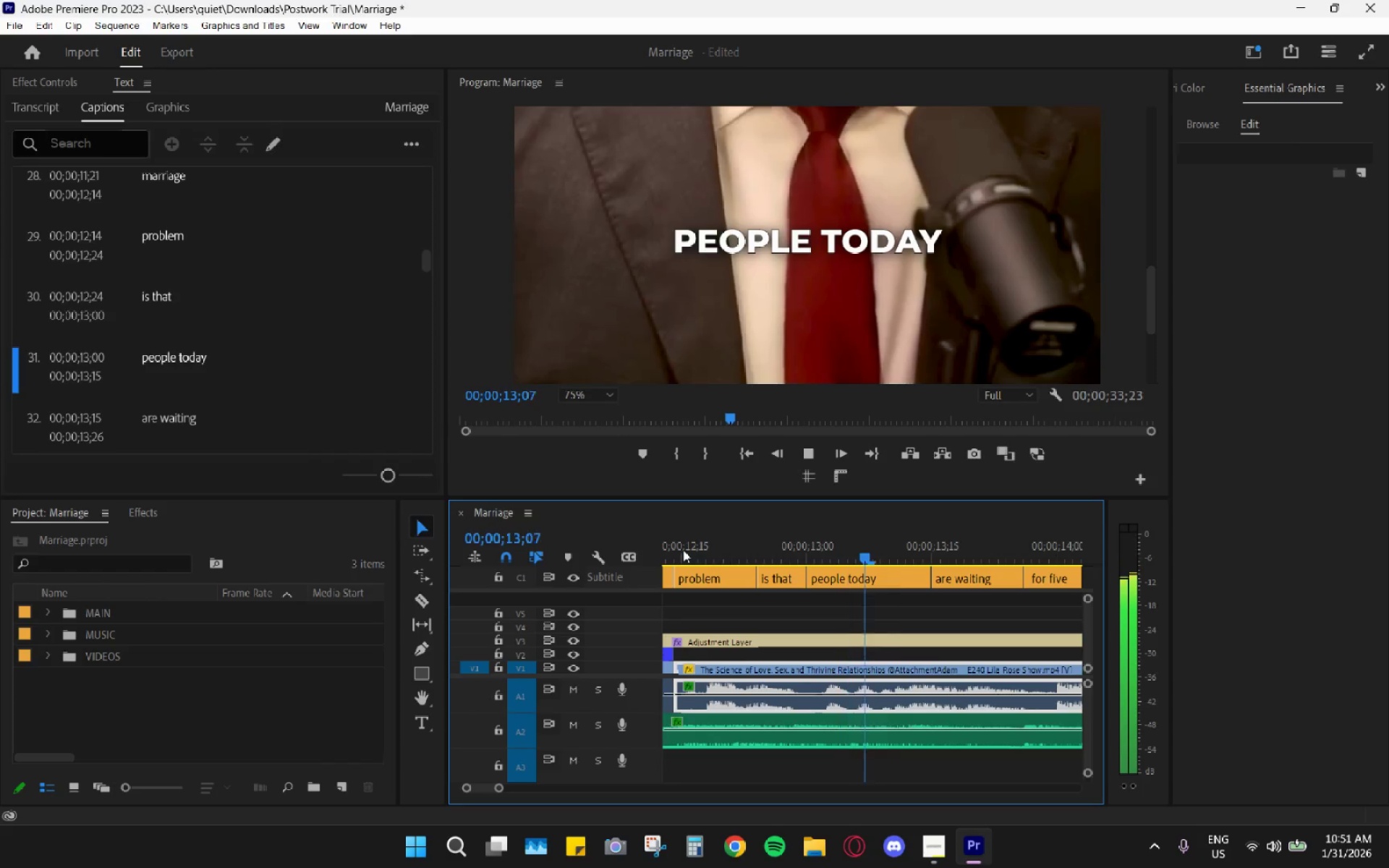 
key(Space)
 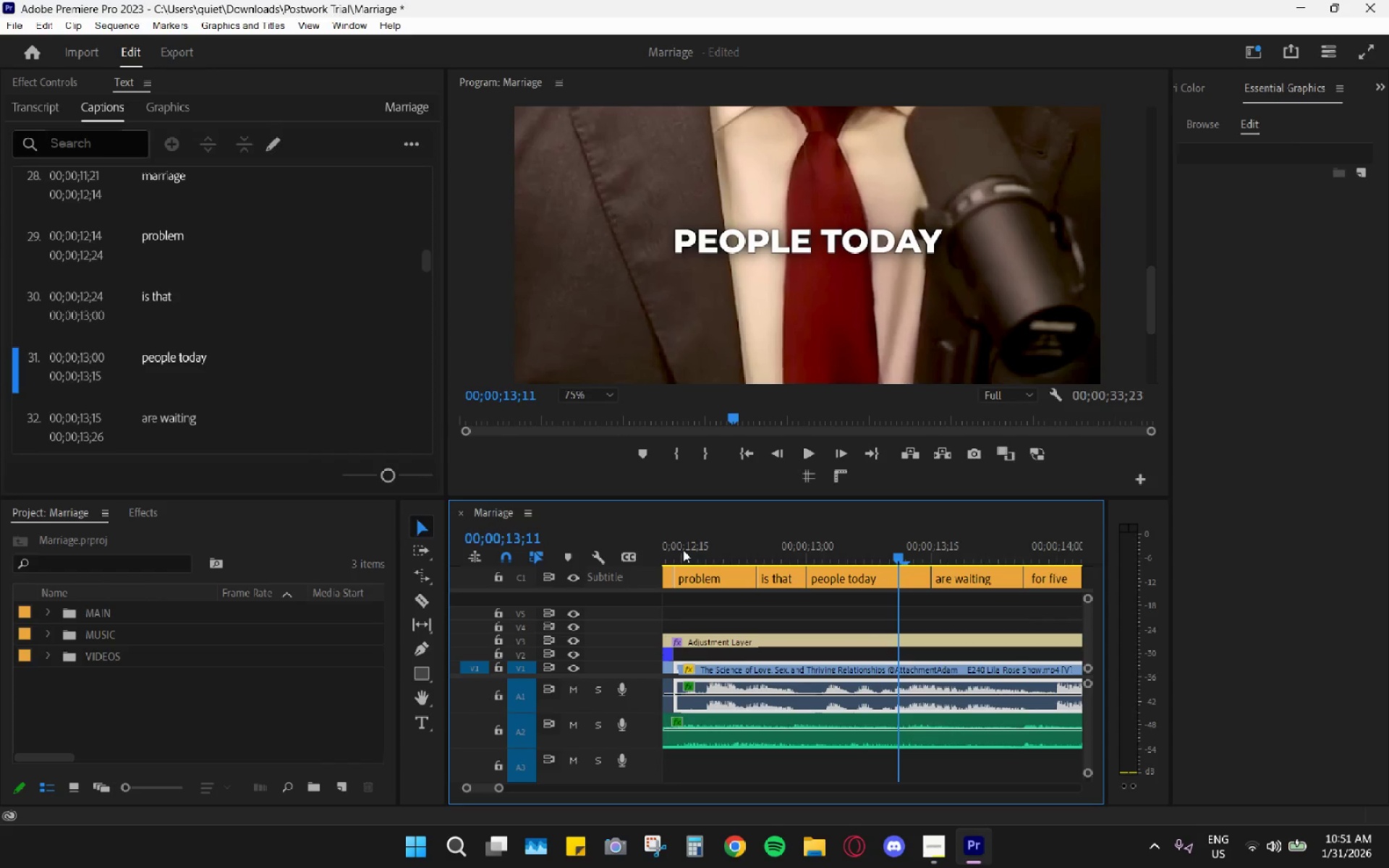 
left_click([683, 550])
 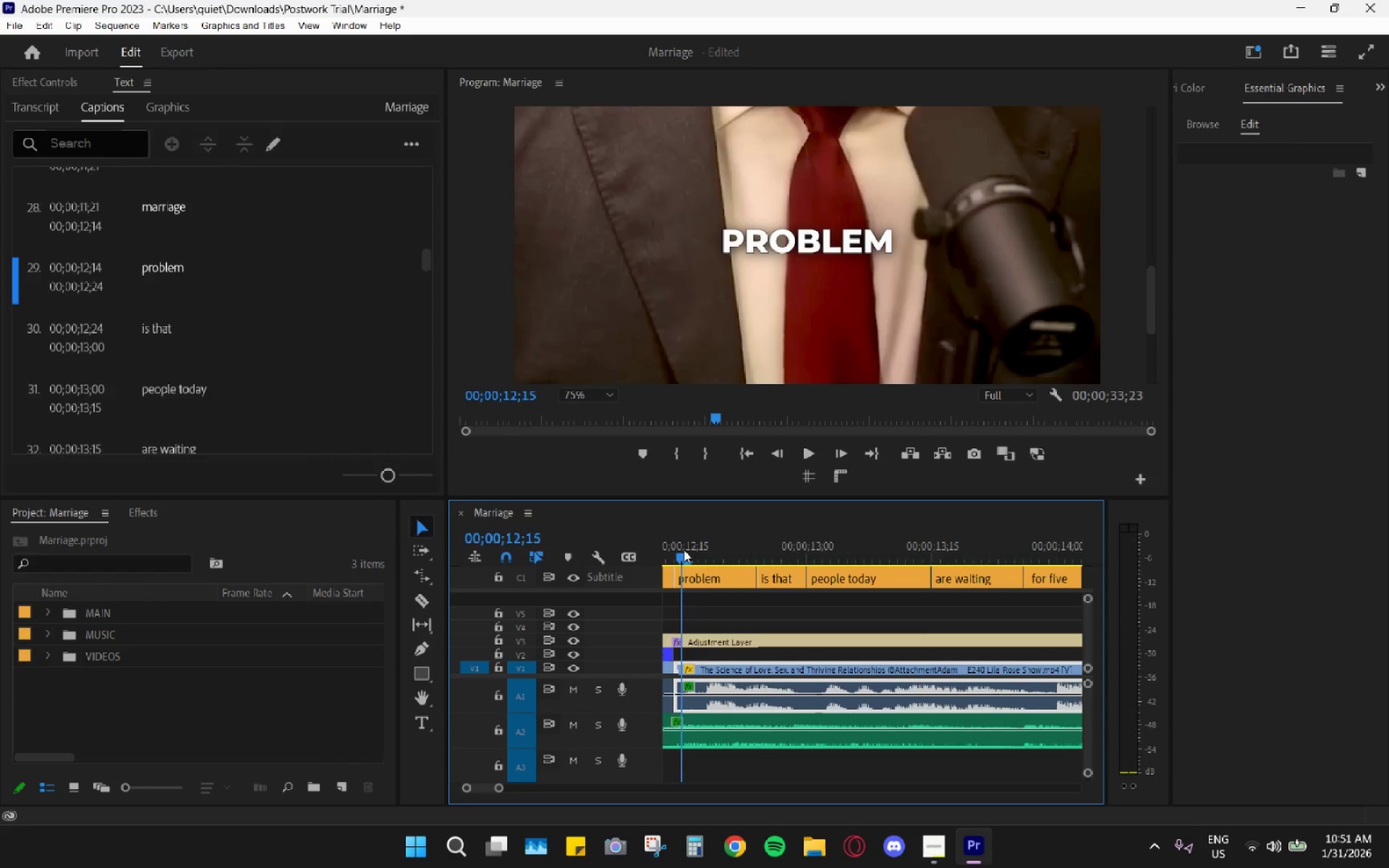 
key(Space)
 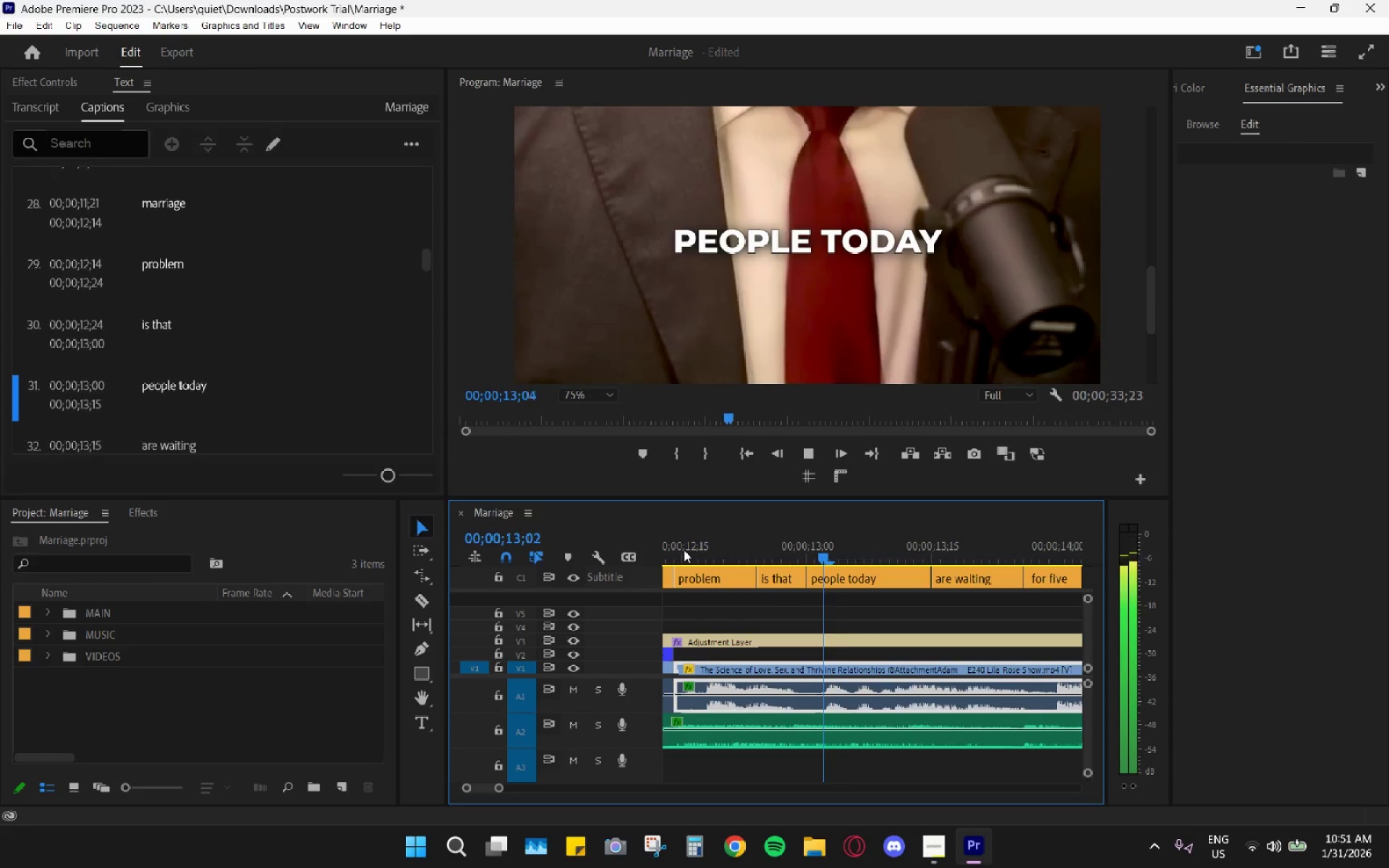 
key(Space)
 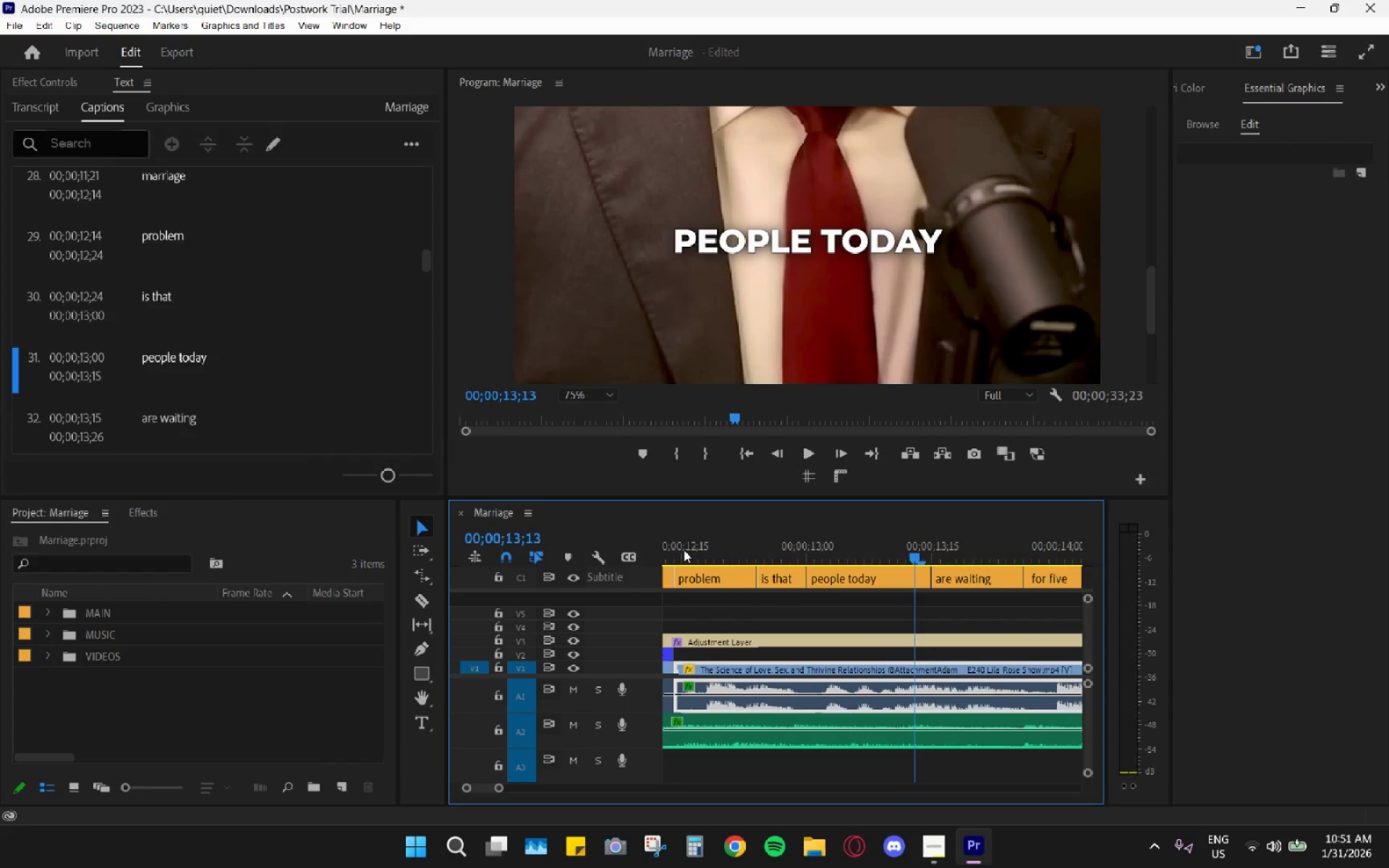 
key(Space)
 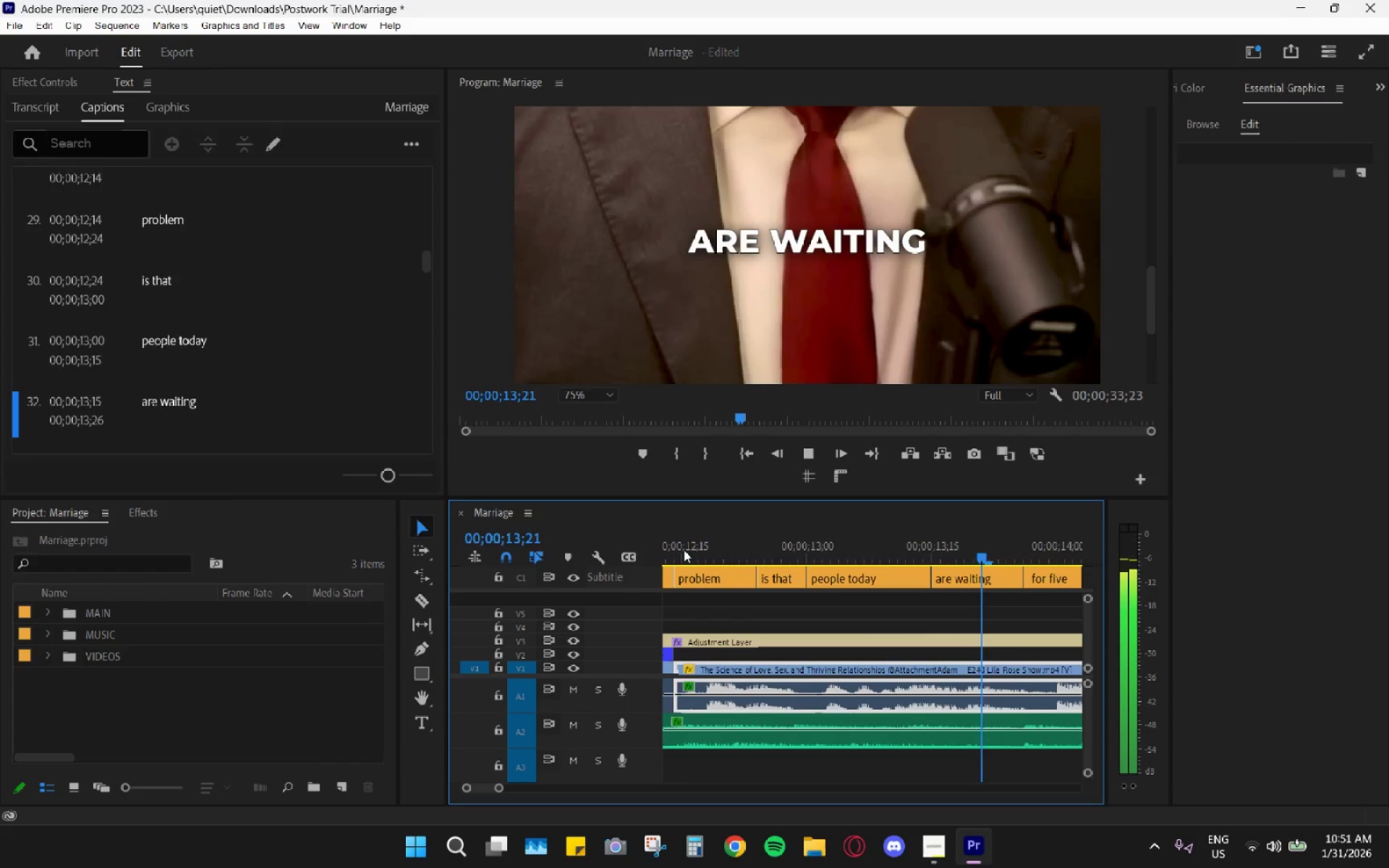 
key(Space)
 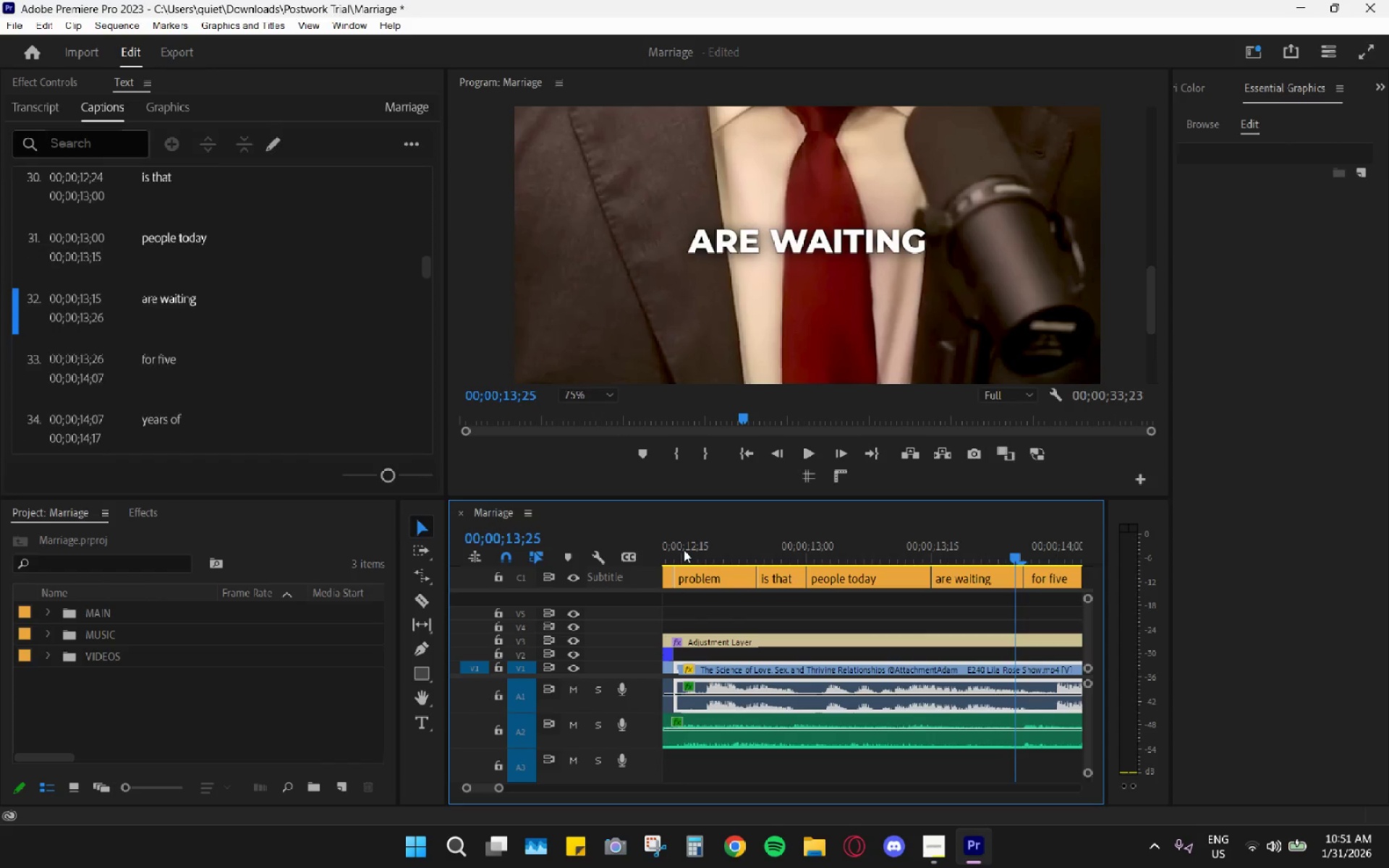 
key(Space)
 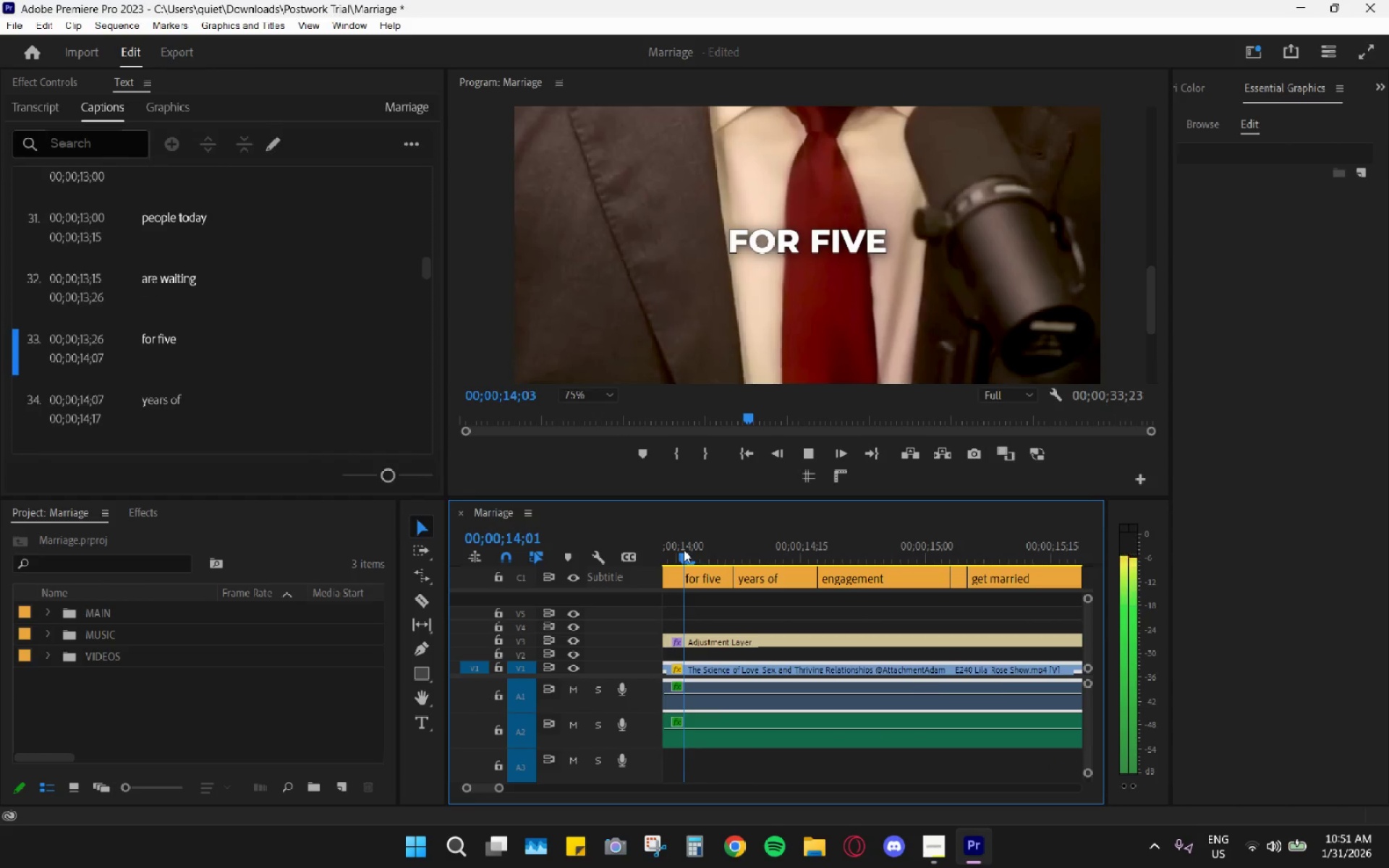 
key(Space)
 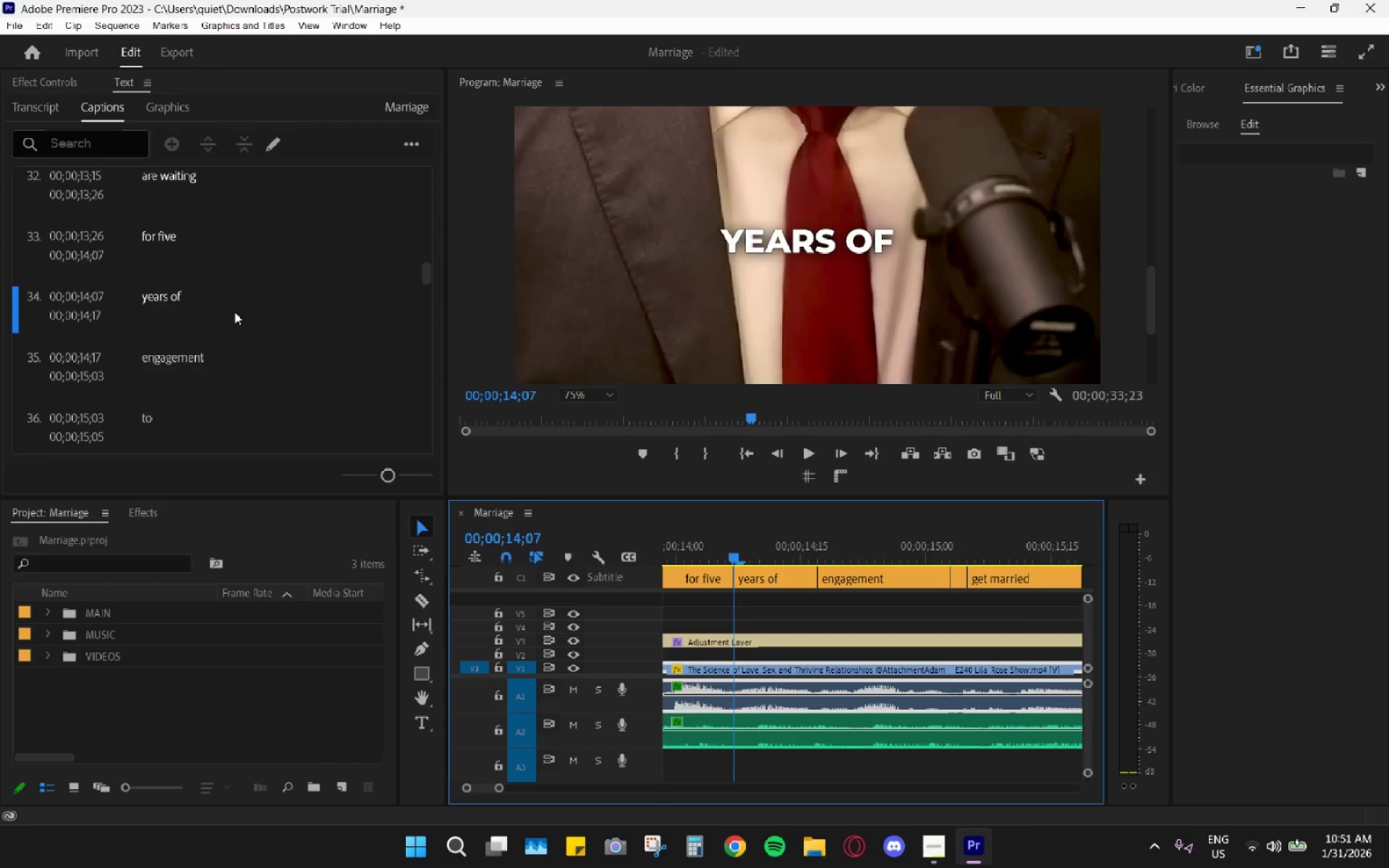 
double_click([136, 250])
 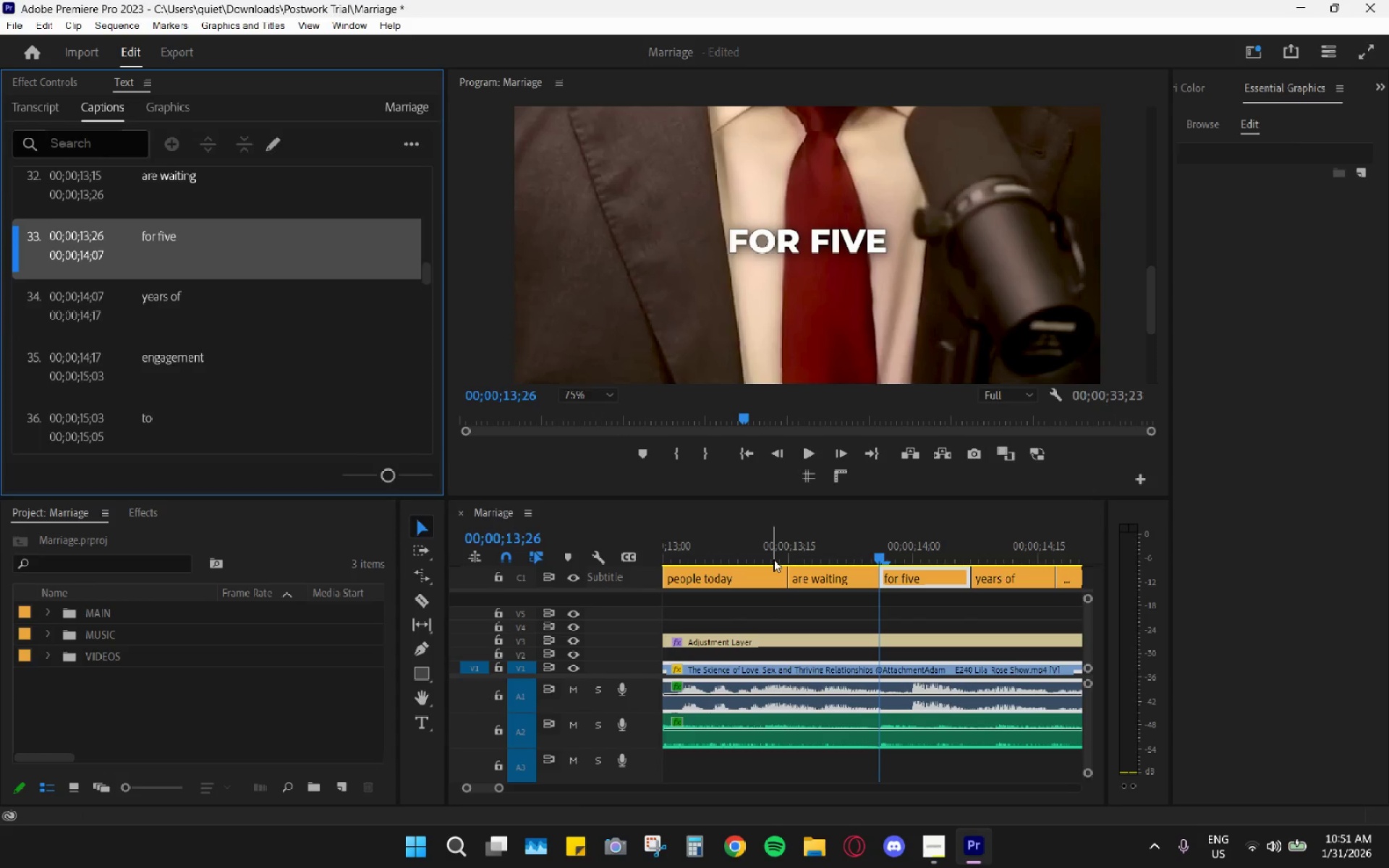 
left_click([791, 558])
 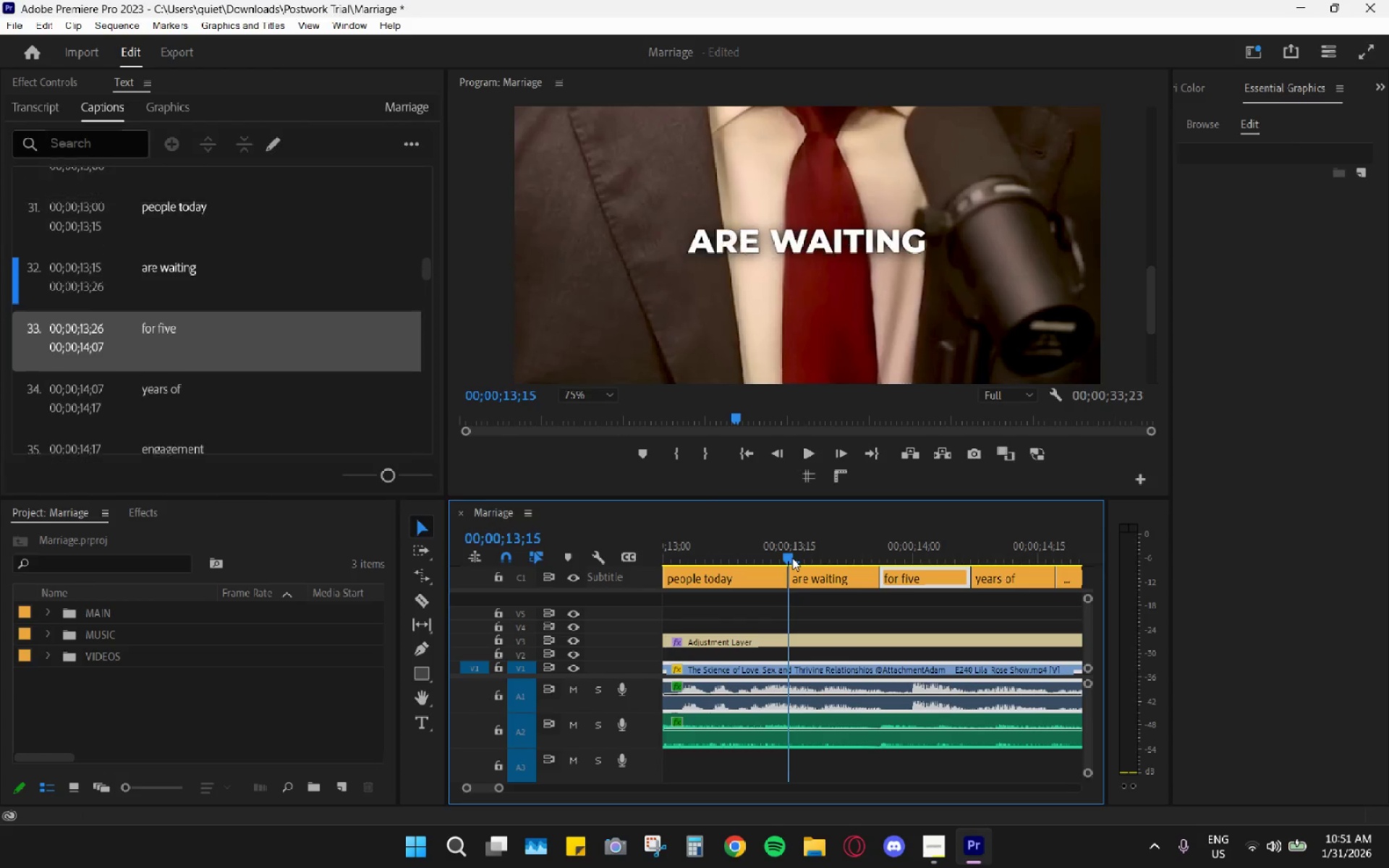 
key(Space)
 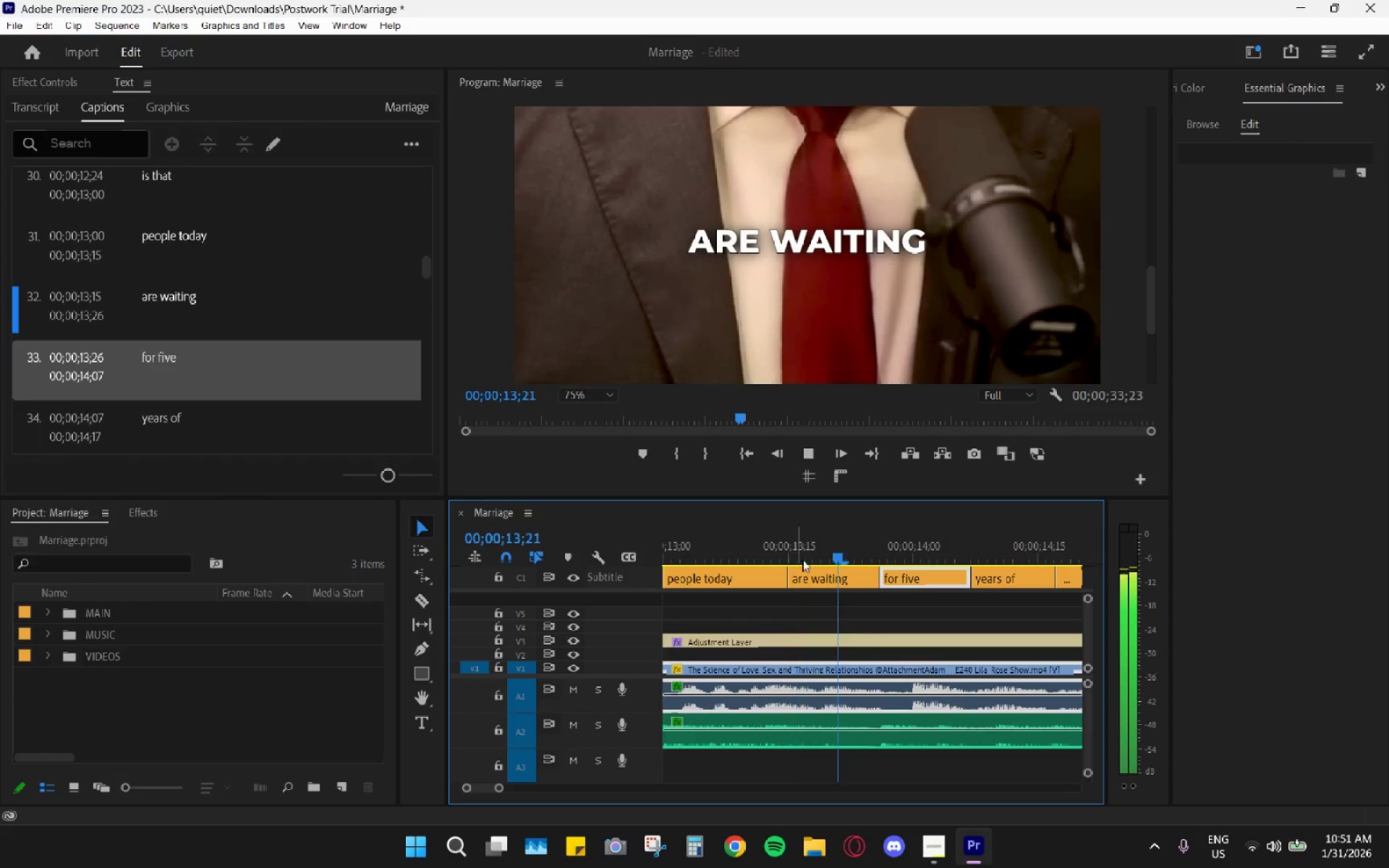 
key(Space)
 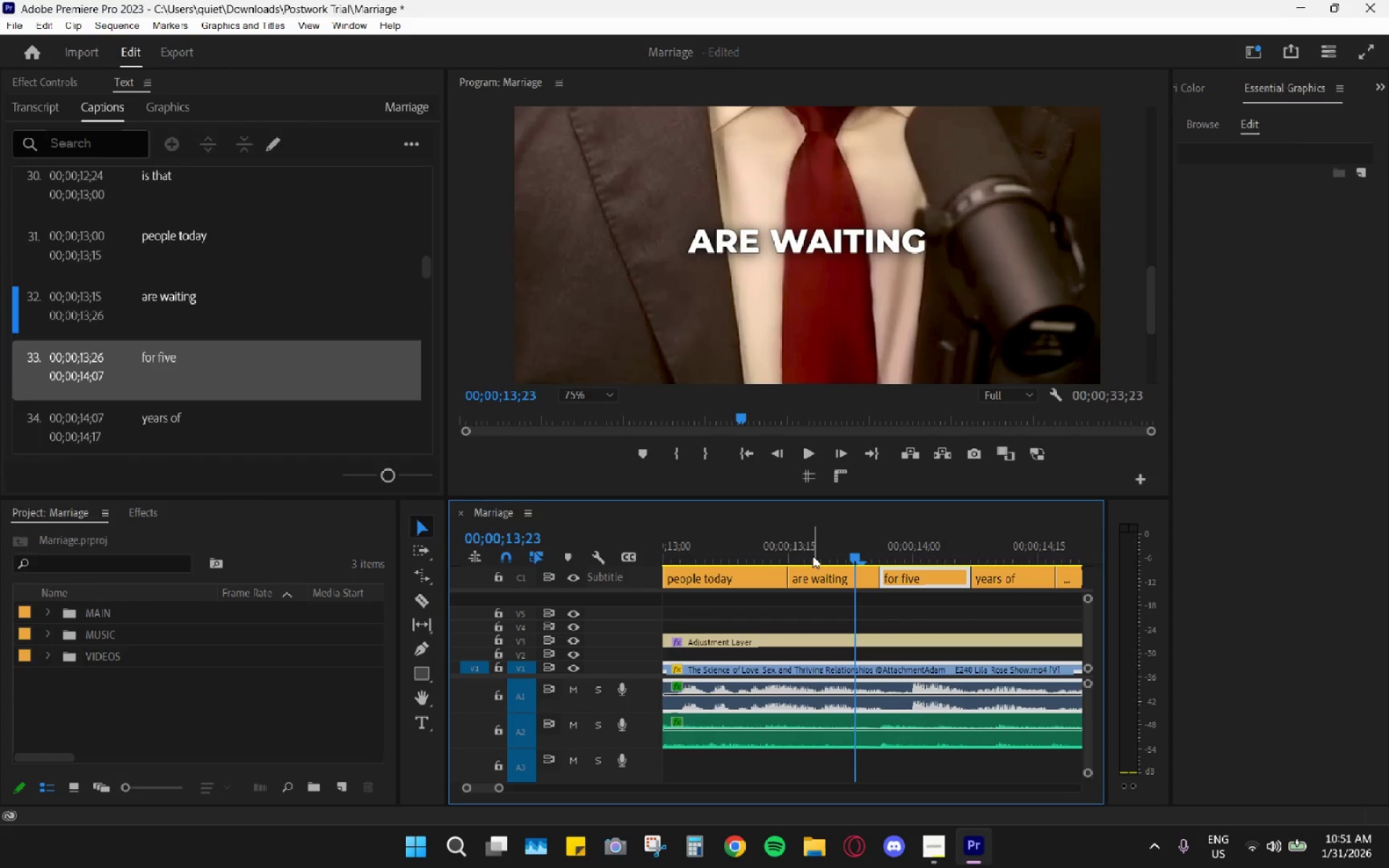 
left_click_drag(start_coordinate=[804, 550], to_coordinate=[798, 549])
 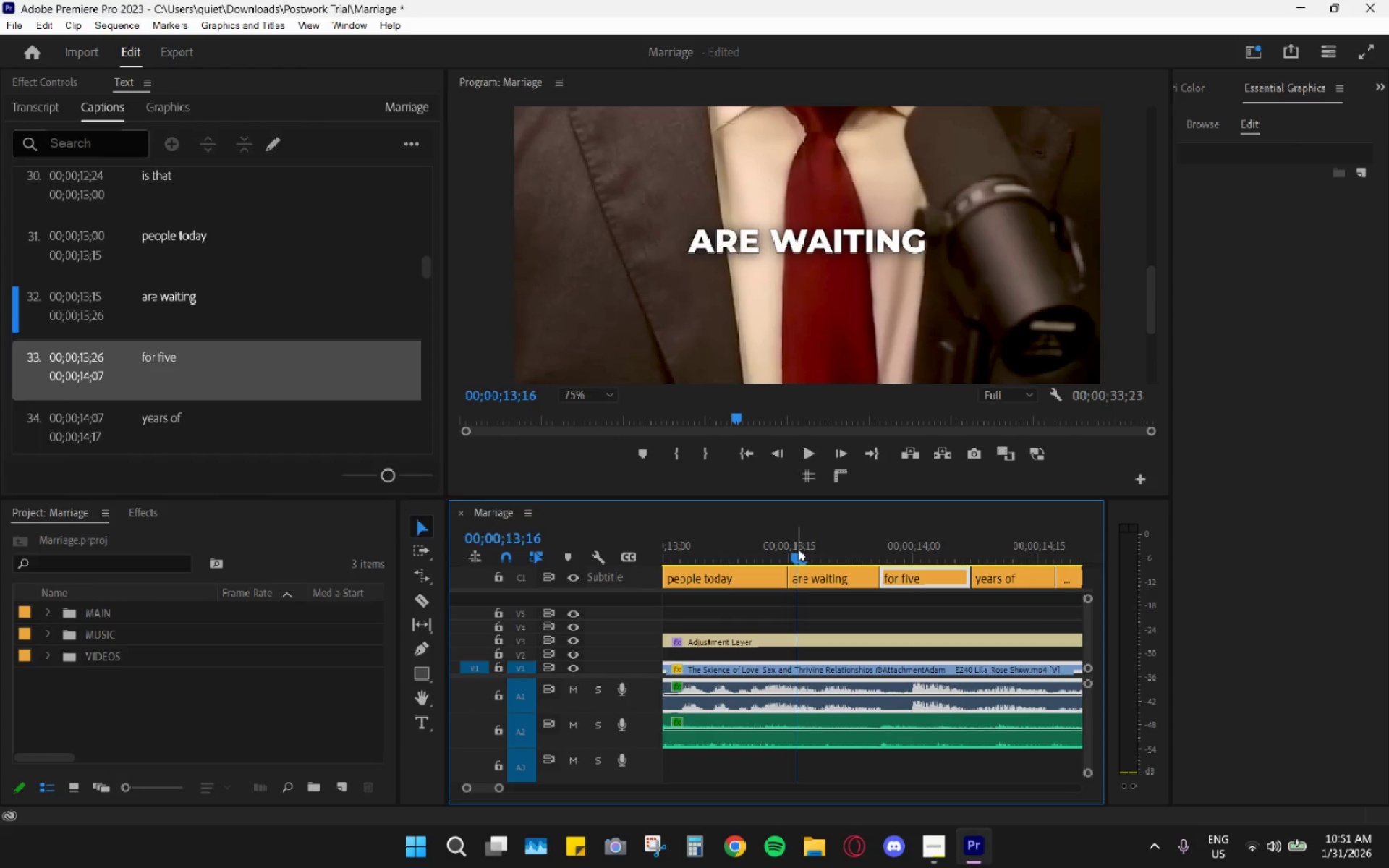 
key(Space)
 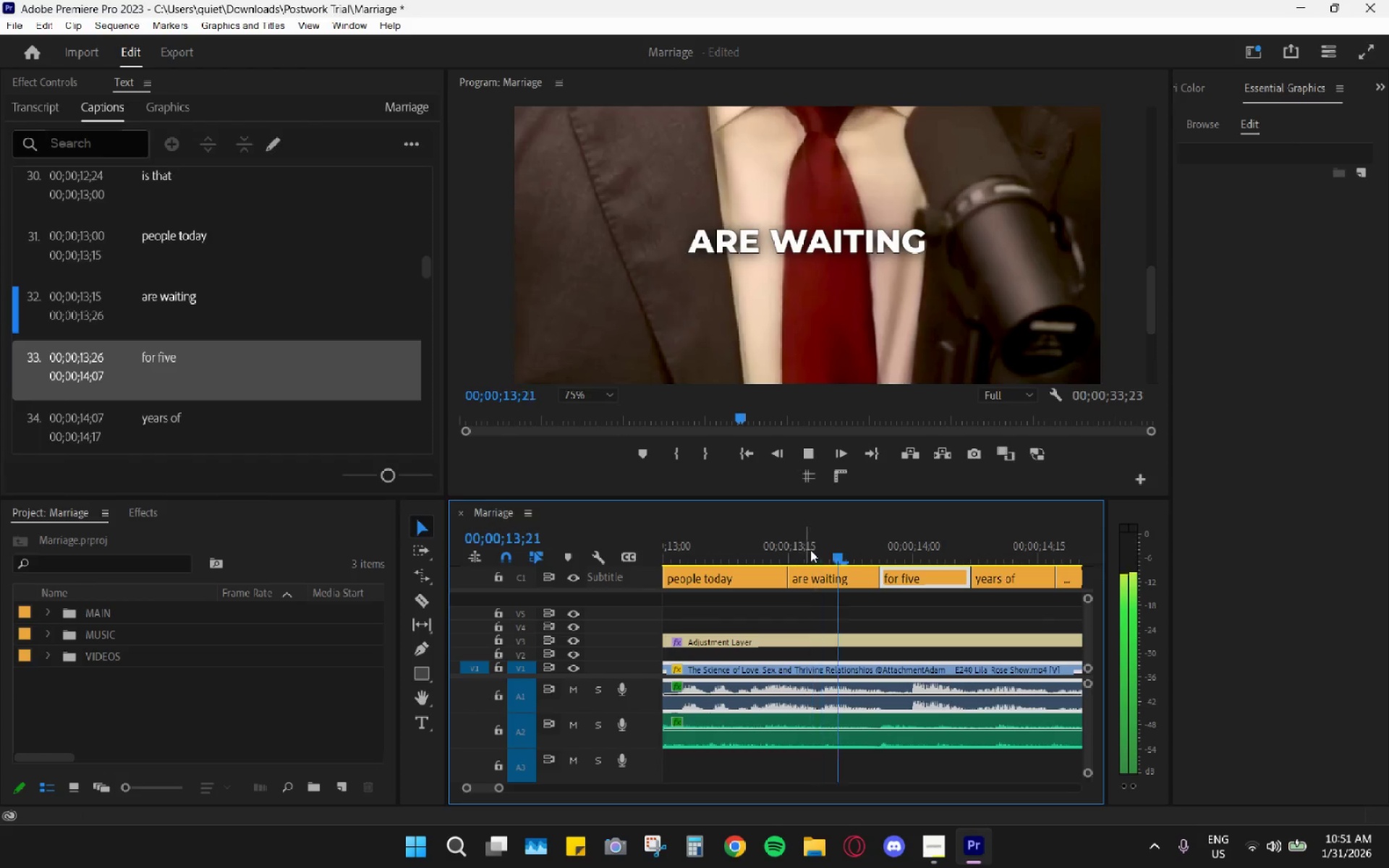 
key(Space)
 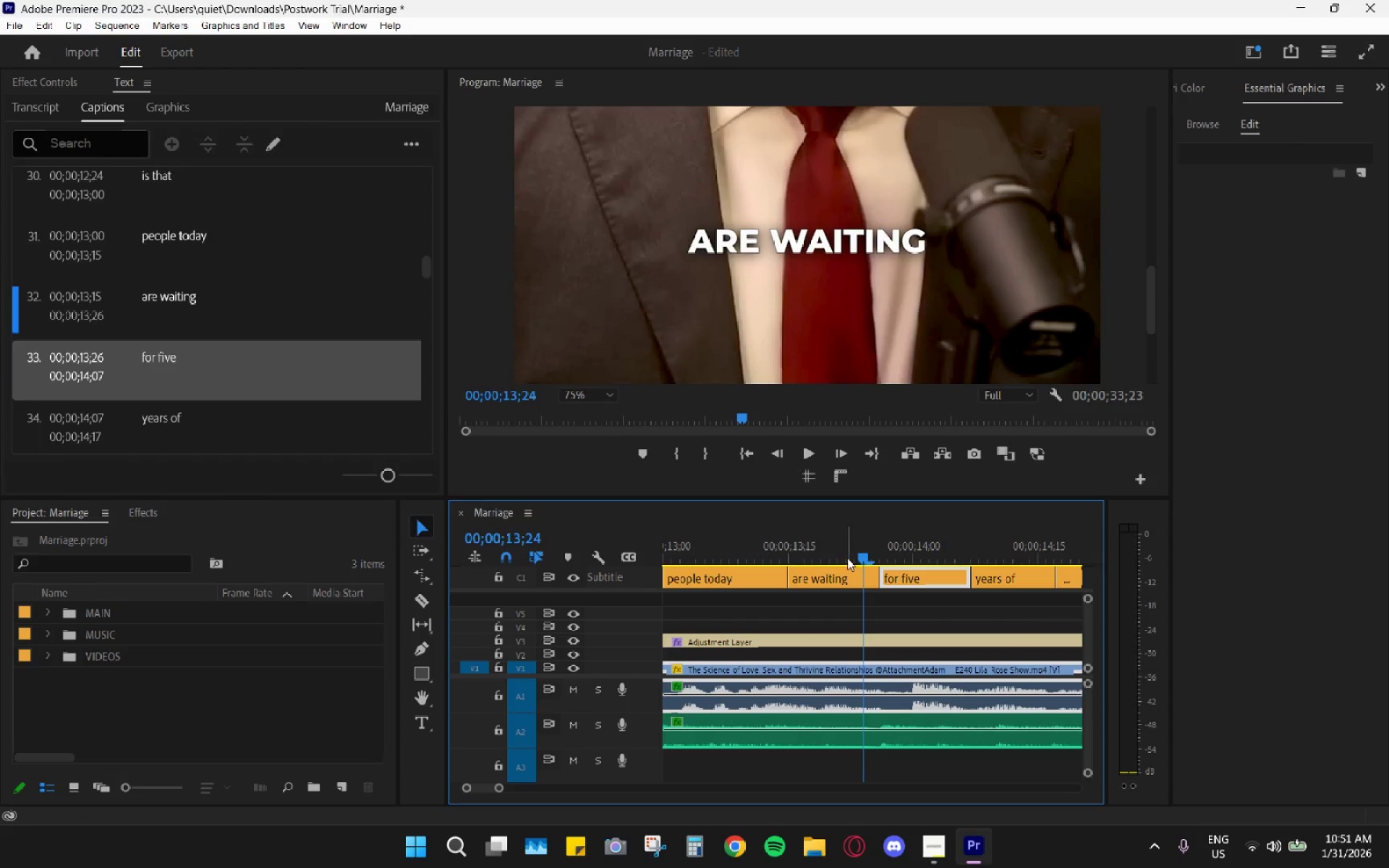 
key(Space)
 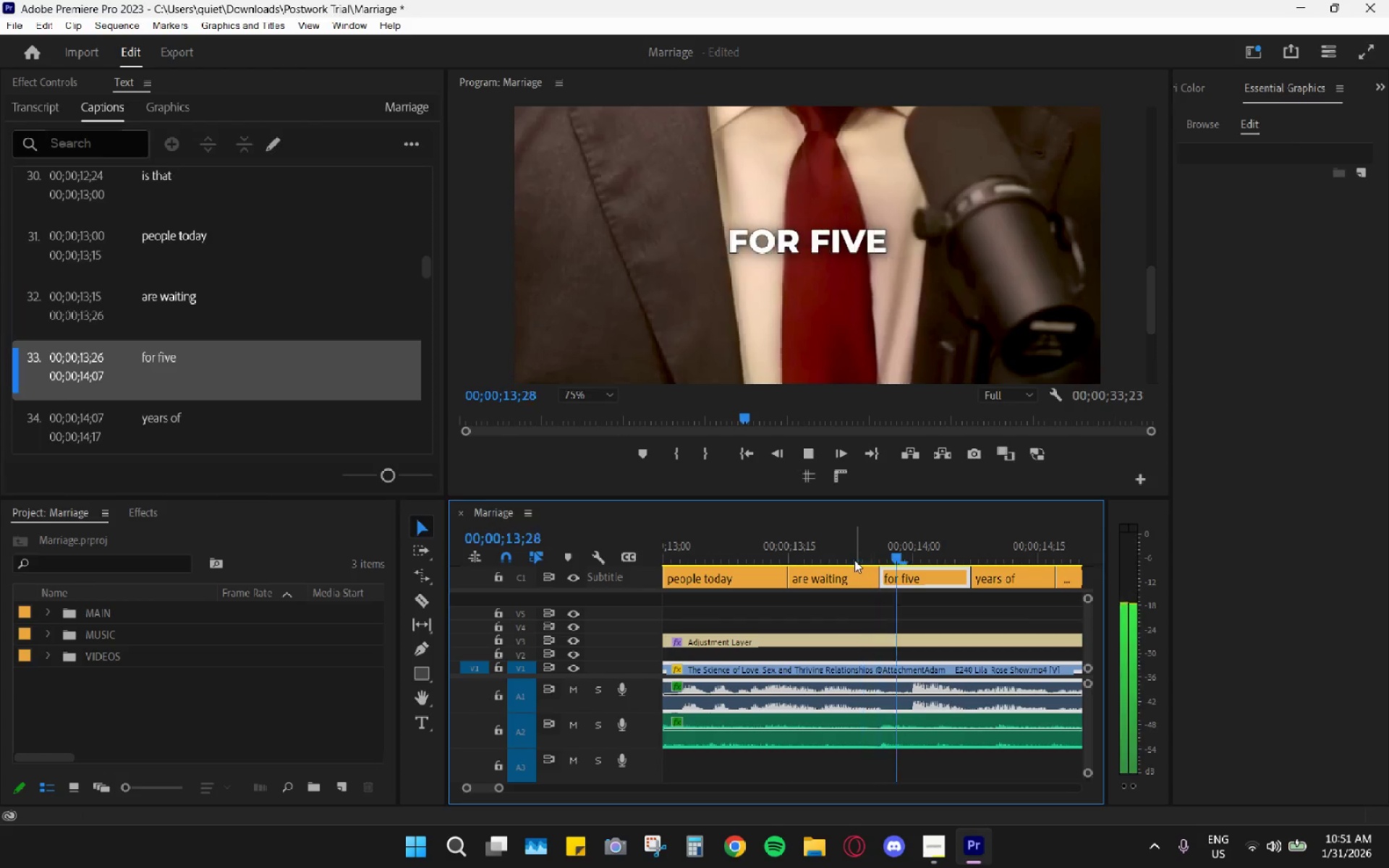 
key(Space)
 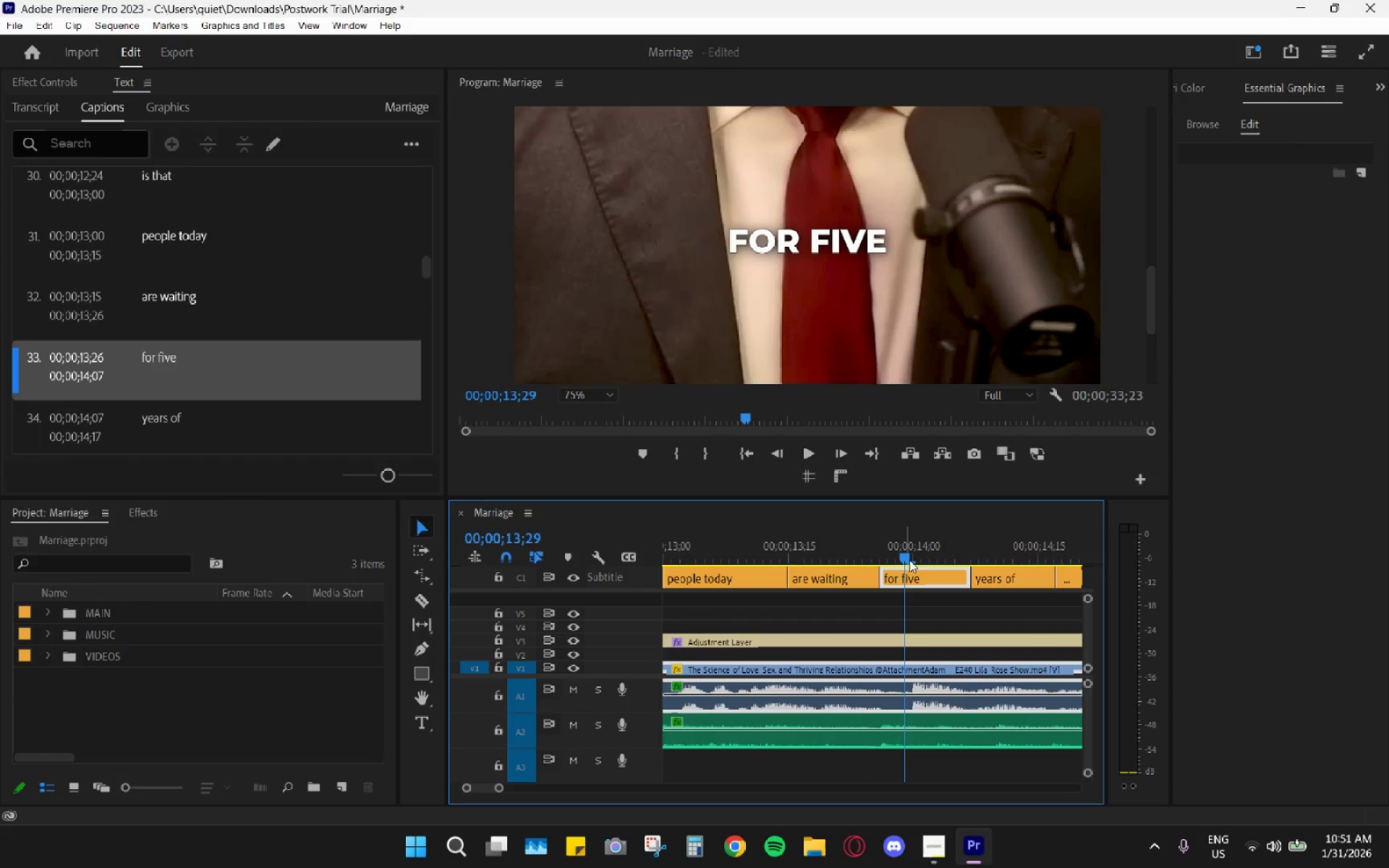 
scroll: coordinate [910, 558], scroll_direction: down, amount: 5.0
 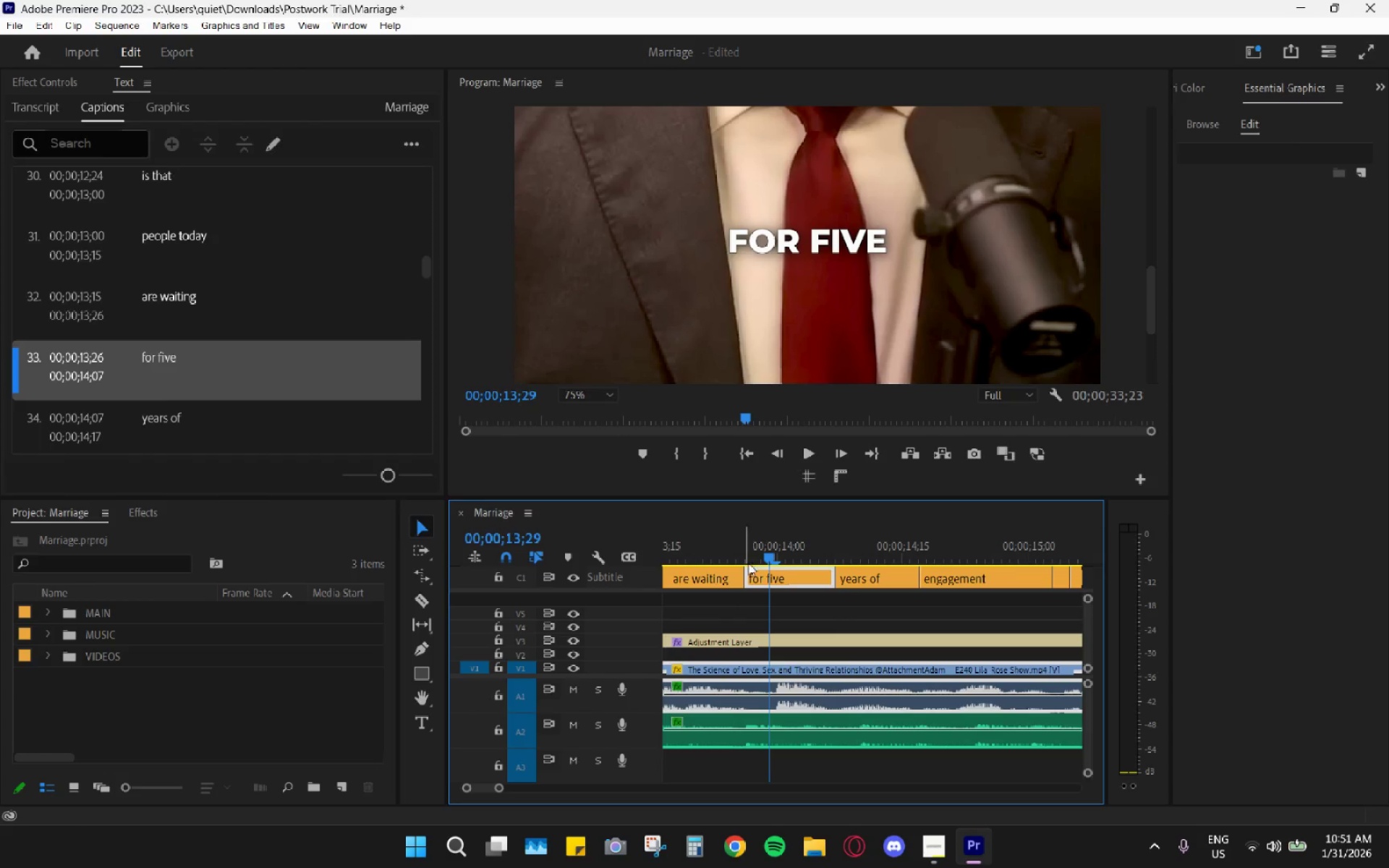 
left_click_drag(start_coordinate=[747, 579], to_coordinate=[772, 578])
 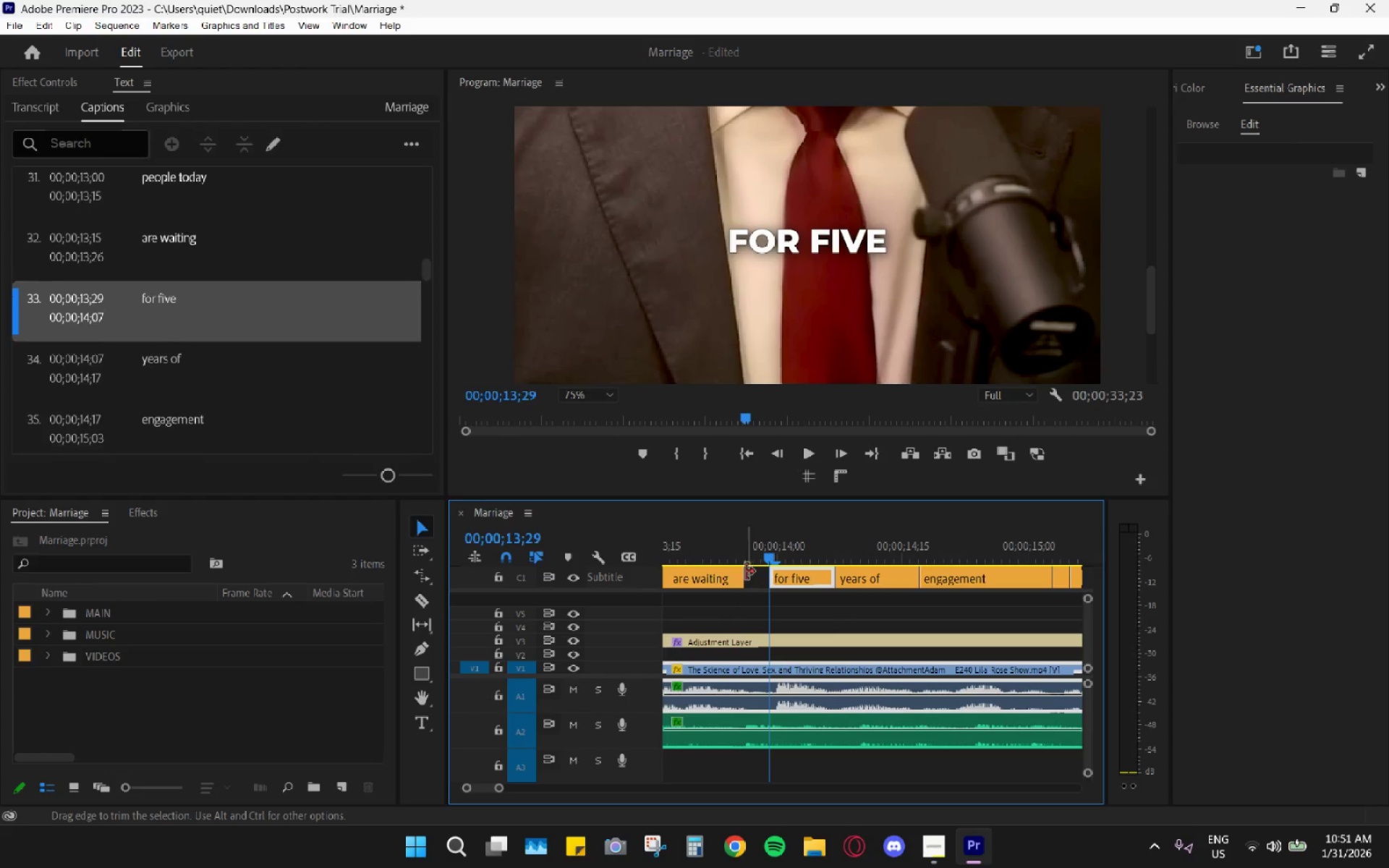 
left_click_drag(start_coordinate=[741, 569], to_coordinate=[768, 574])
 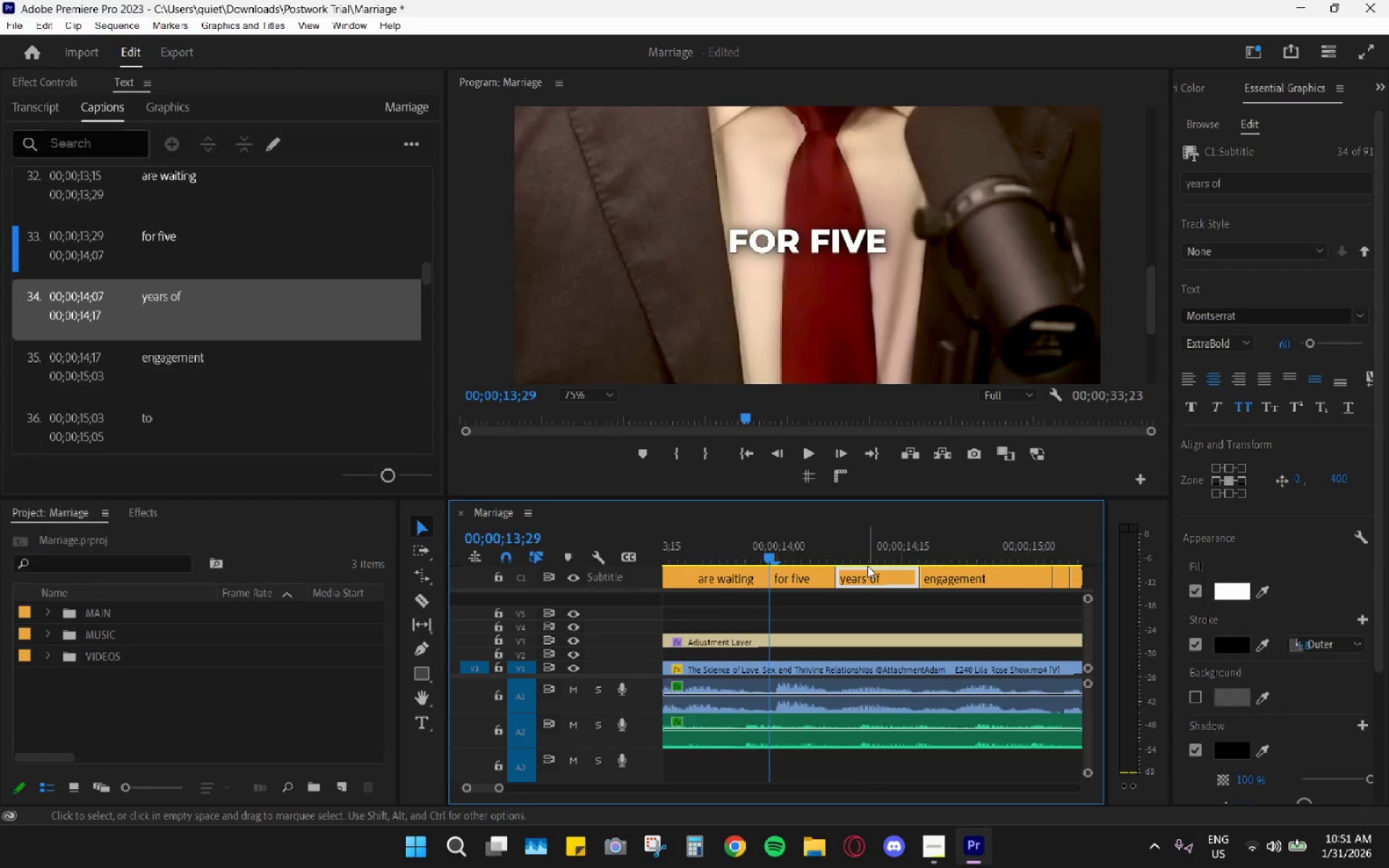 
key(H)
 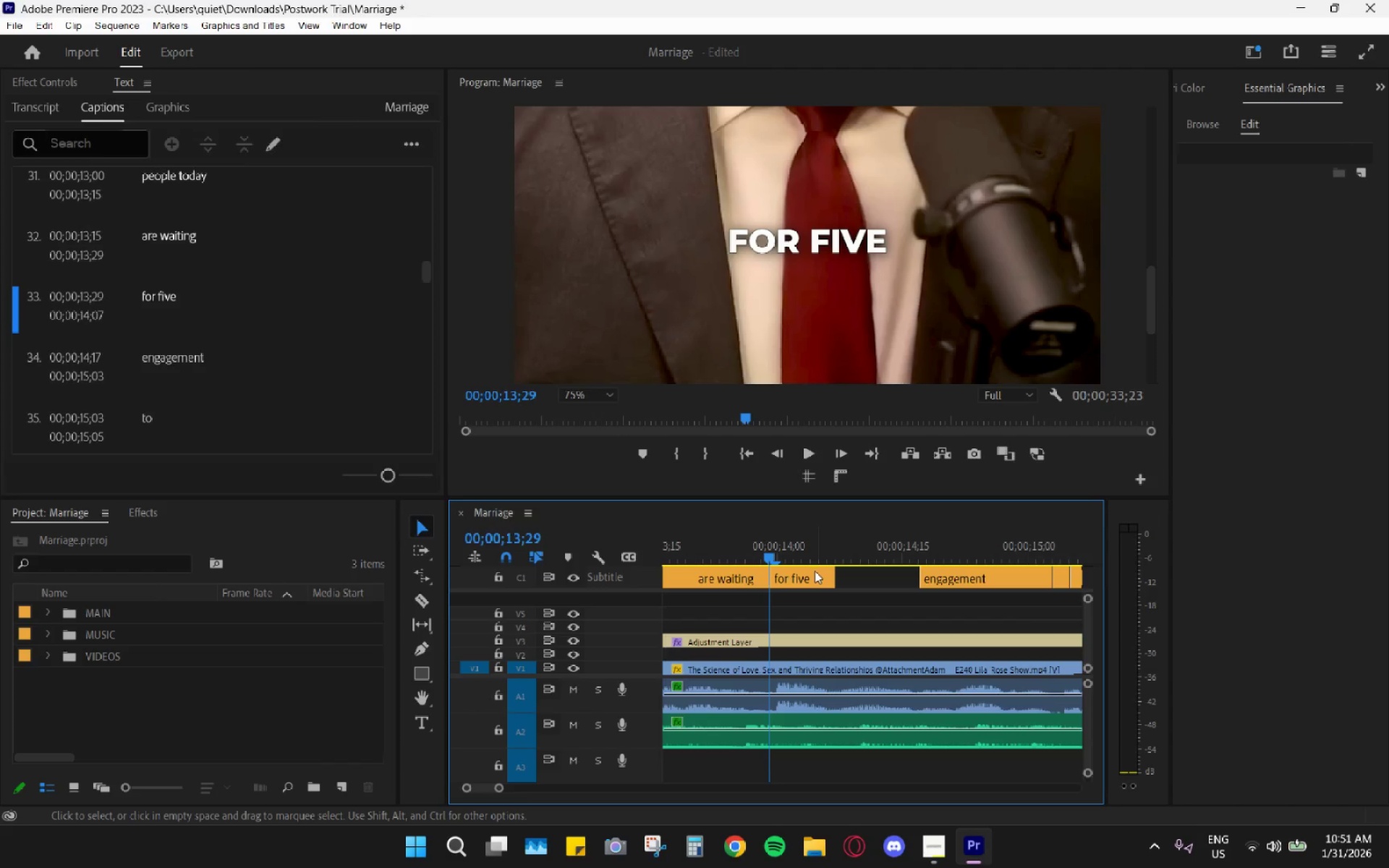 
key(Space)
 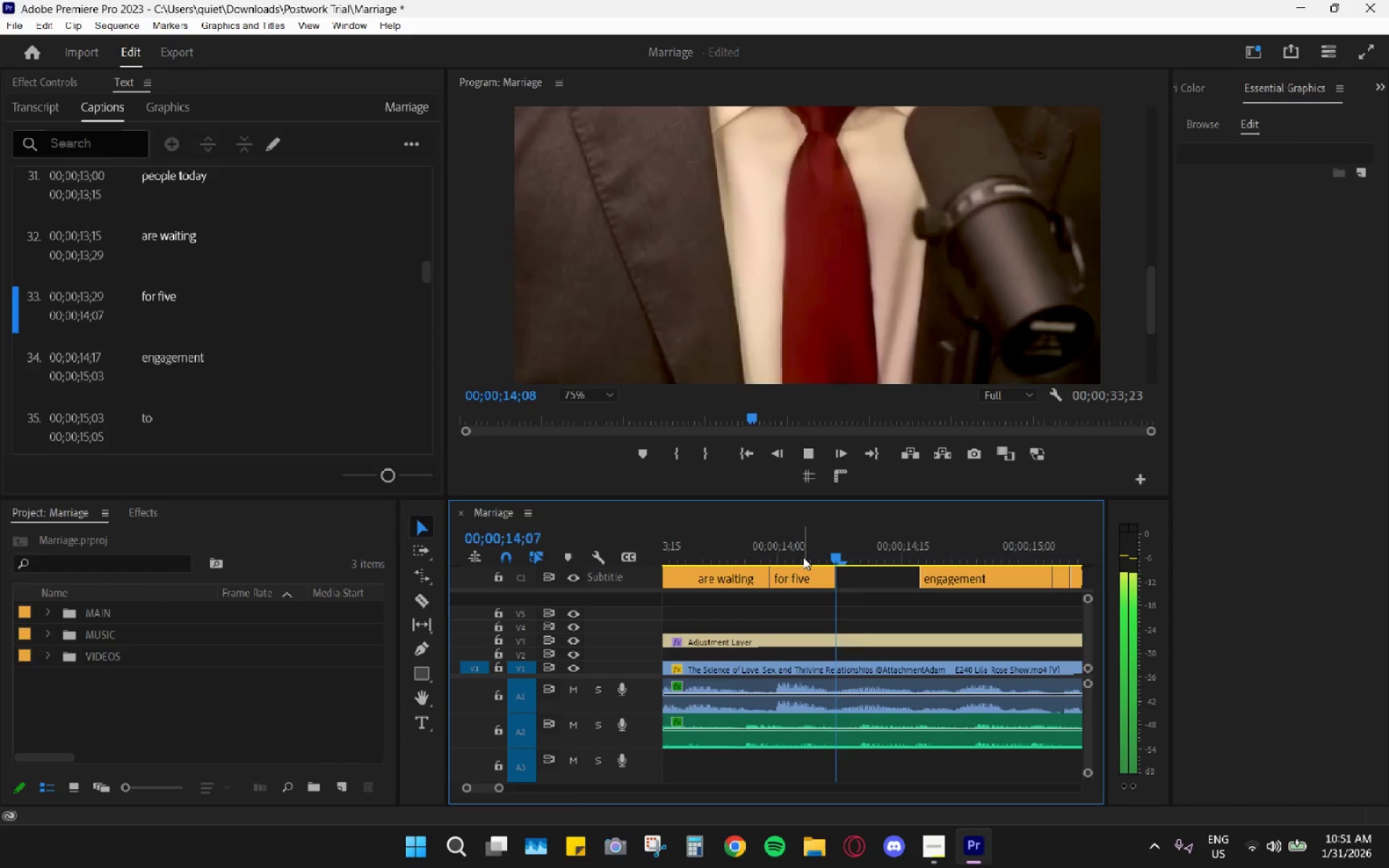 
key(Space)
 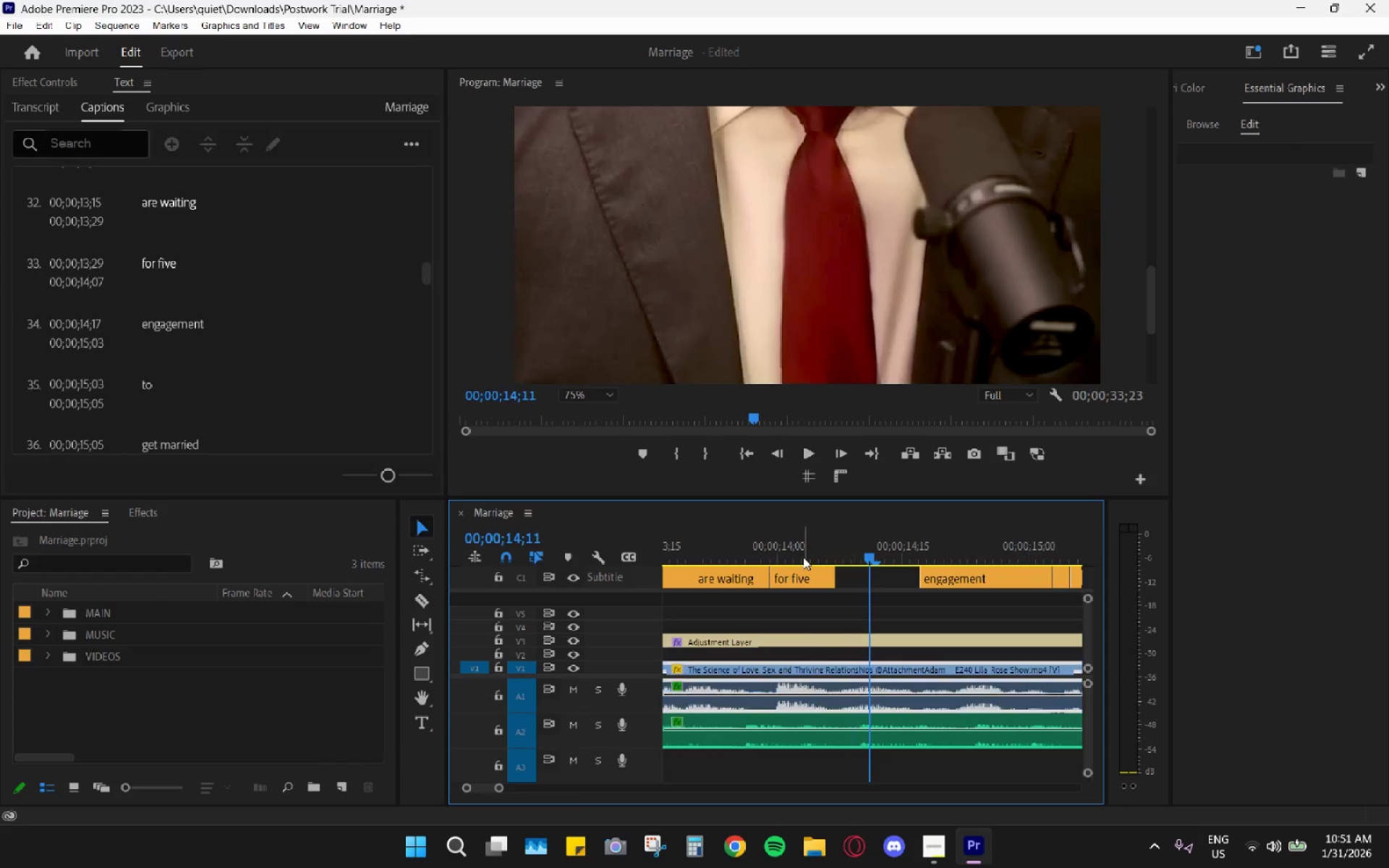 
key(Space)
 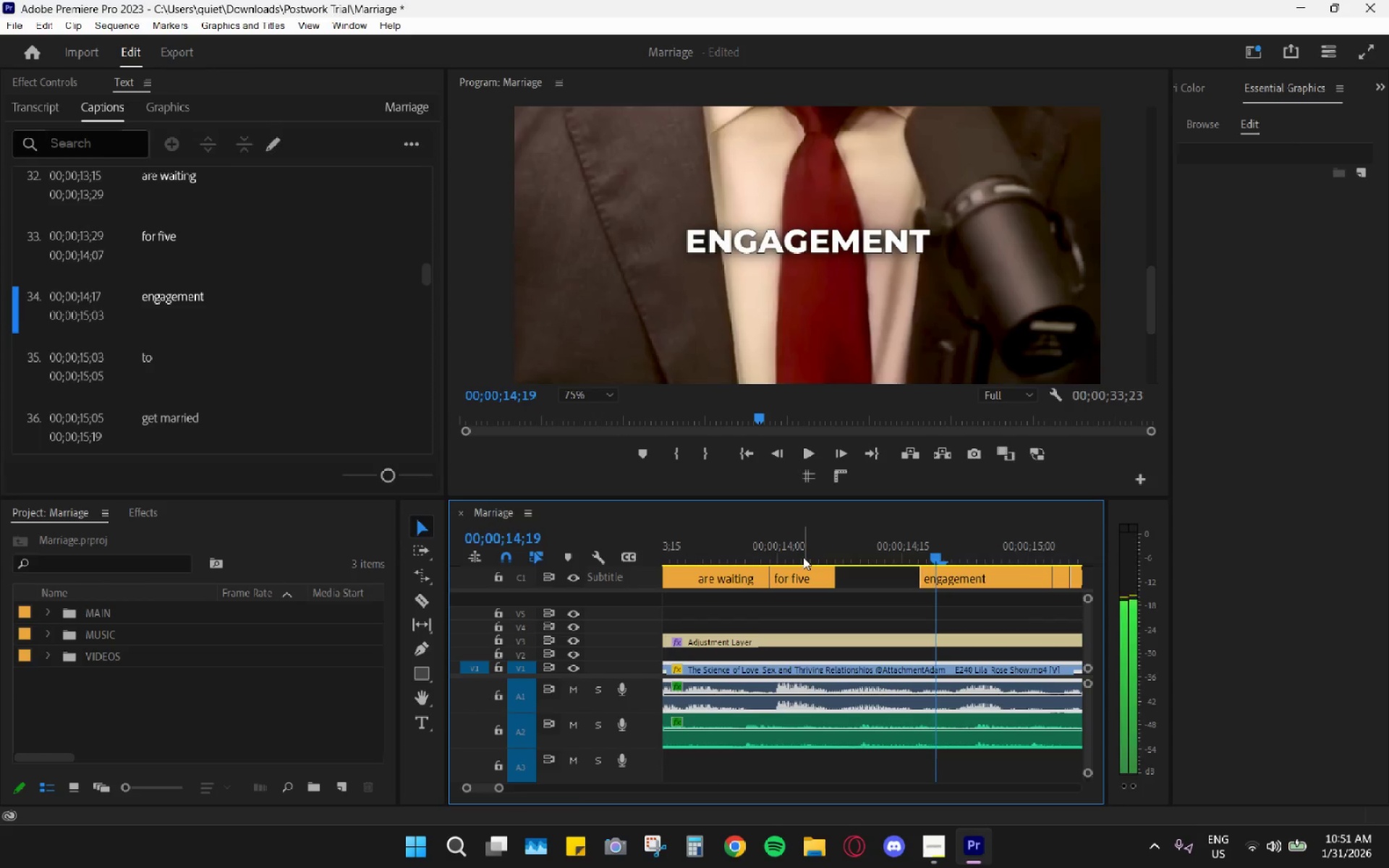 
key(Space)
 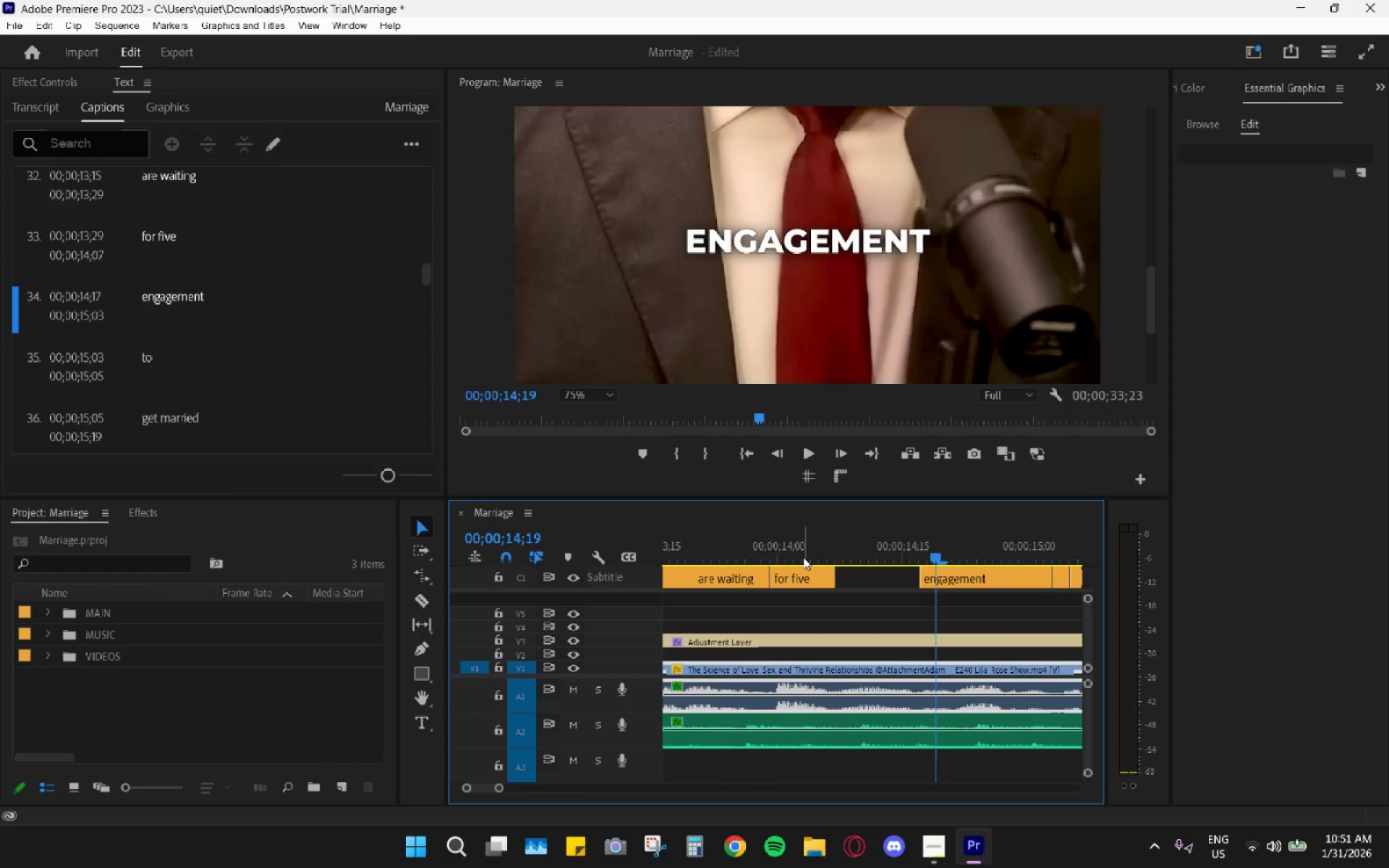 
key(Space)
 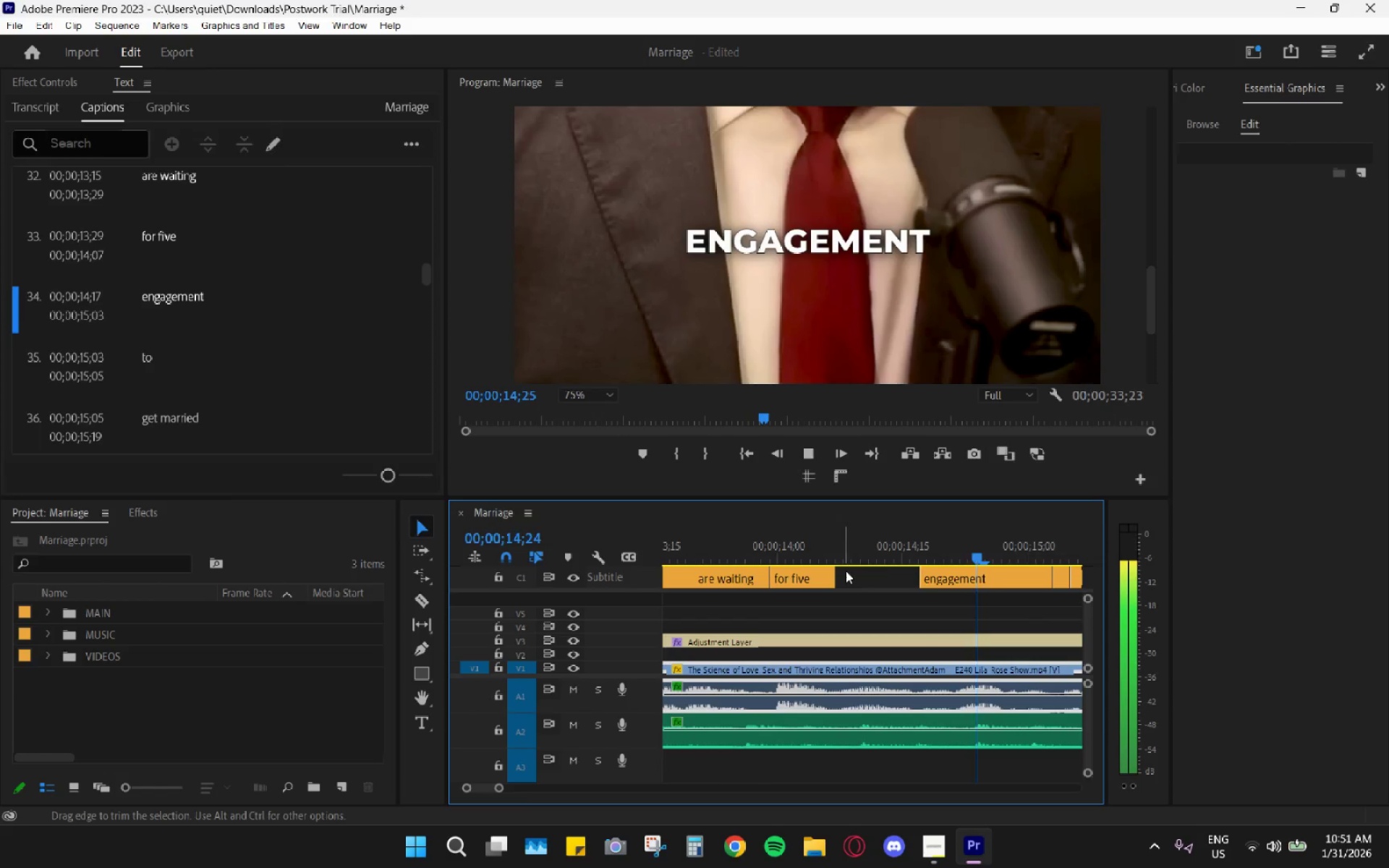 
key(Space)
 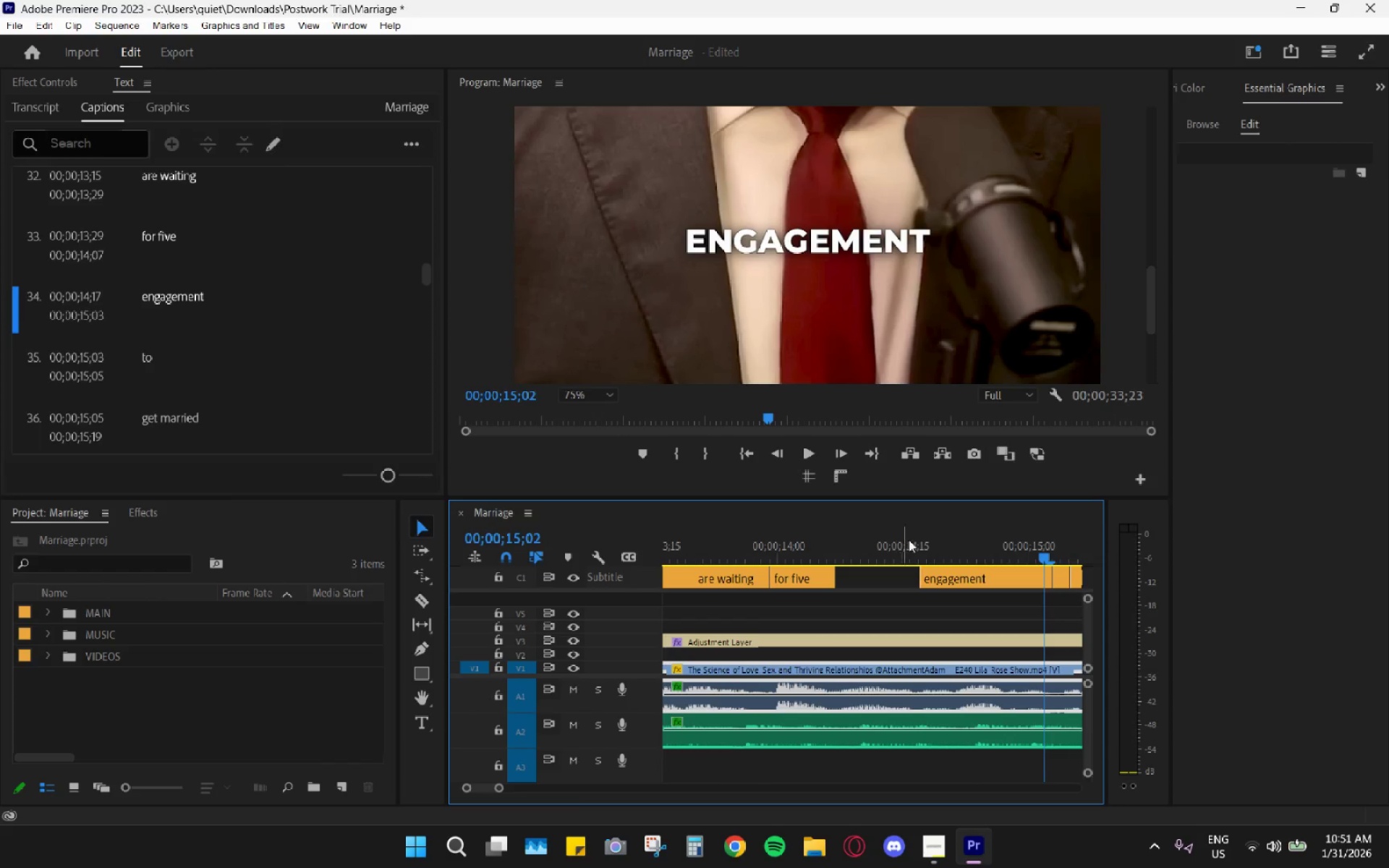 
left_click_drag(start_coordinate=[914, 537], to_coordinate=[923, 540])
 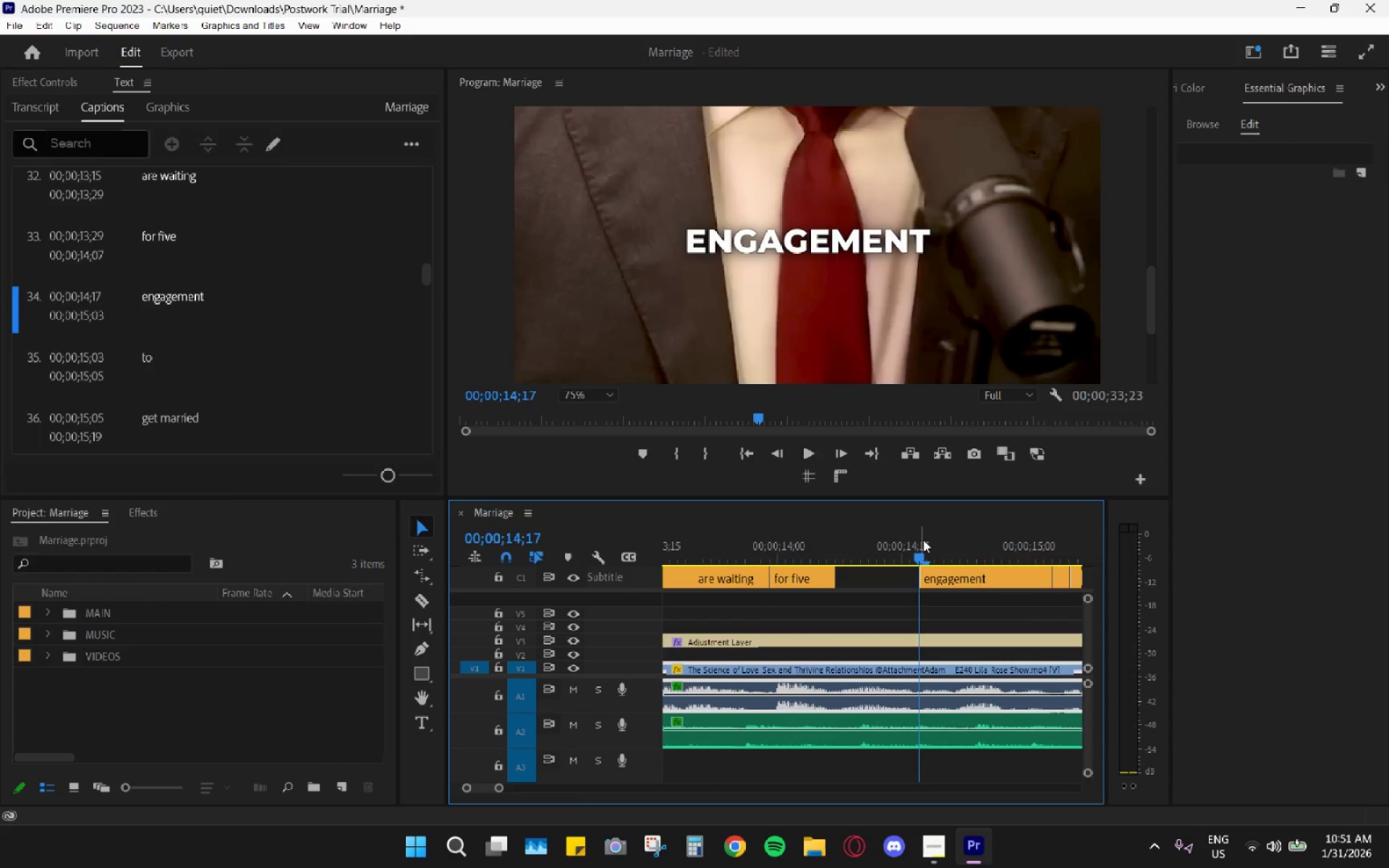 
key(Space)
 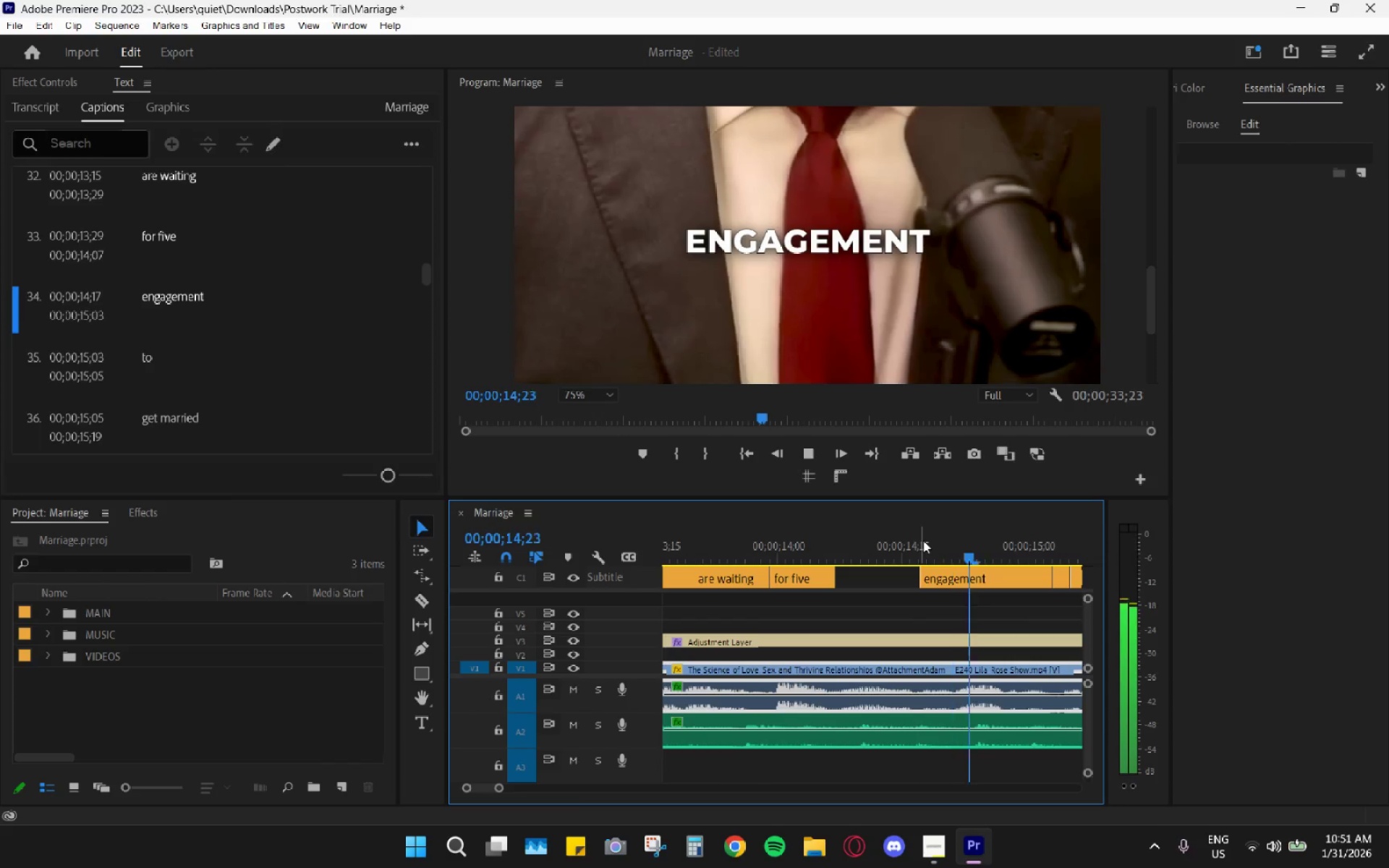 
left_click_drag(start_coordinate=[925, 540], to_coordinate=[891, 537])
 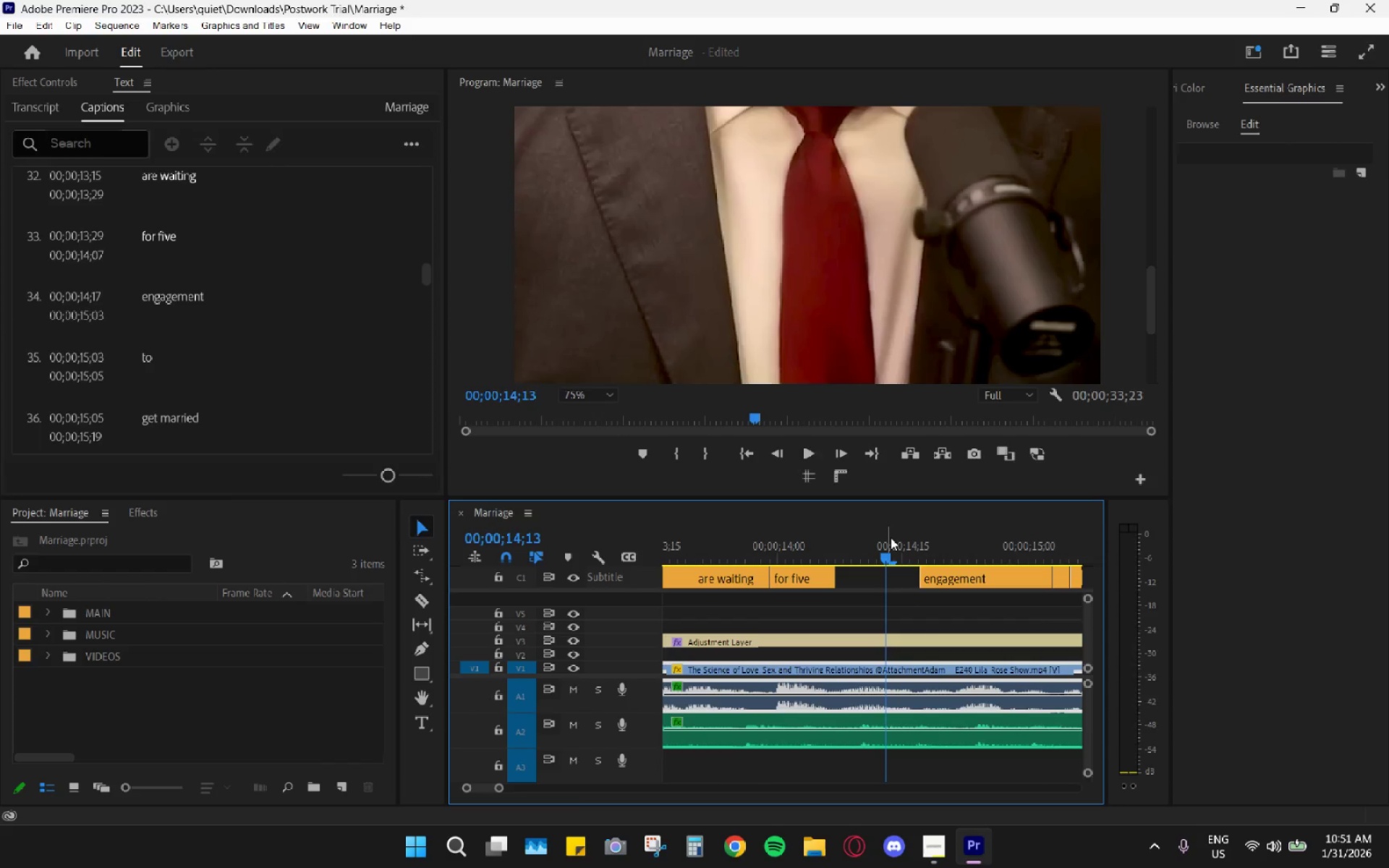 
key(Space)
 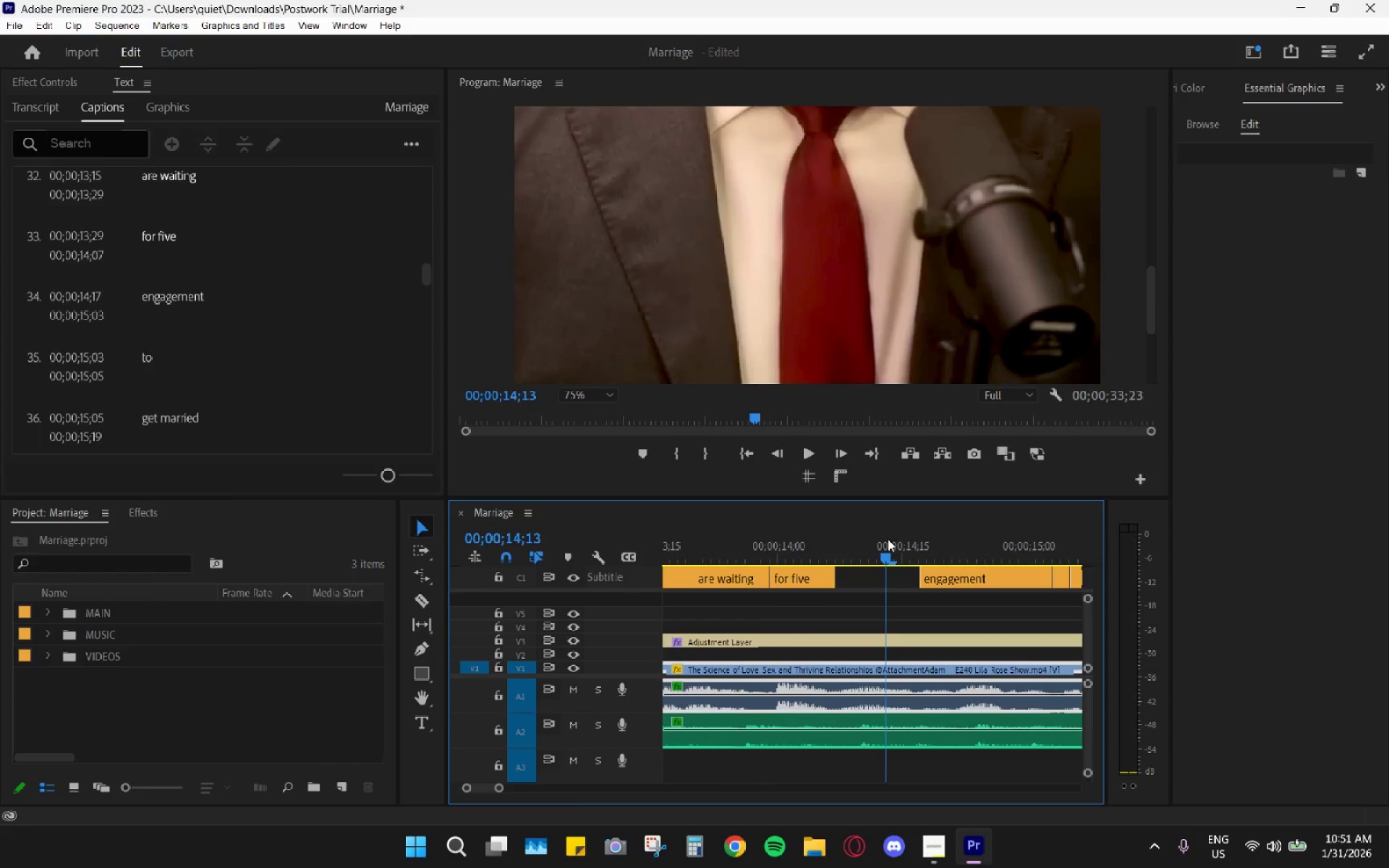 
left_click([888, 539])
 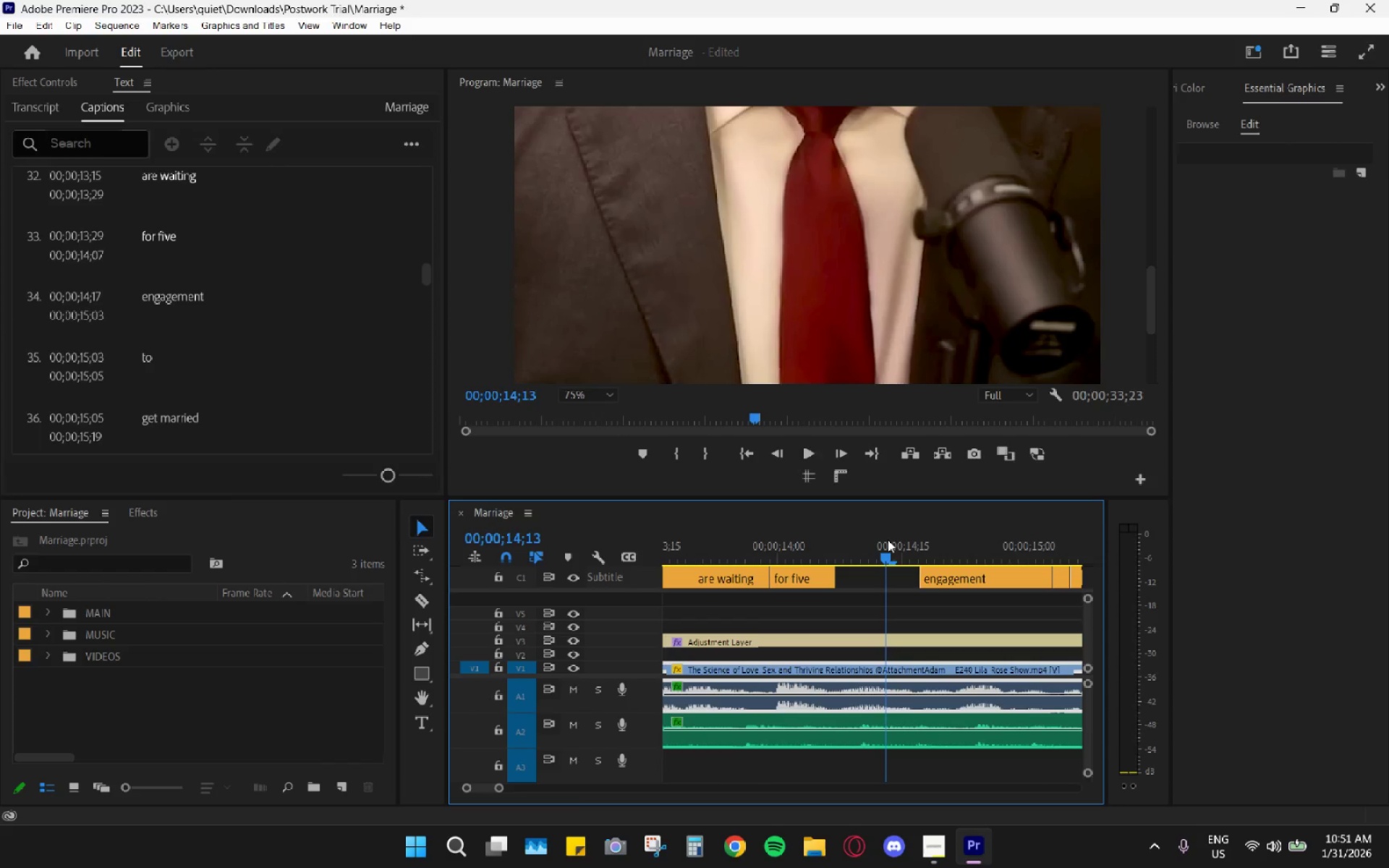 
key(Space)
 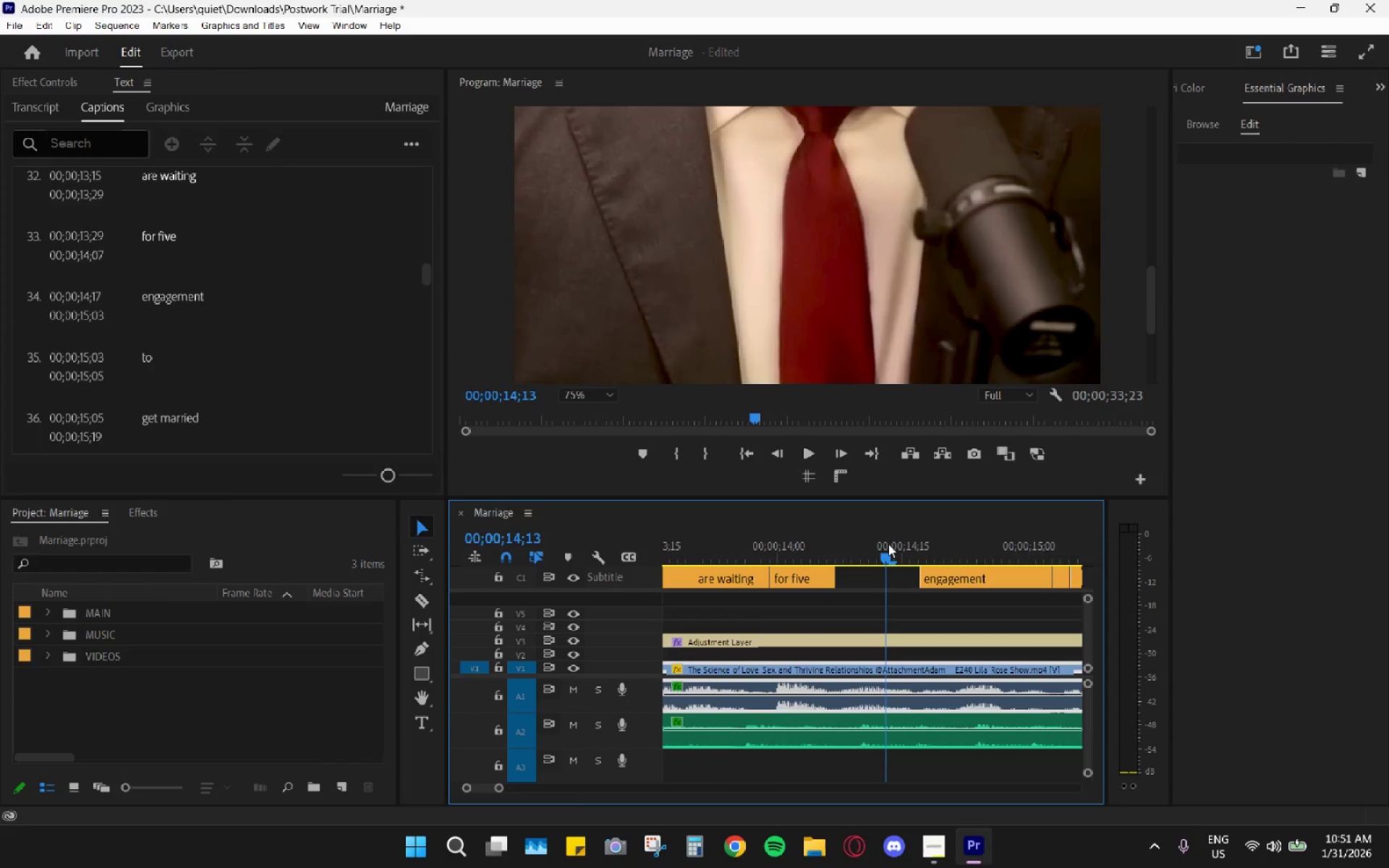 
key(C)
 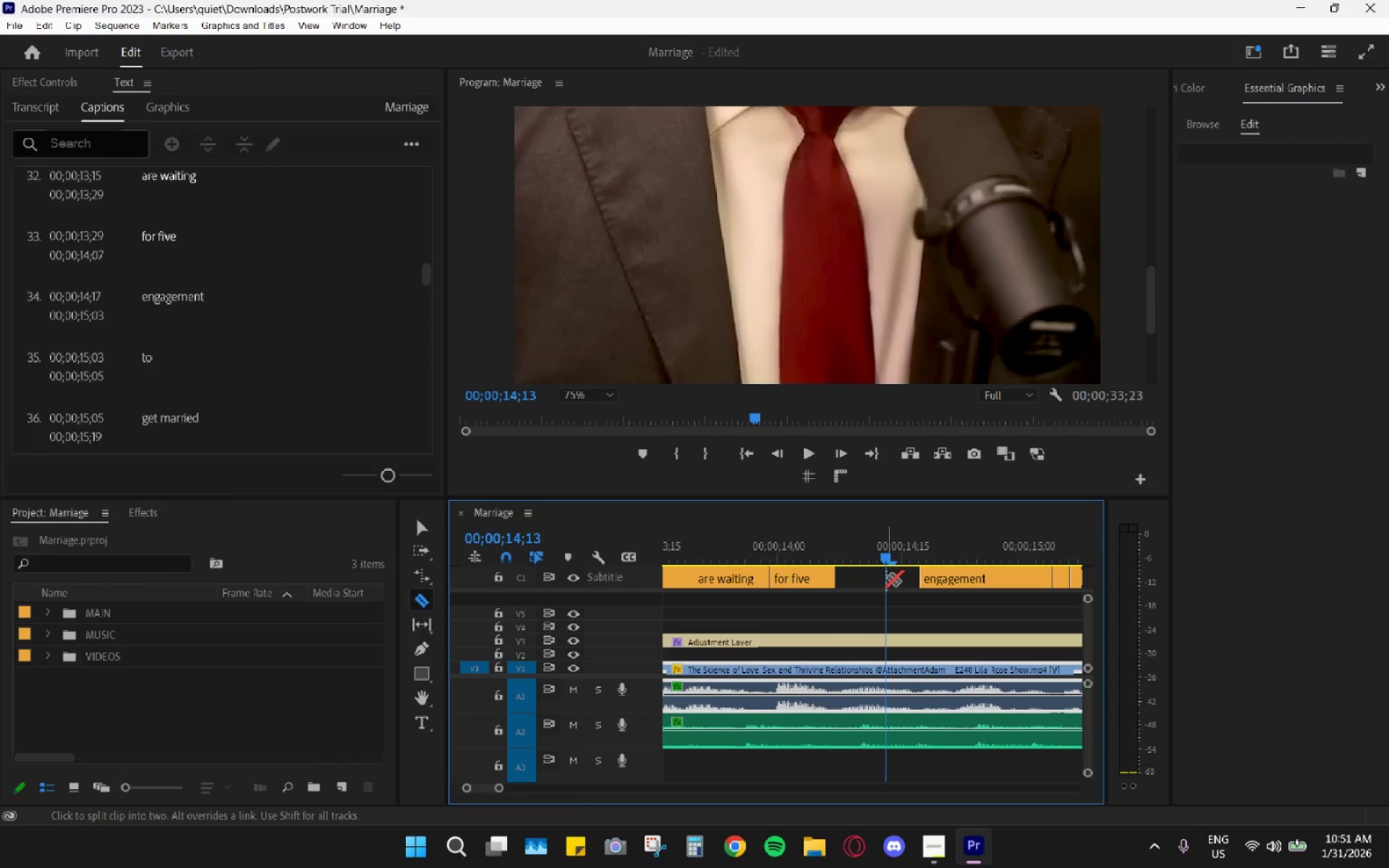 
left_click([887, 577])
 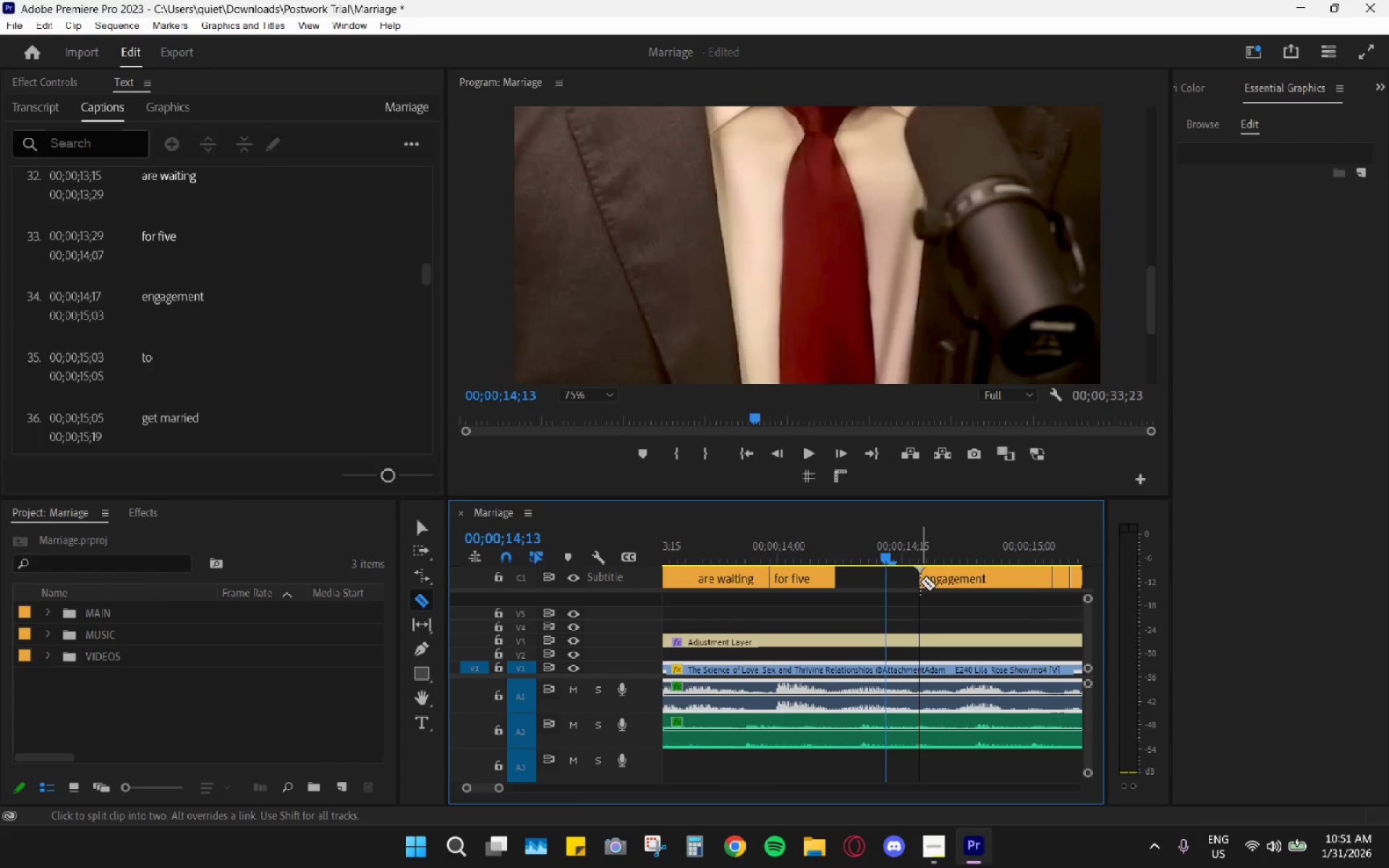 
key(V)
 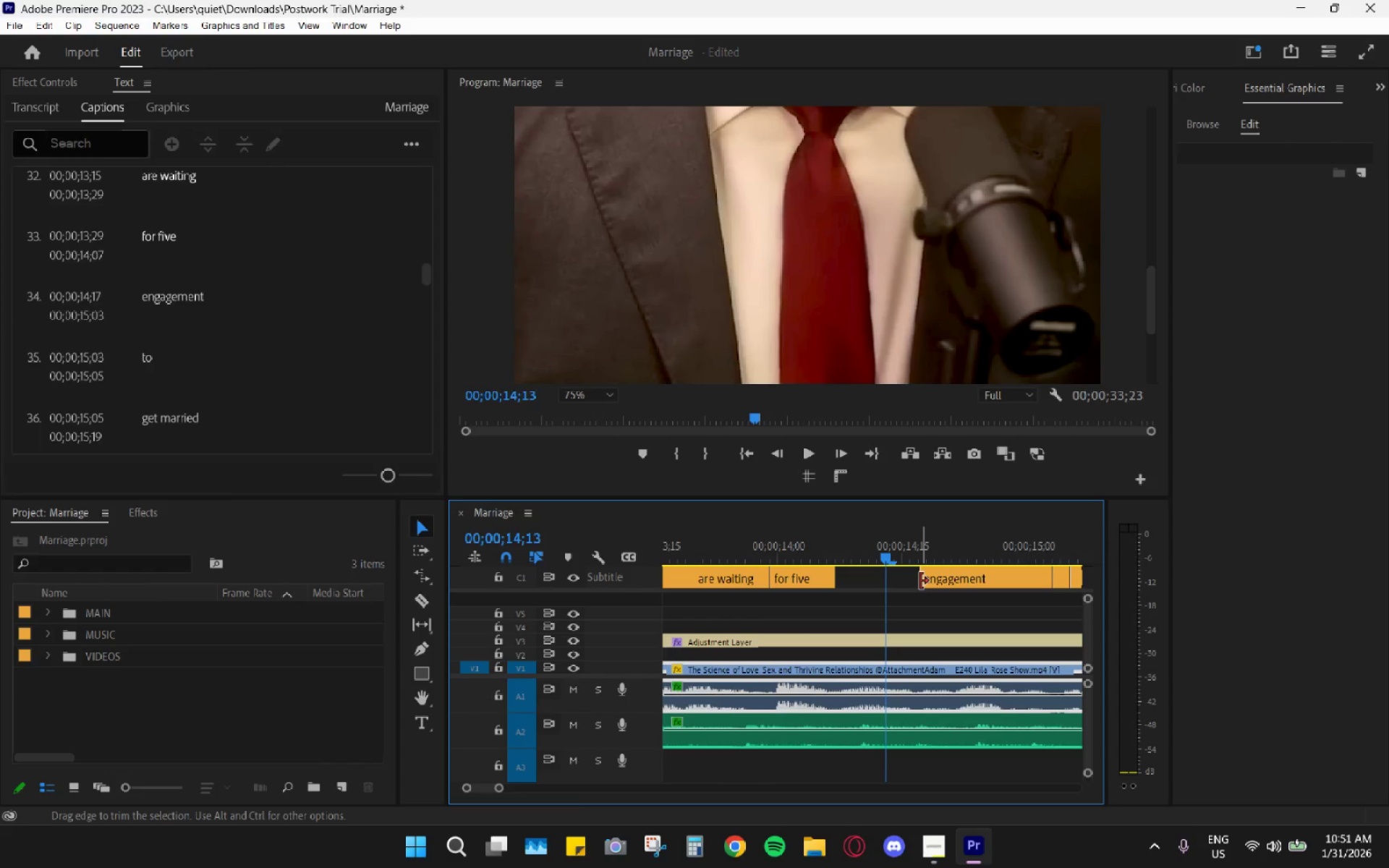 
left_click_drag(start_coordinate=[920, 581], to_coordinate=[882, 581])
 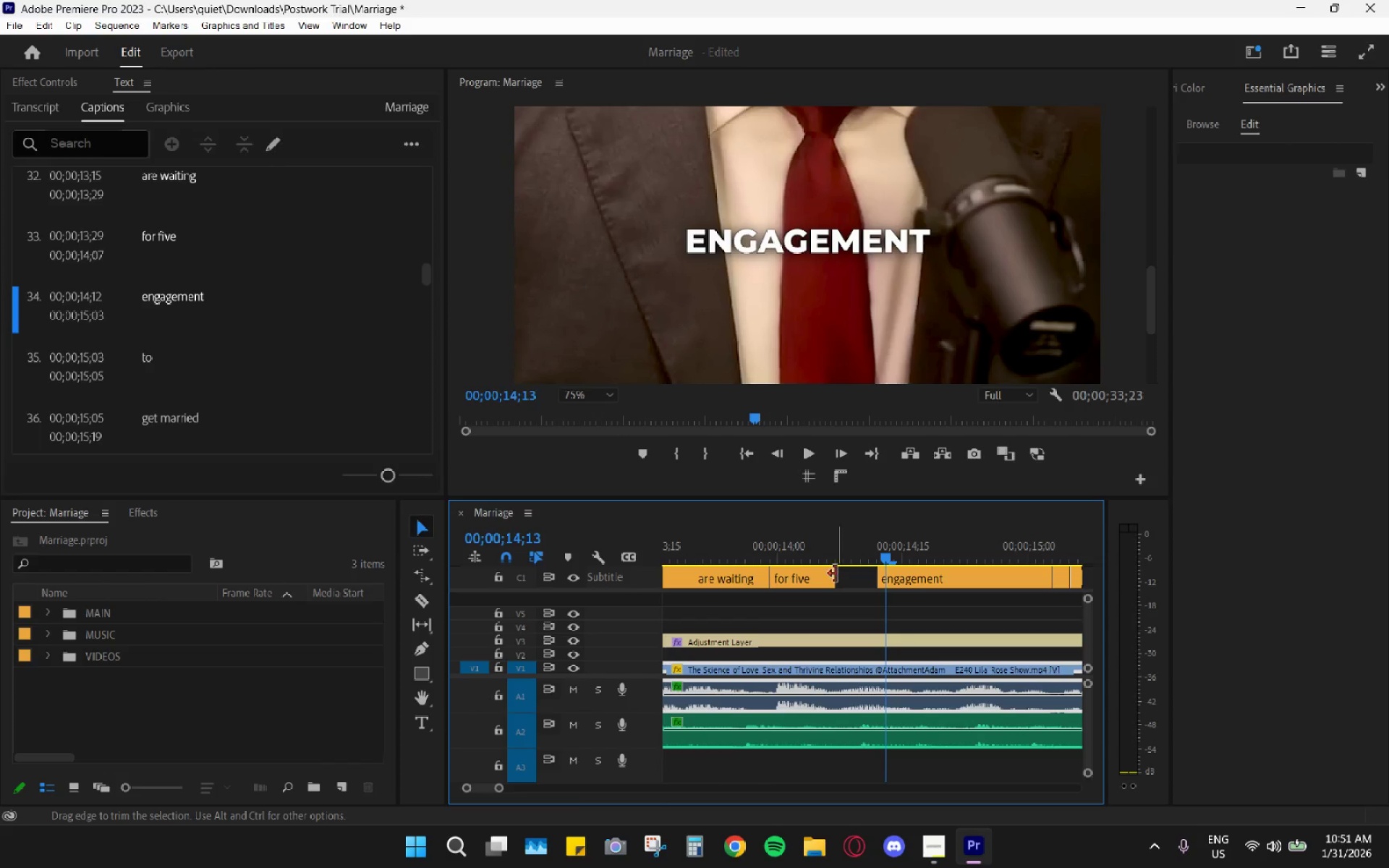 
left_click_drag(start_coordinate=[833, 574], to_coordinate=[886, 578])
 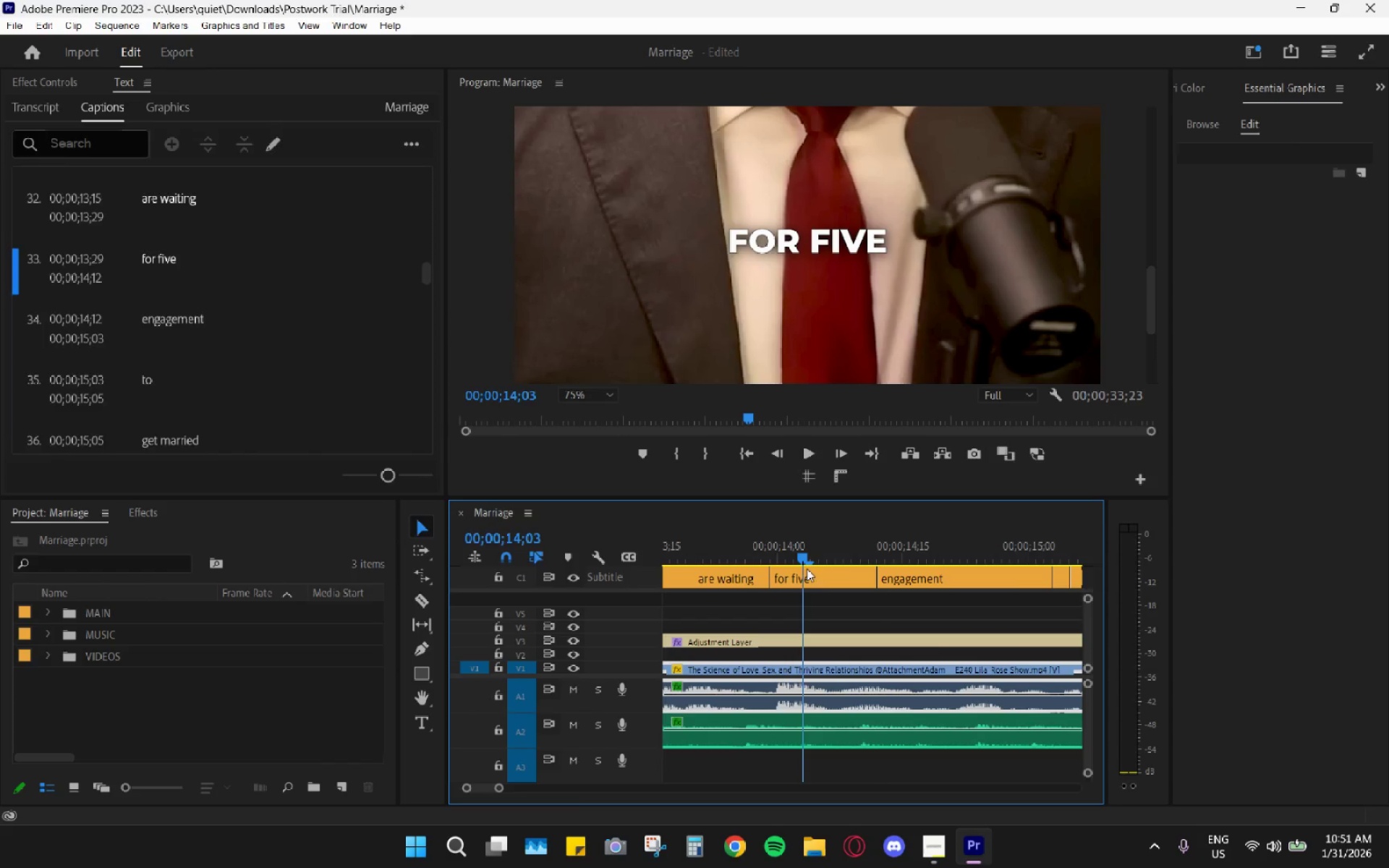 
double_click([821, 576])
 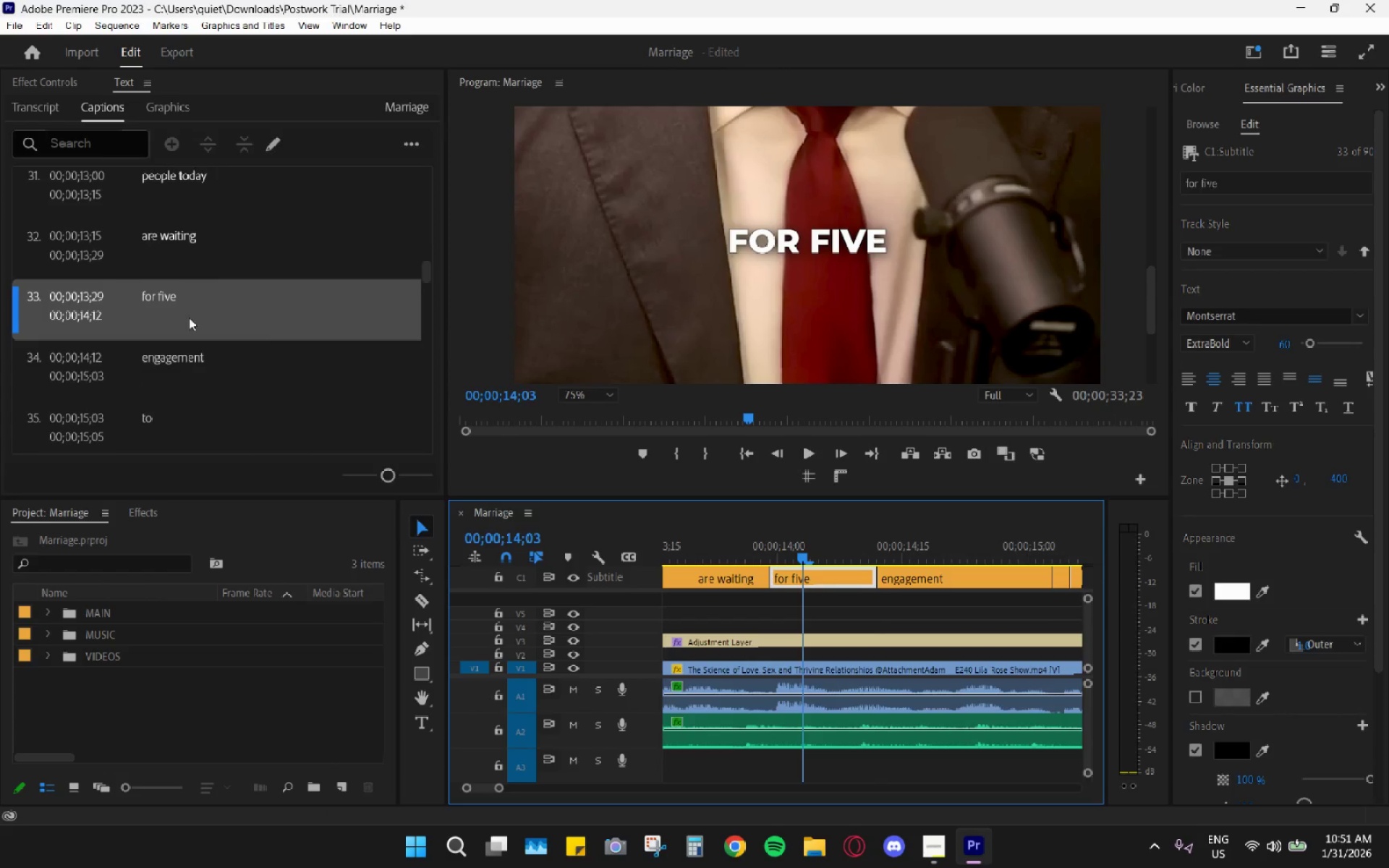 
double_click([190, 314])
 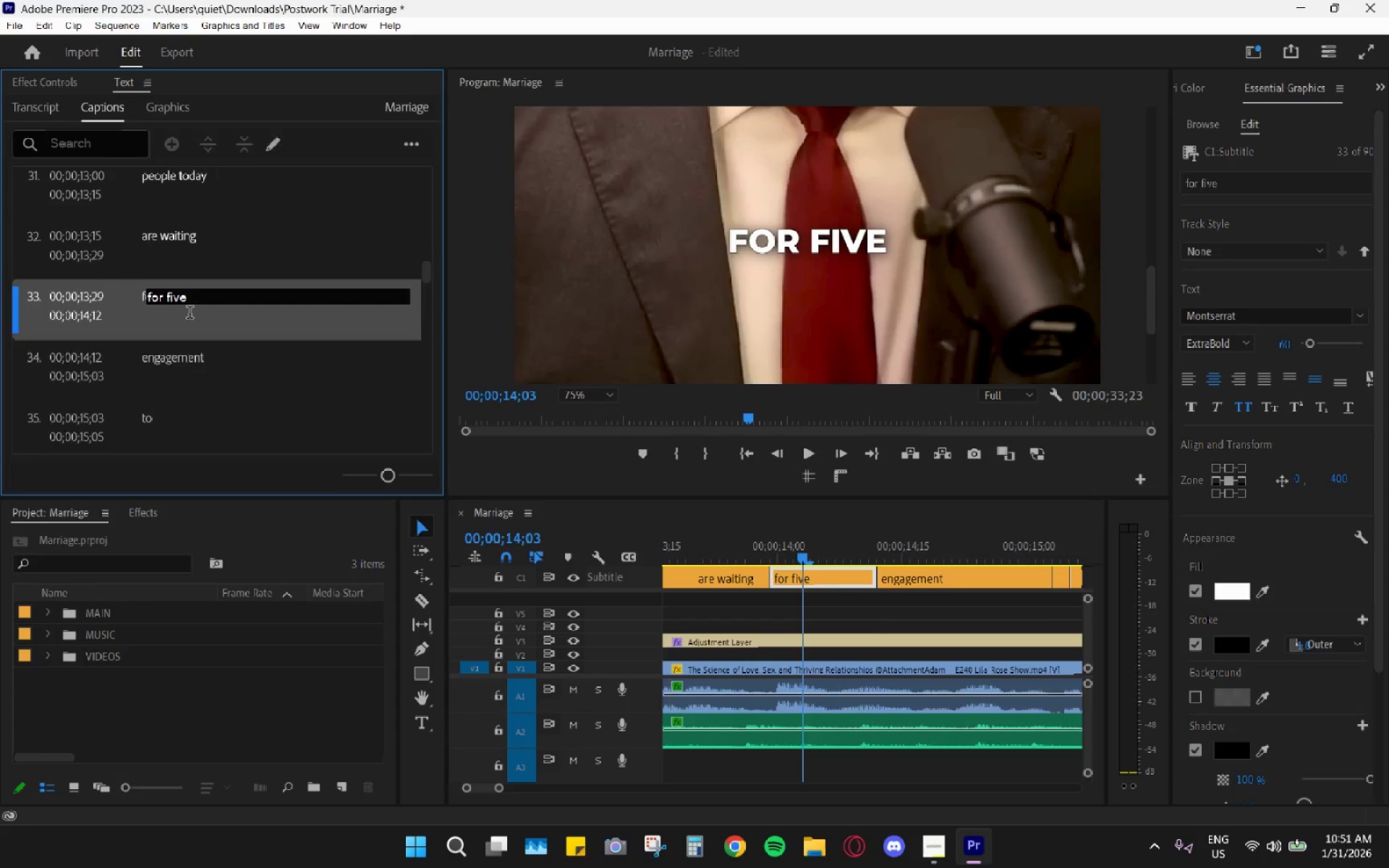 
triple_click([190, 314])
 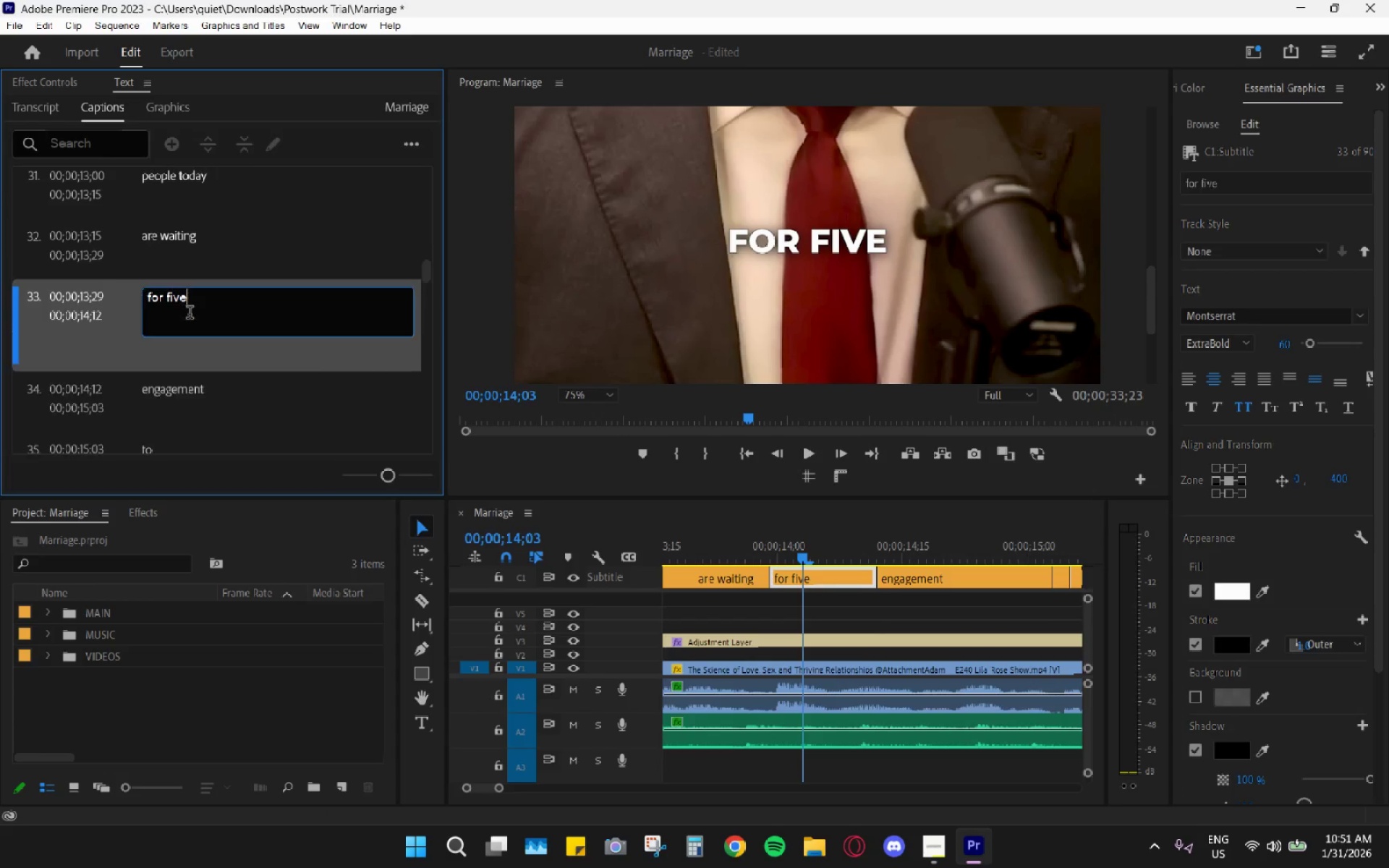 
triple_click([190, 314])
 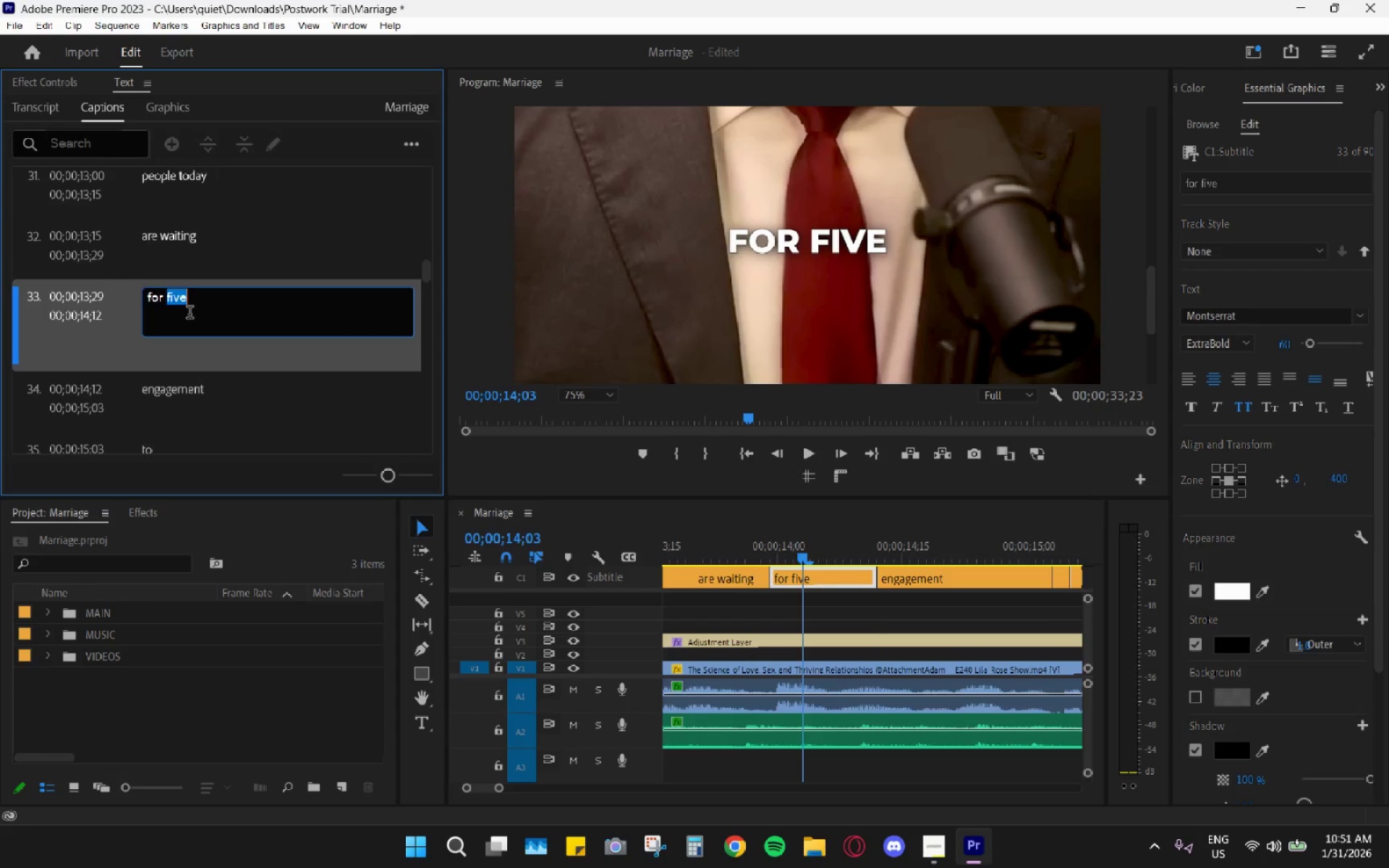 
triple_click([190, 314])
 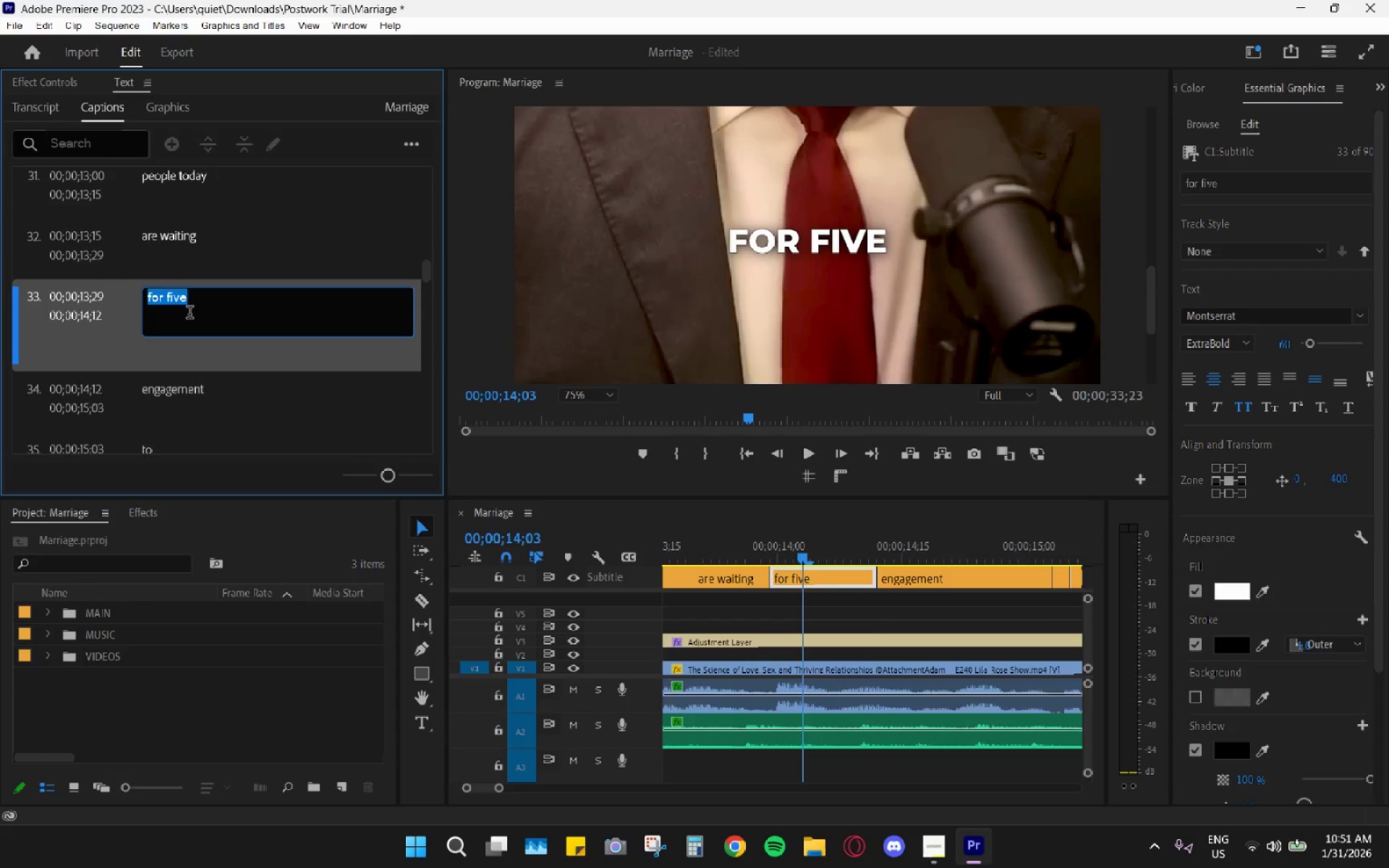 
type(five years)
 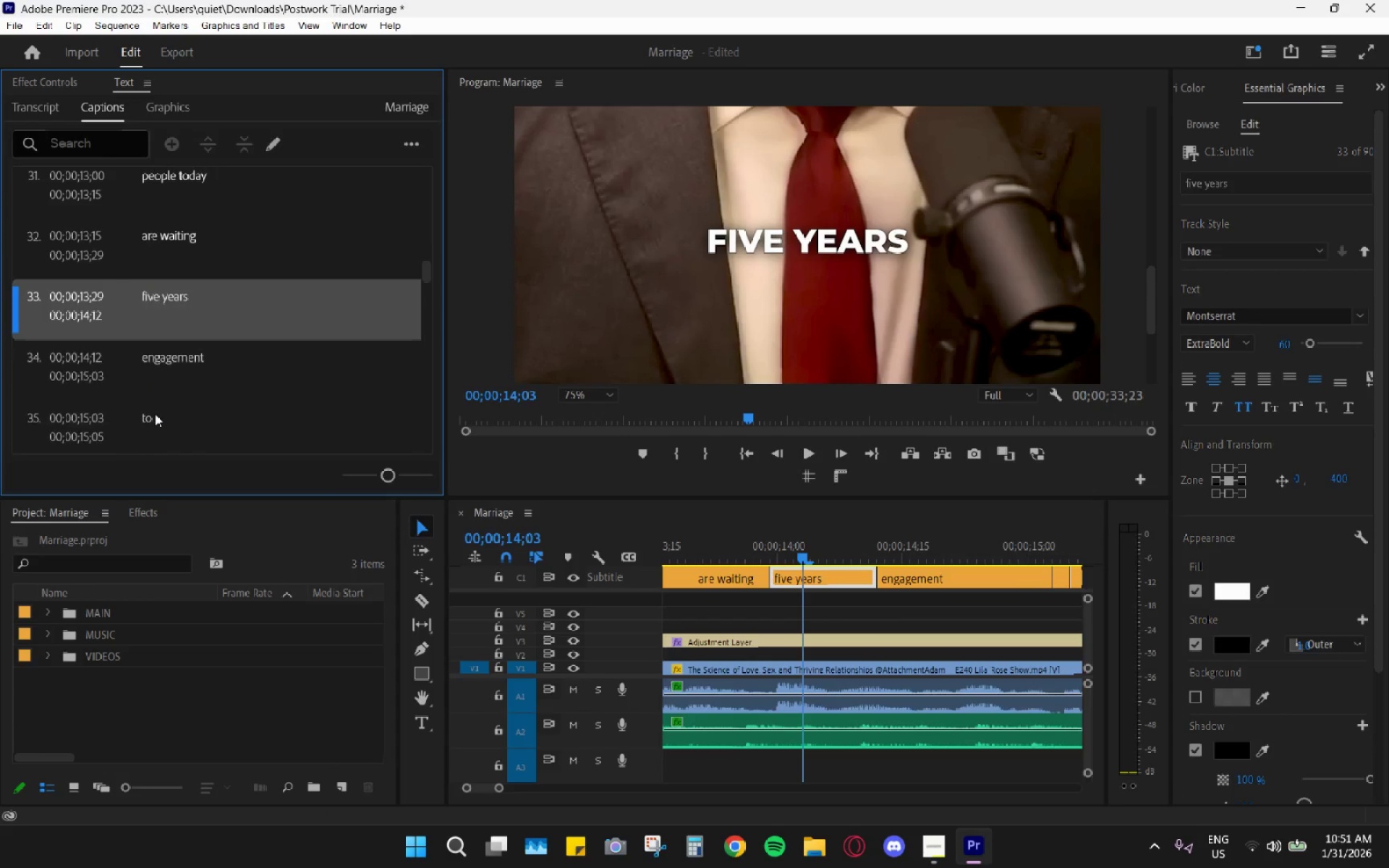 
double_click([182, 345])
 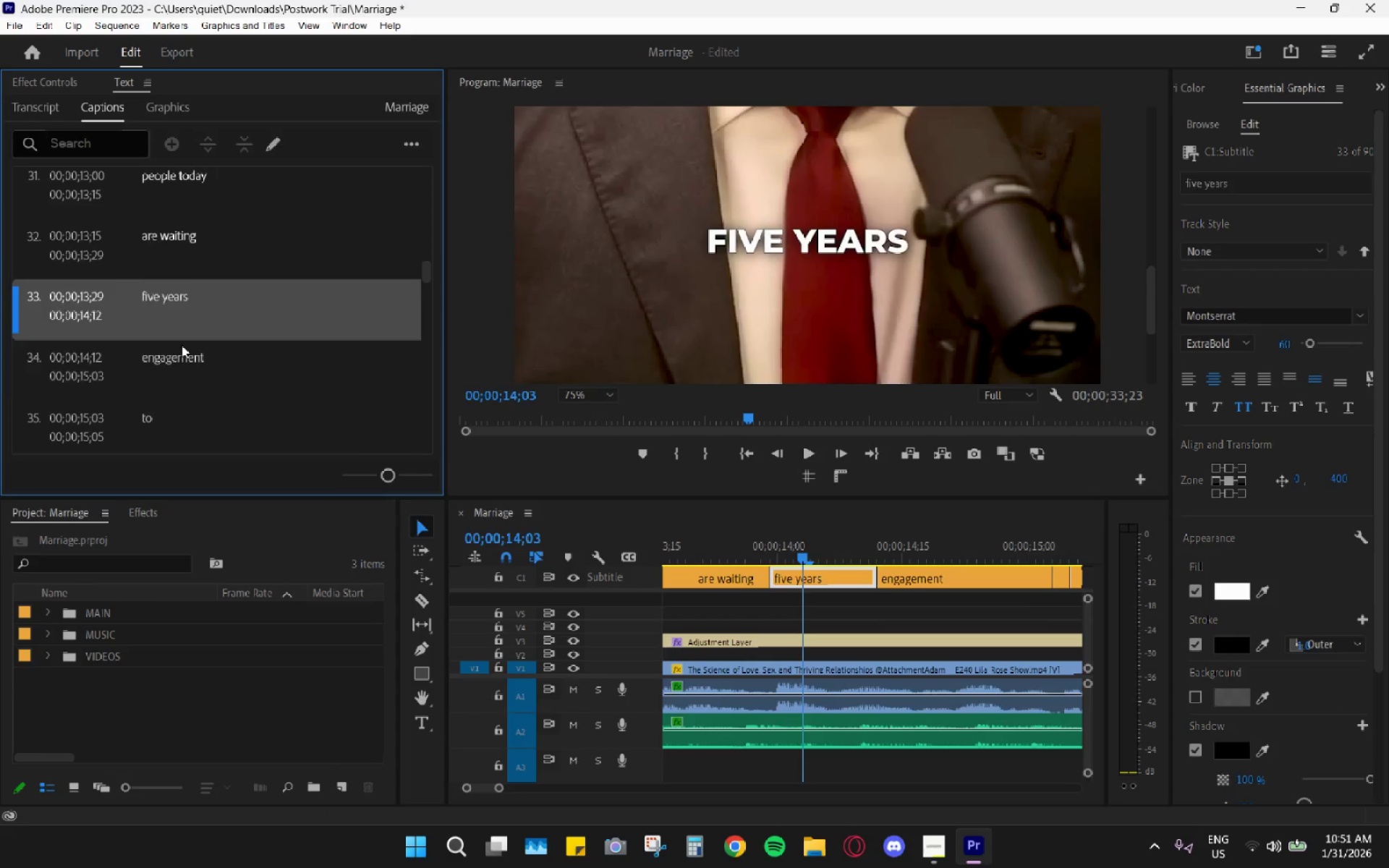 
triple_click([182, 345])
 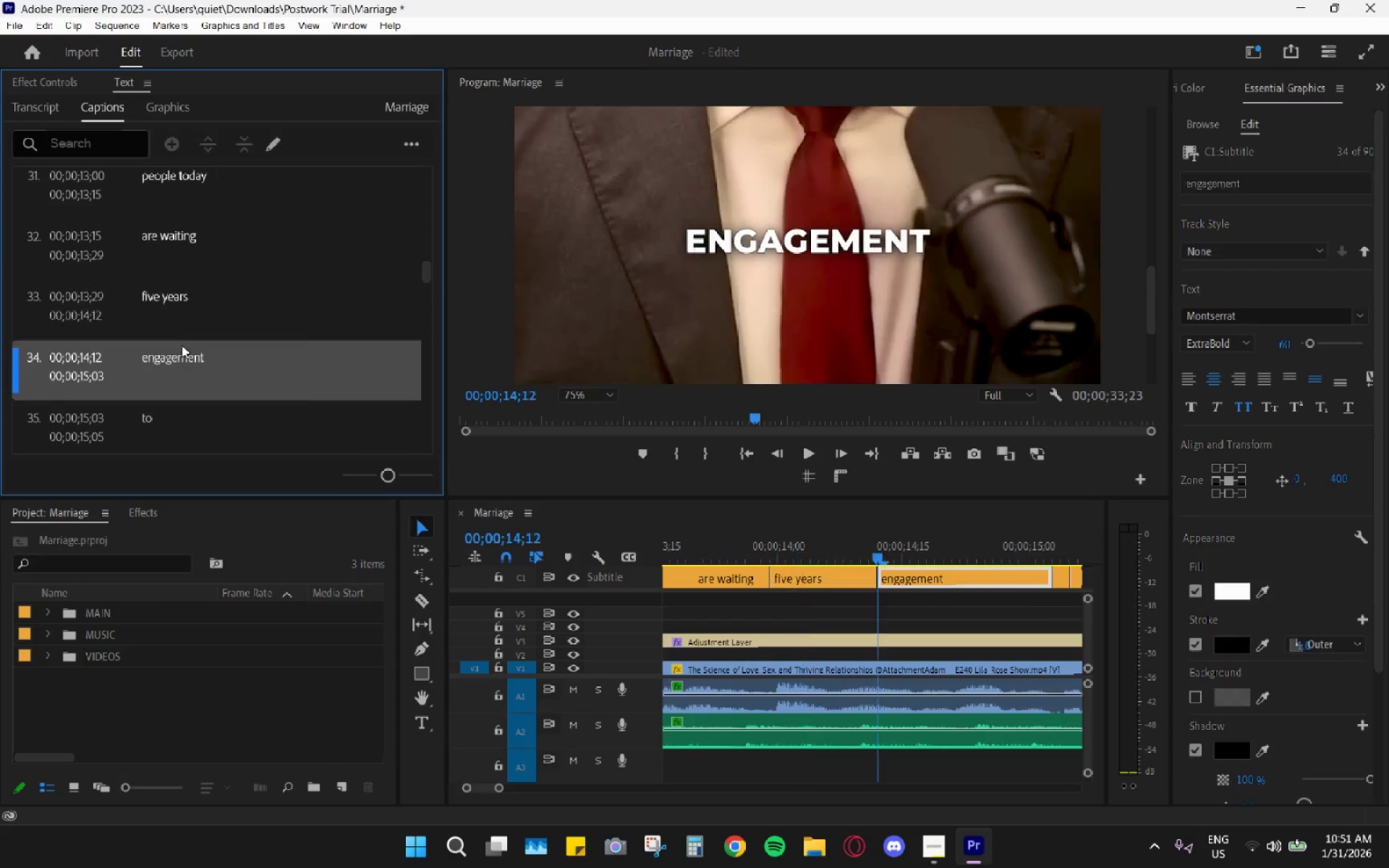 
triple_click([181, 345])
 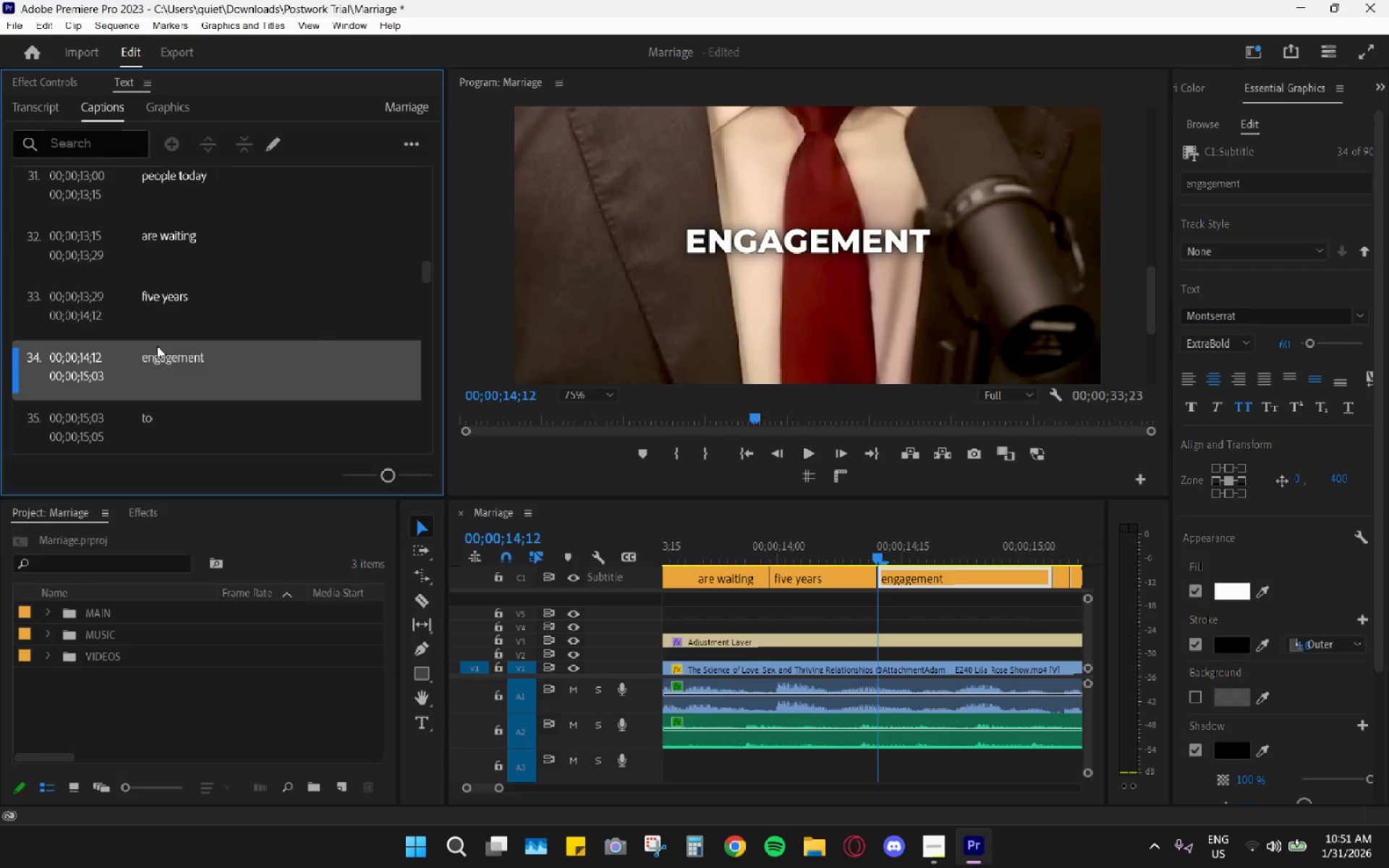 
triple_click([156, 346])
 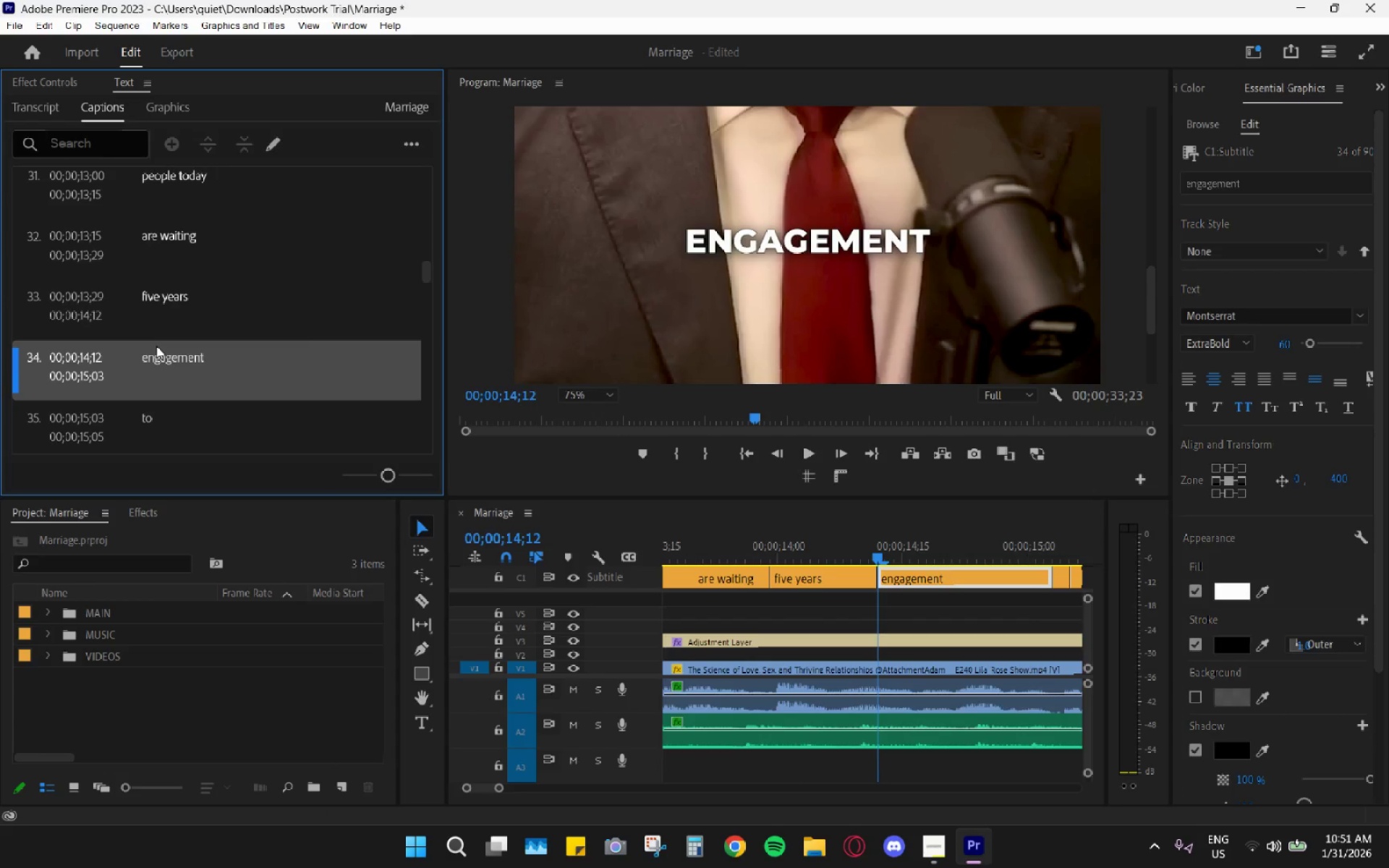 
triple_click([156, 346])
 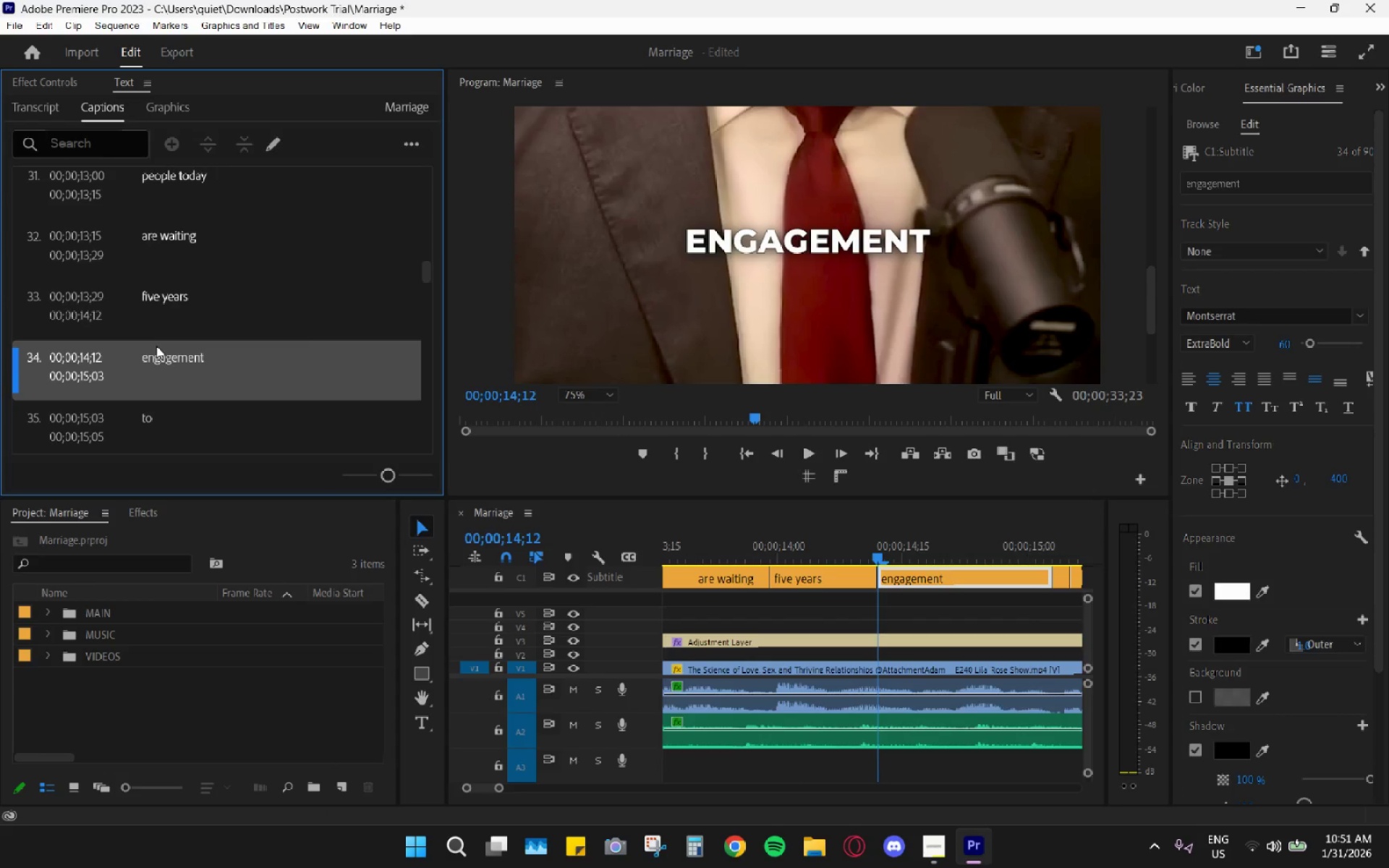 
triple_click([156, 346])
 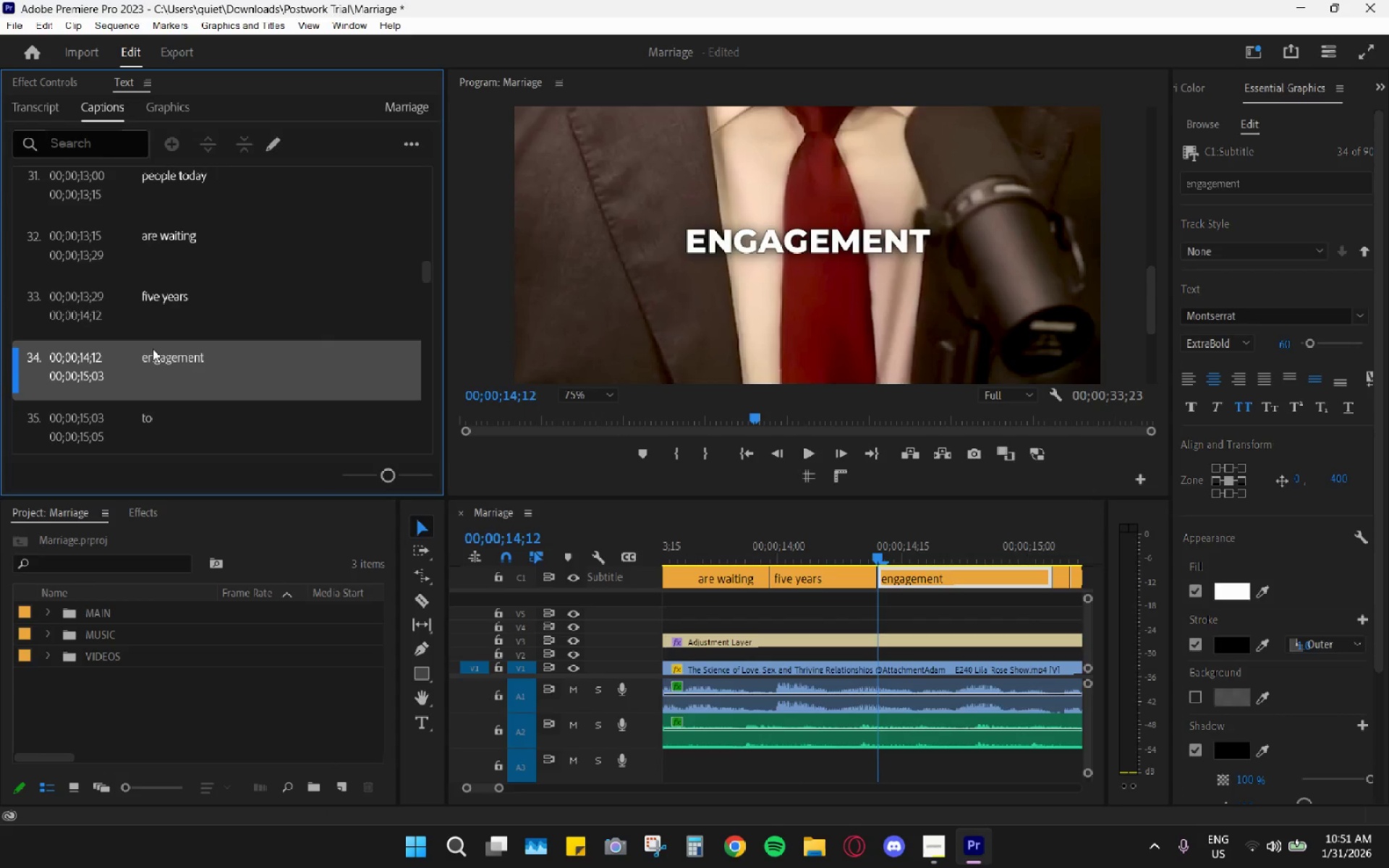 
triple_click([151, 351])
 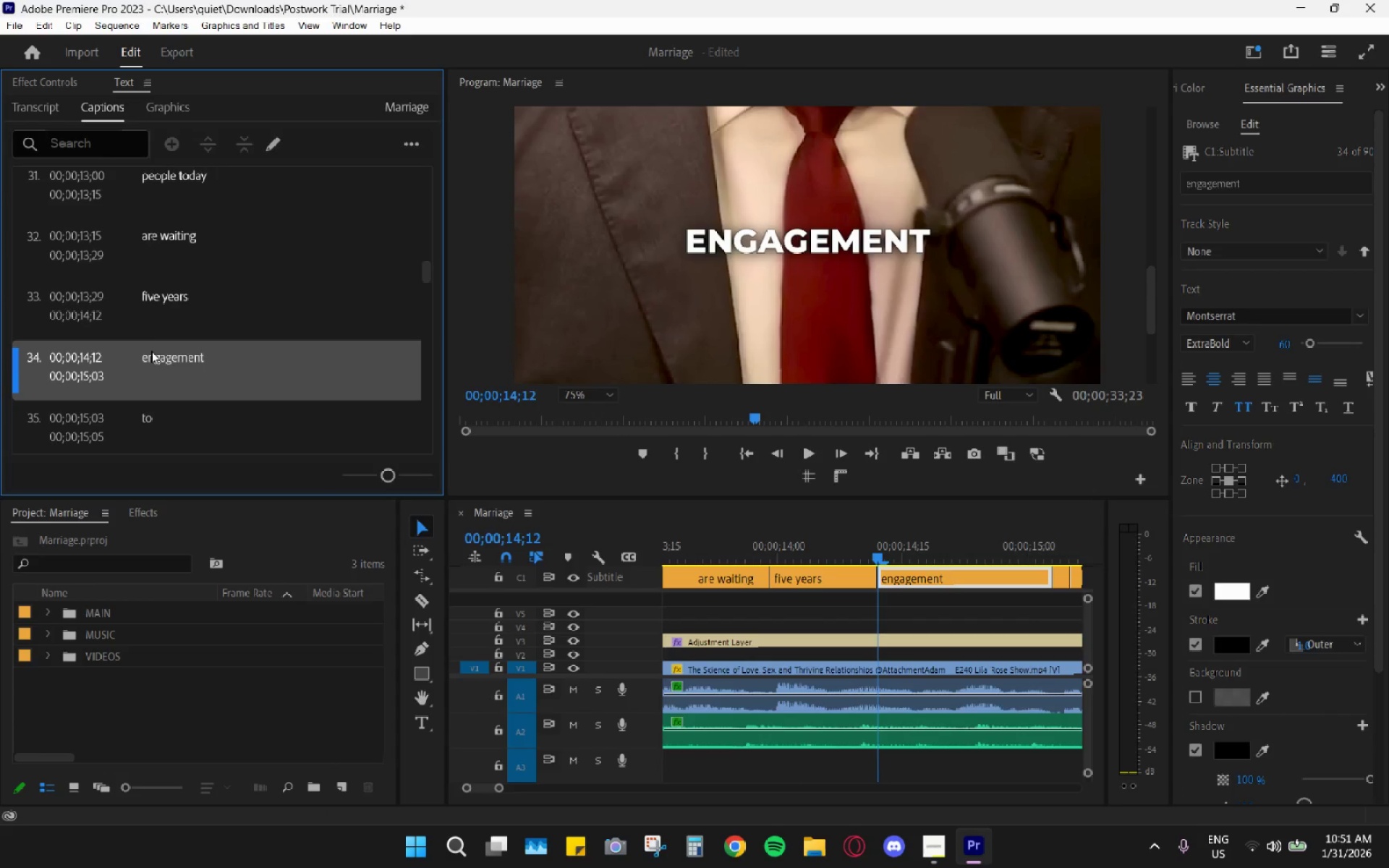 
triple_click([151, 351])
 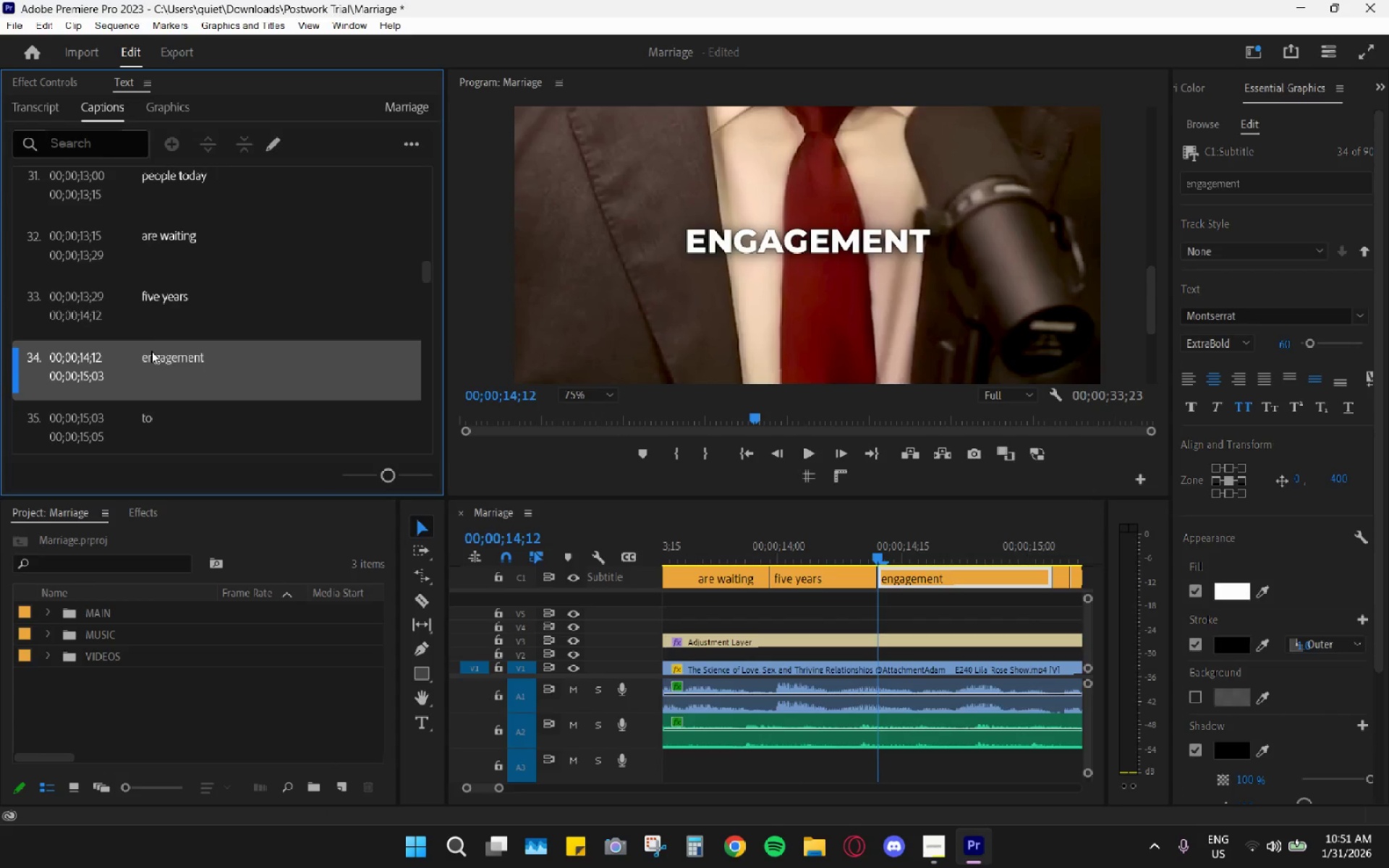 
triple_click([151, 351])
 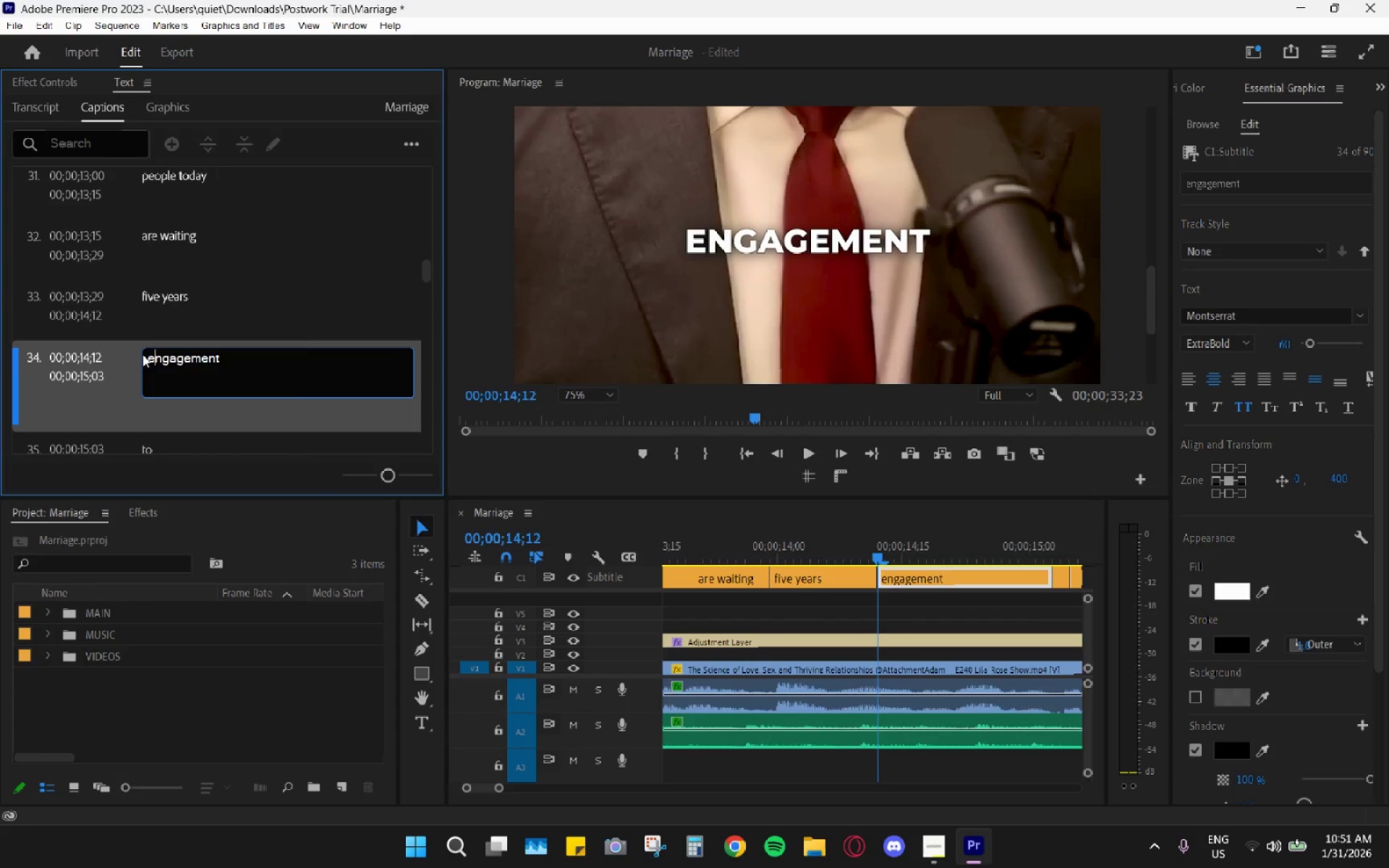 
left_click([143, 354])
 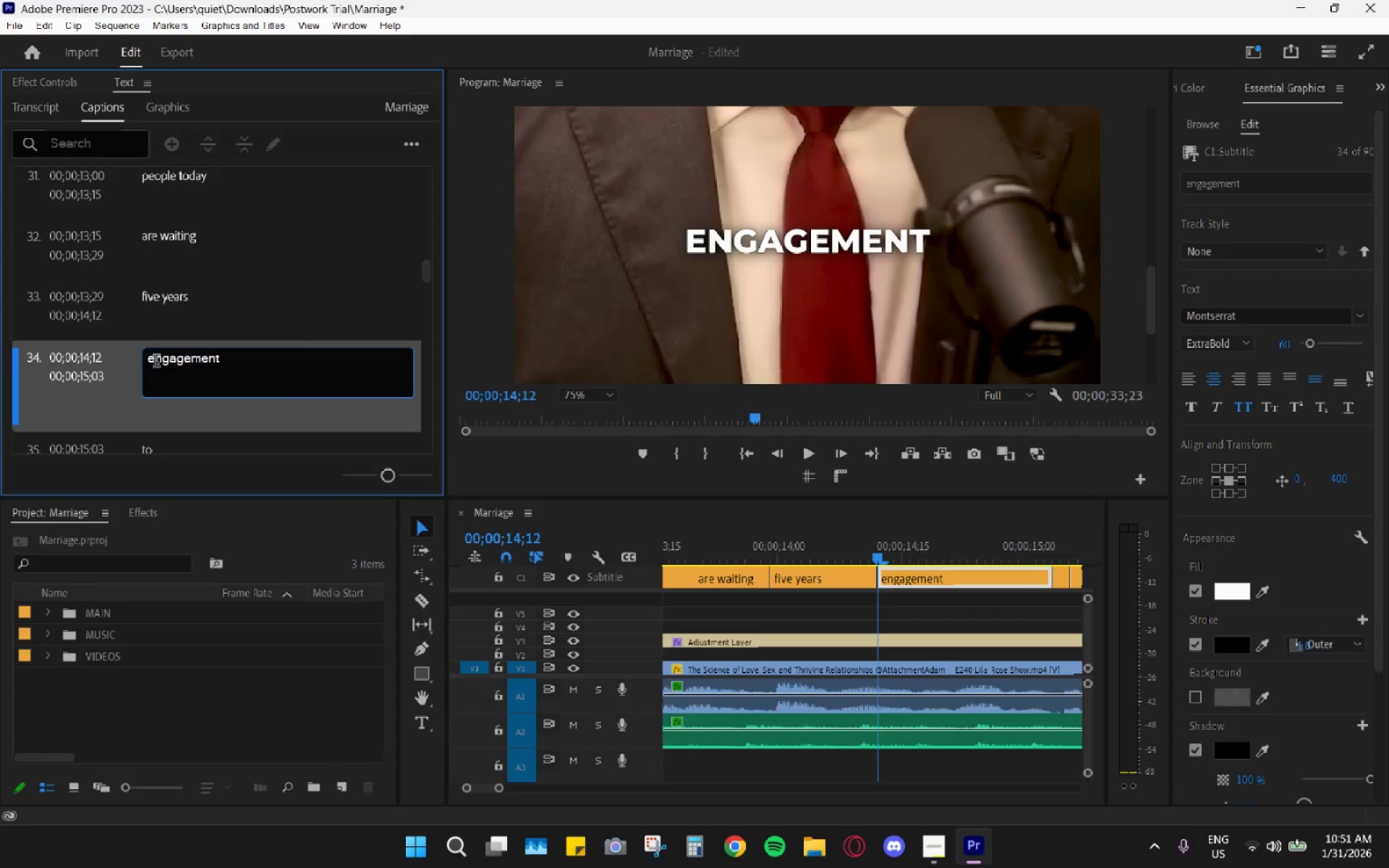 
left_click([156, 362])
 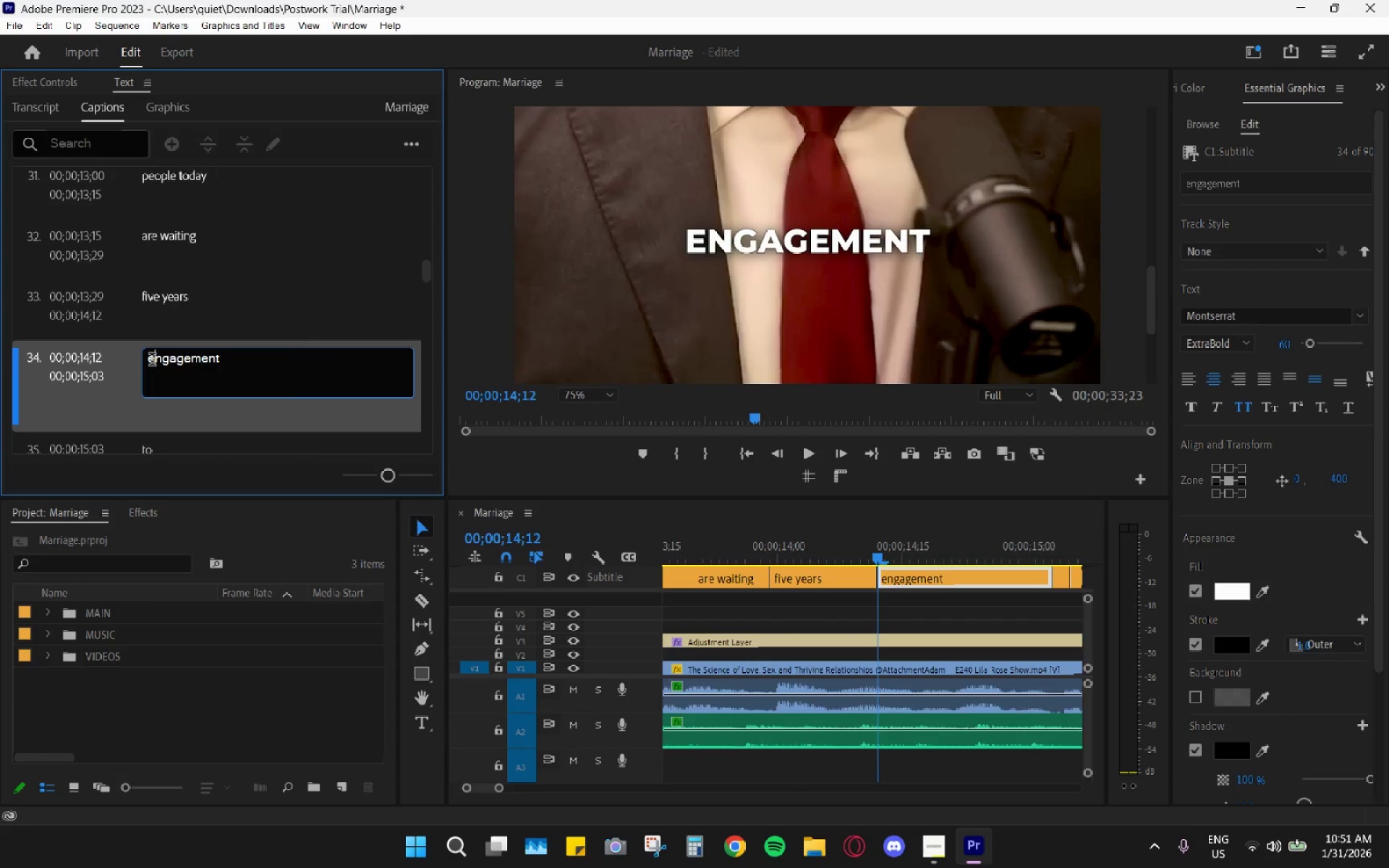 
left_click([152, 361])
 